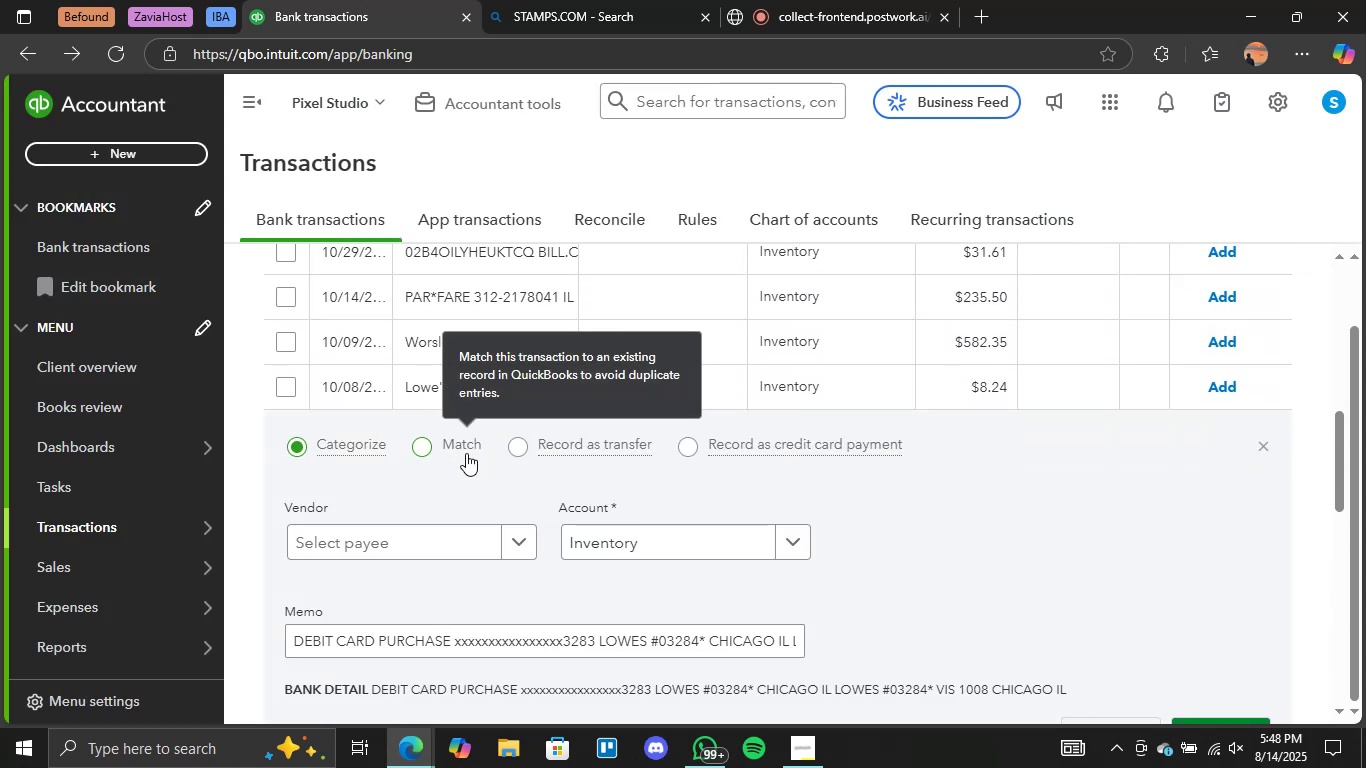 
scroll: coordinate [637, 480], scroll_direction: down, amount: 1.0
 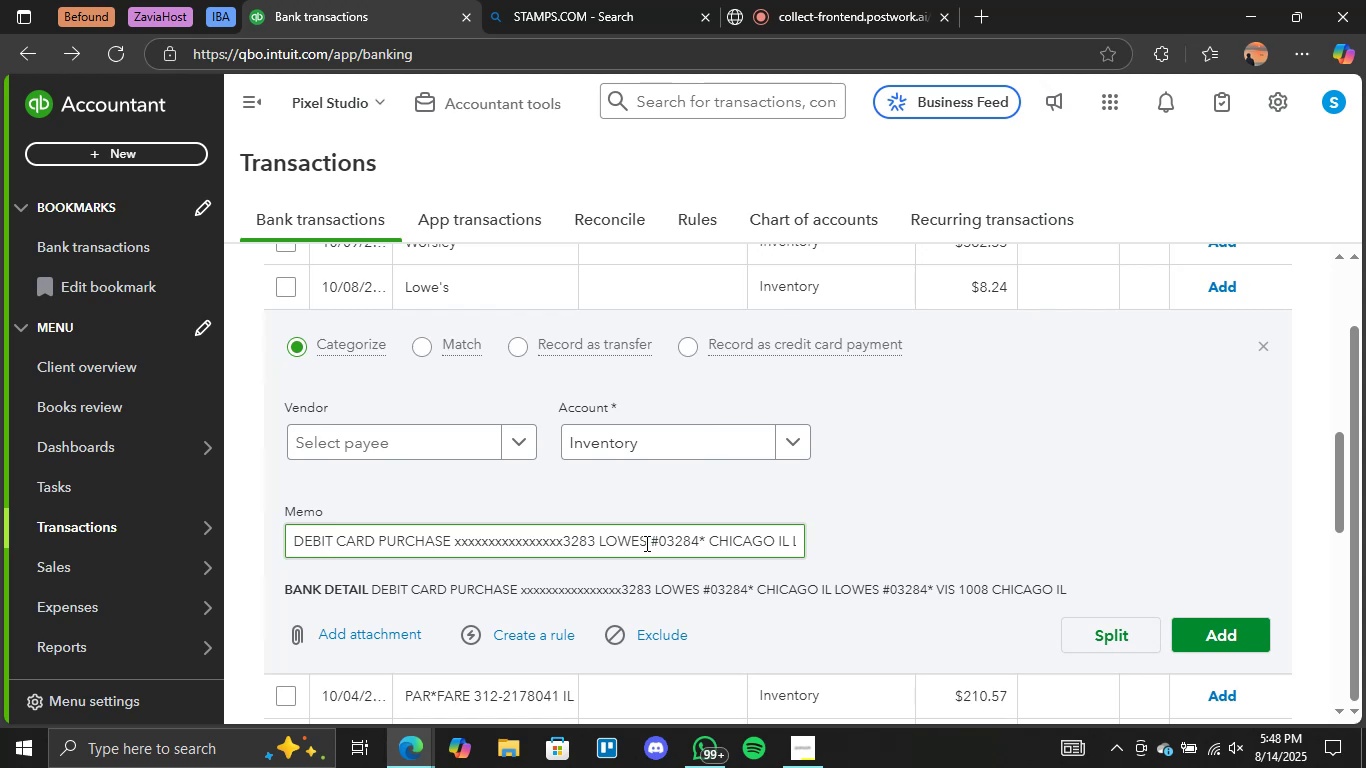 
left_click_drag(start_coordinate=[645, 543], to_coordinate=[597, 543])
 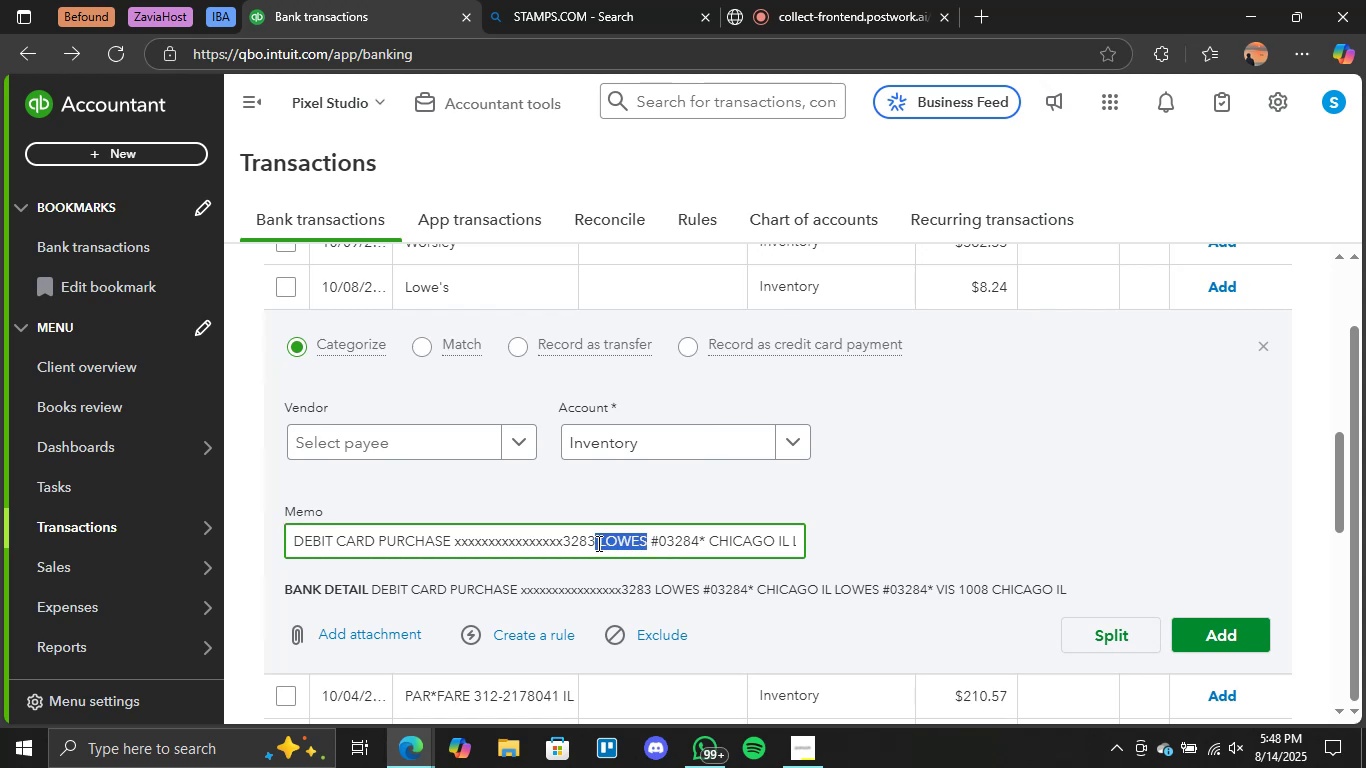 
key(Control+C)
 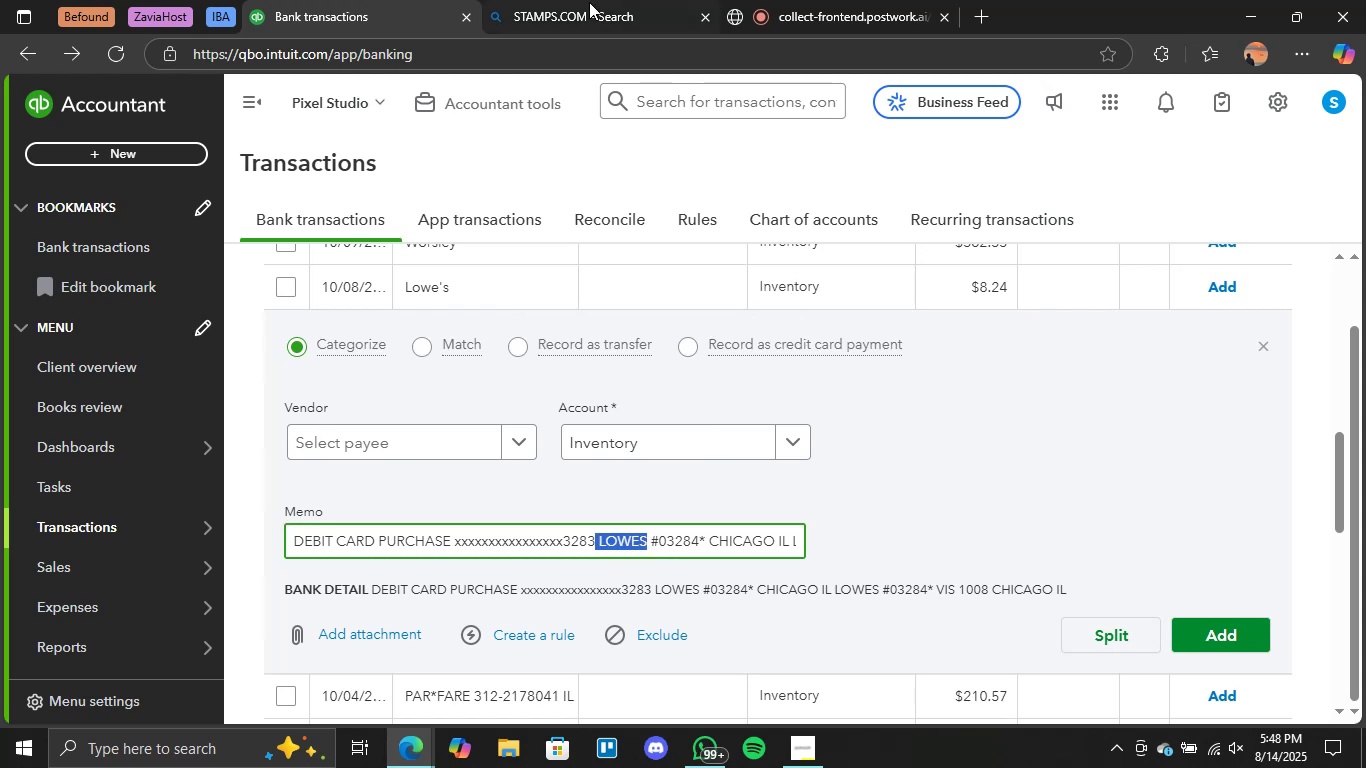 
left_click([589, 1])
 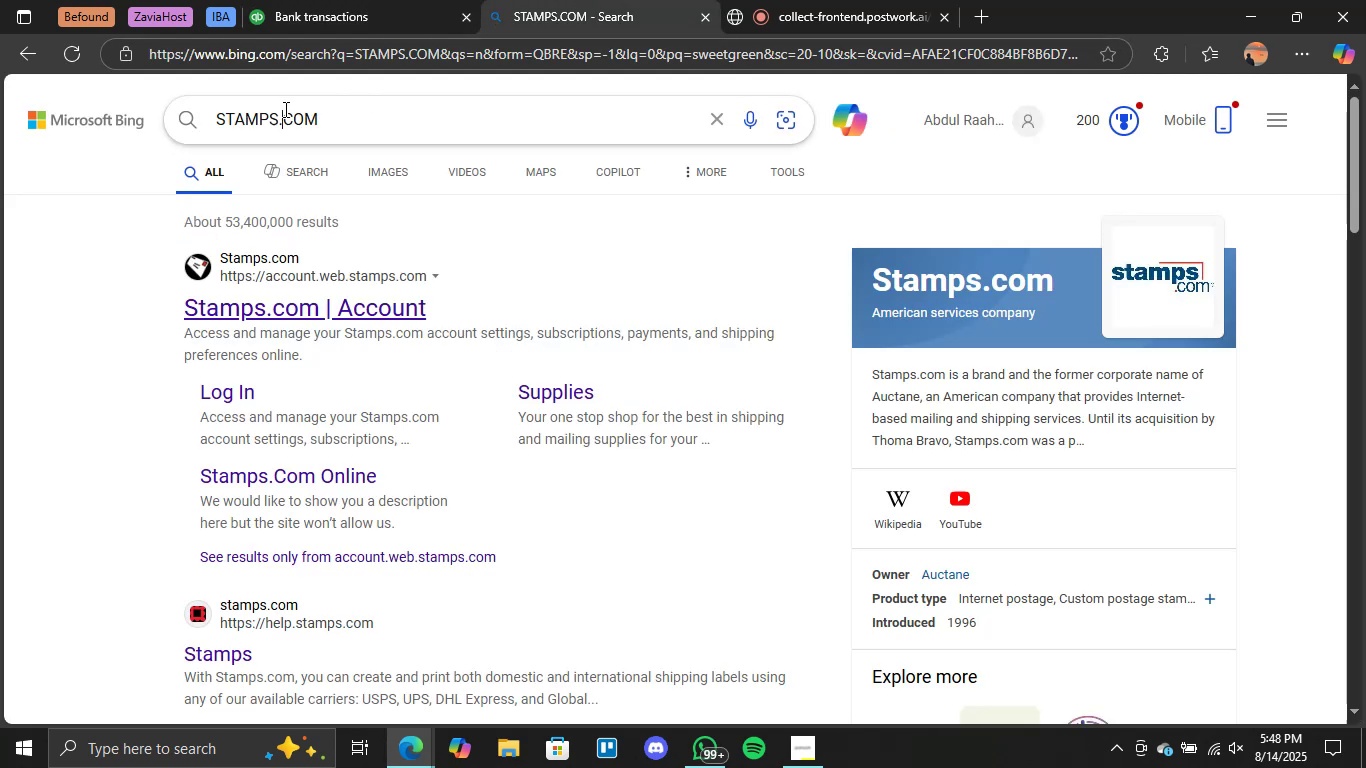 
double_click([284, 109])
 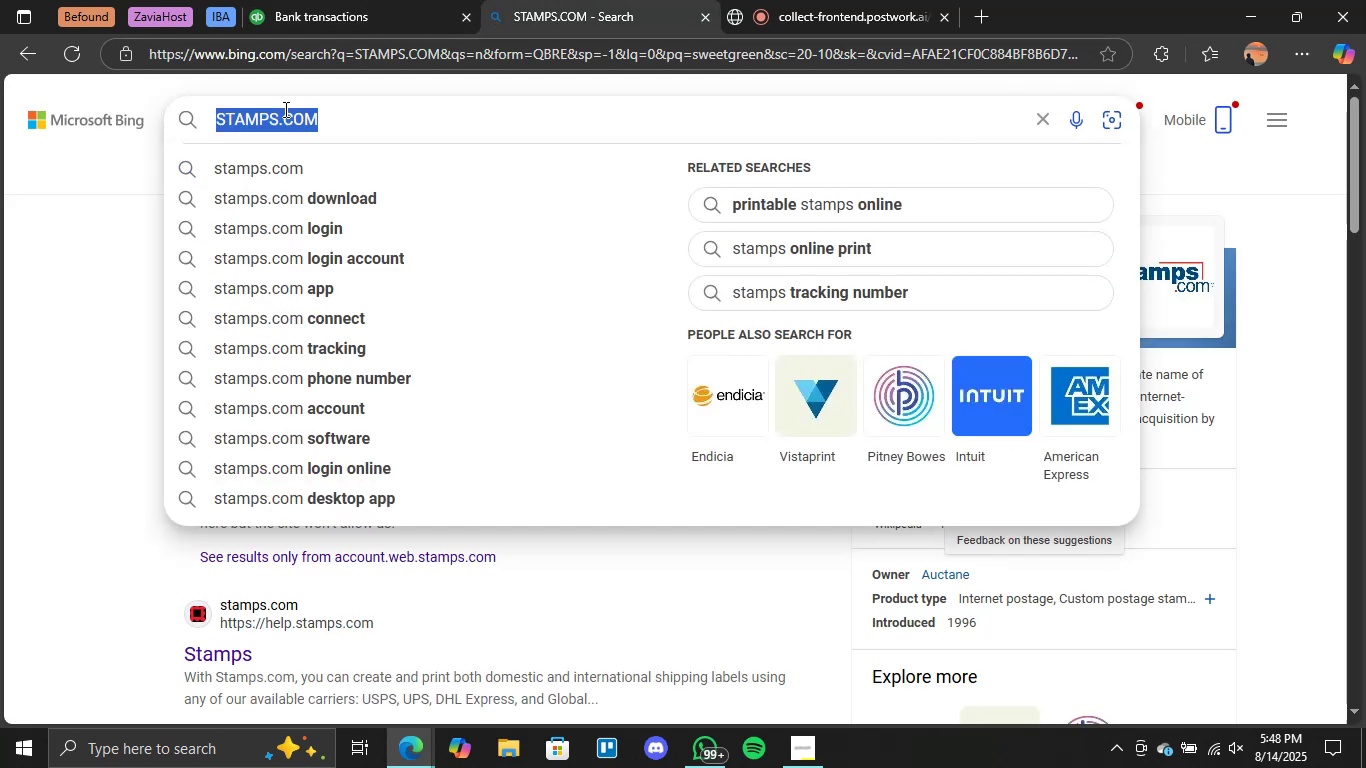 
triple_click([284, 109])
 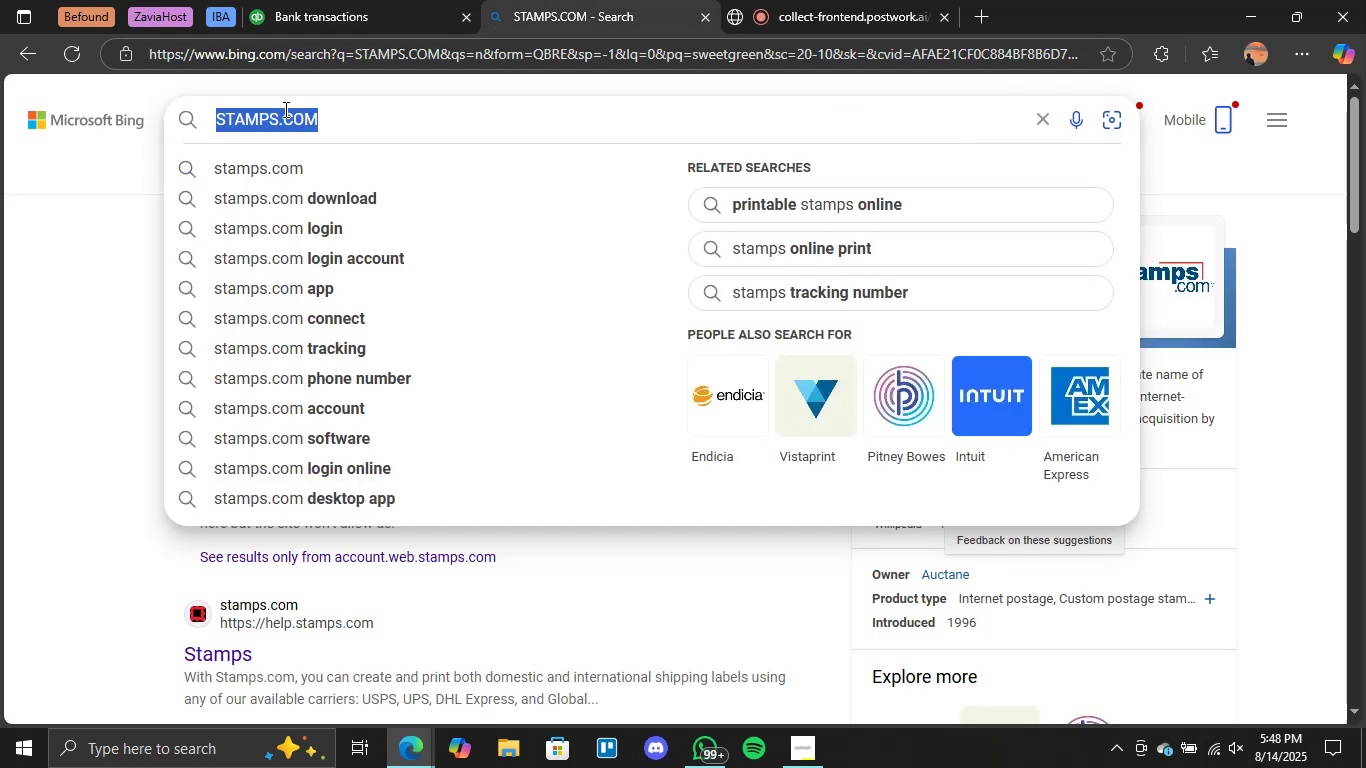 
key(Control+C)
 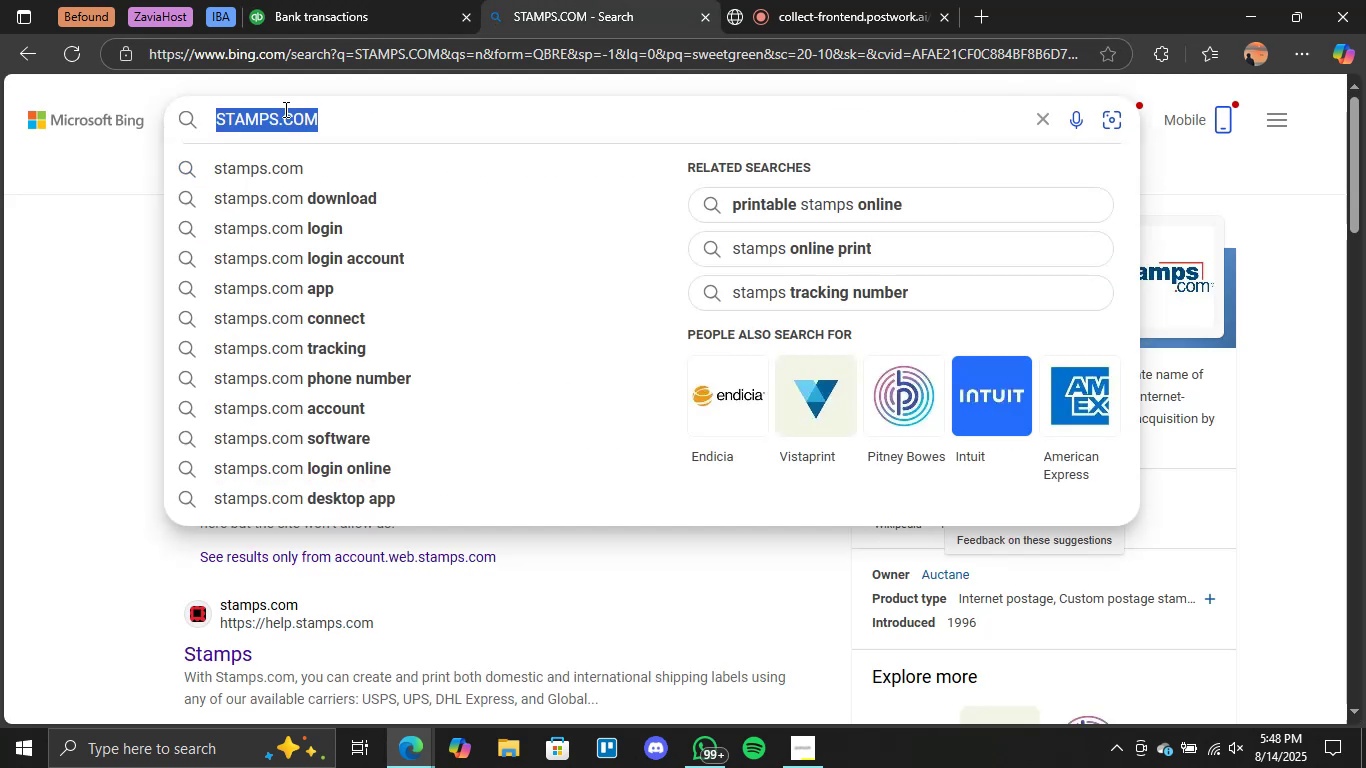 
key(Control+ControlLeft)
 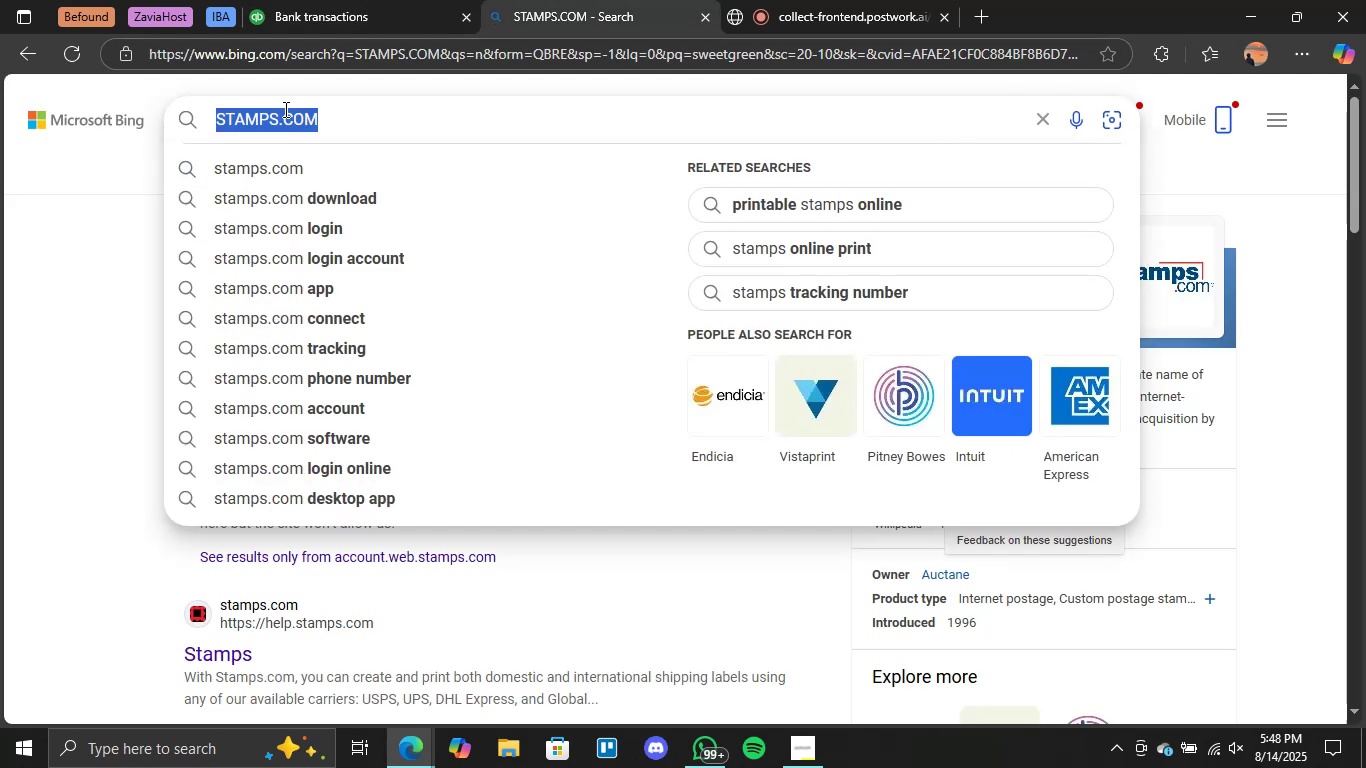 
key(Control+V)
 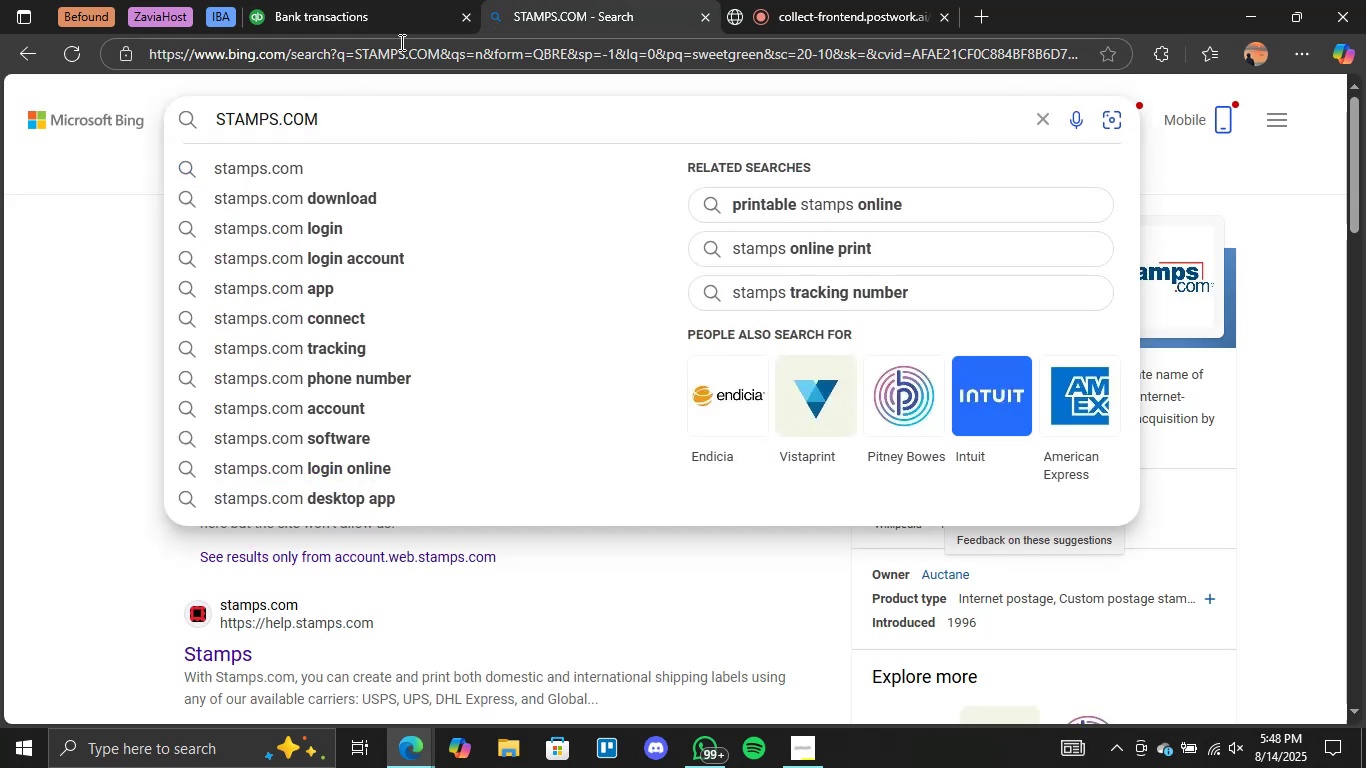 
left_click([385, 25])
 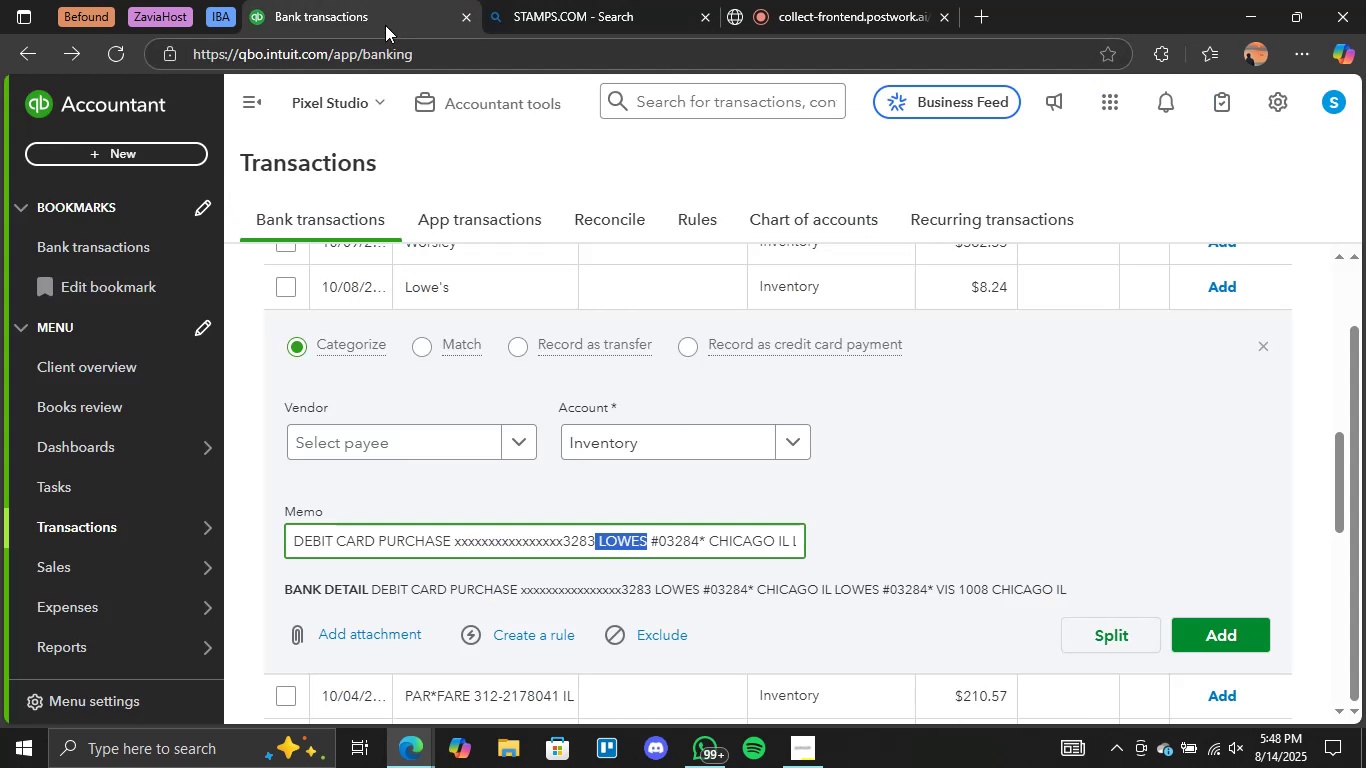 
key(Control+C)
 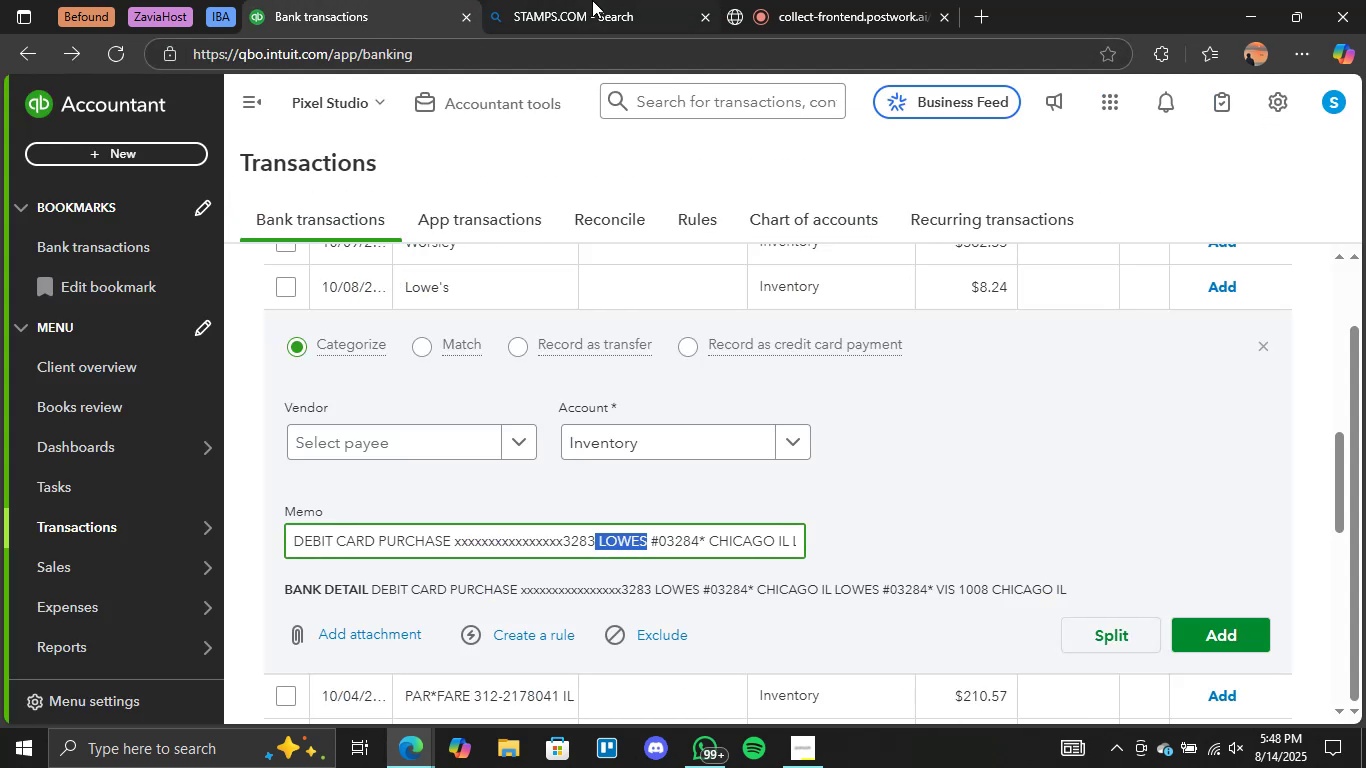 
left_click([593, 0])
 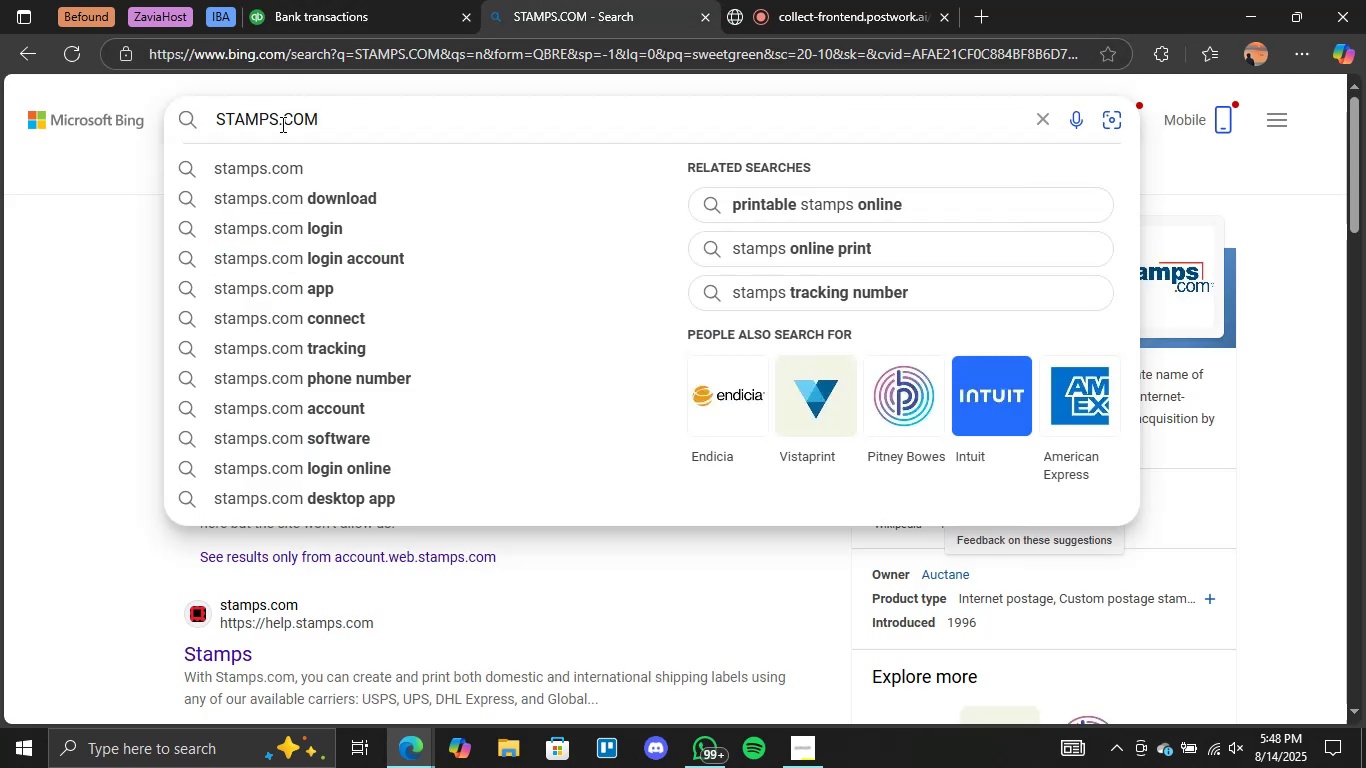 
double_click([280, 124])
 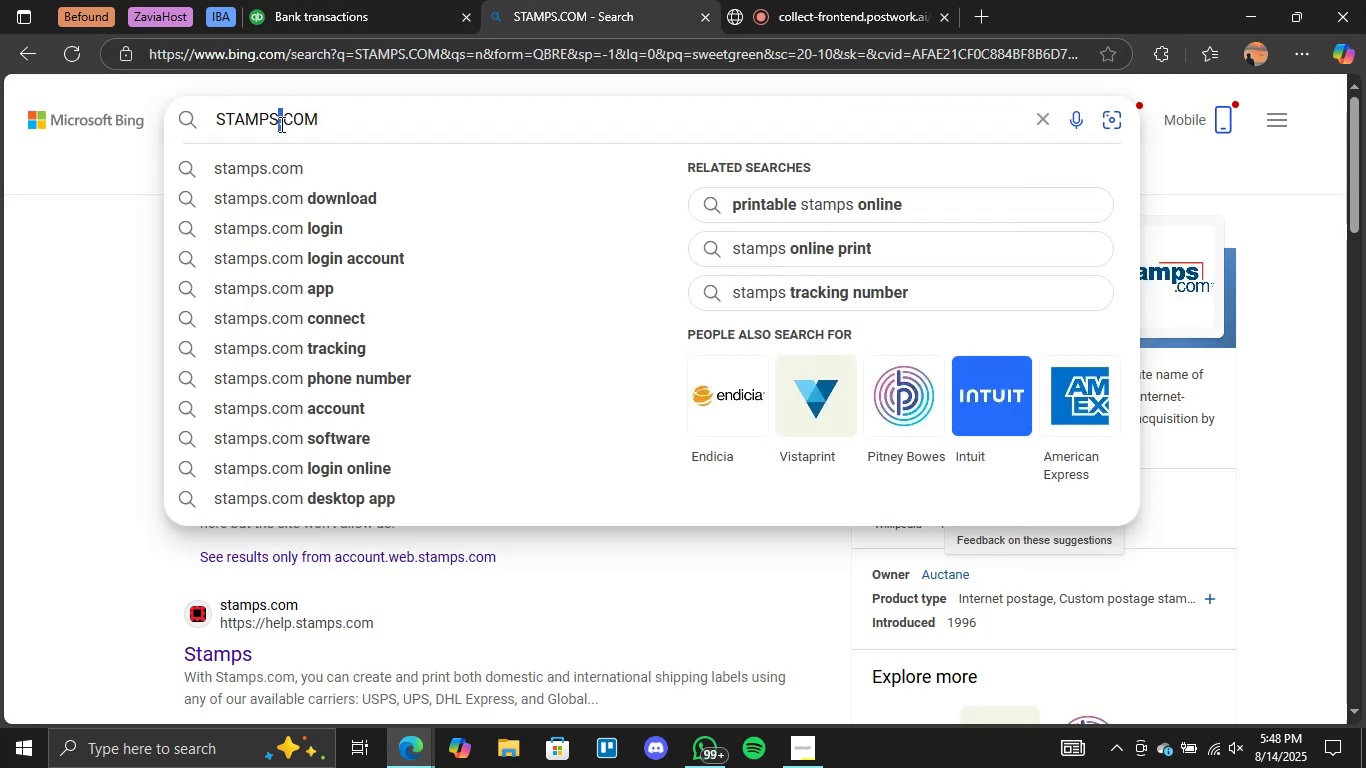 
key(Control+ControlLeft)
 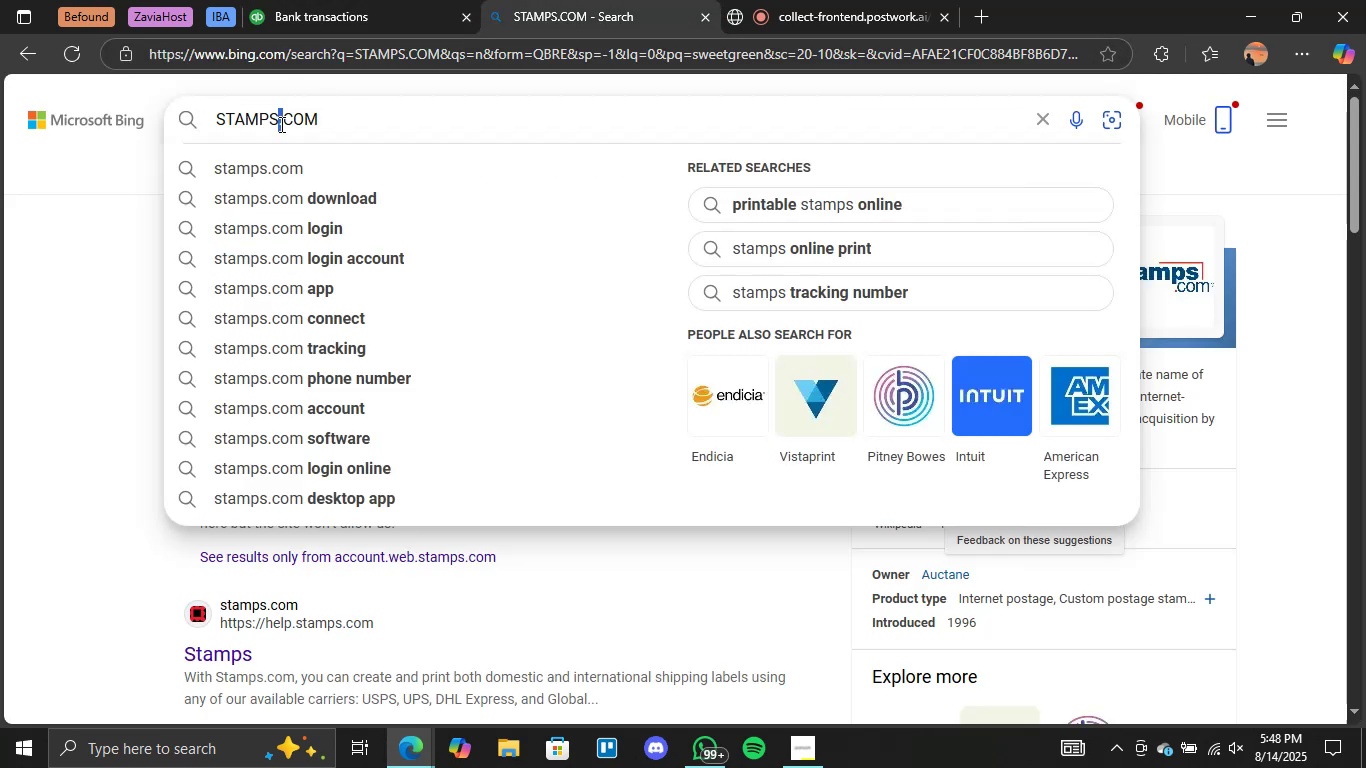 
double_click([280, 124])
 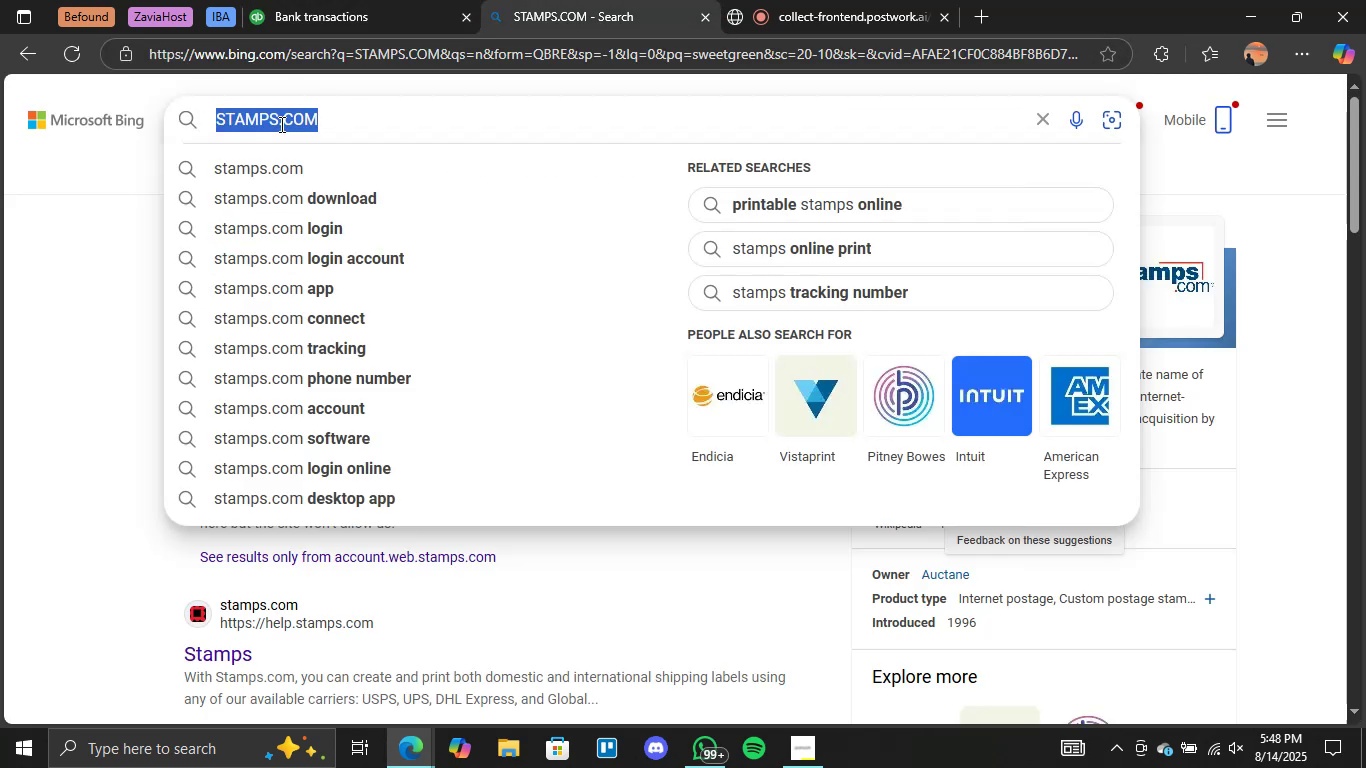 
triple_click([280, 124])
 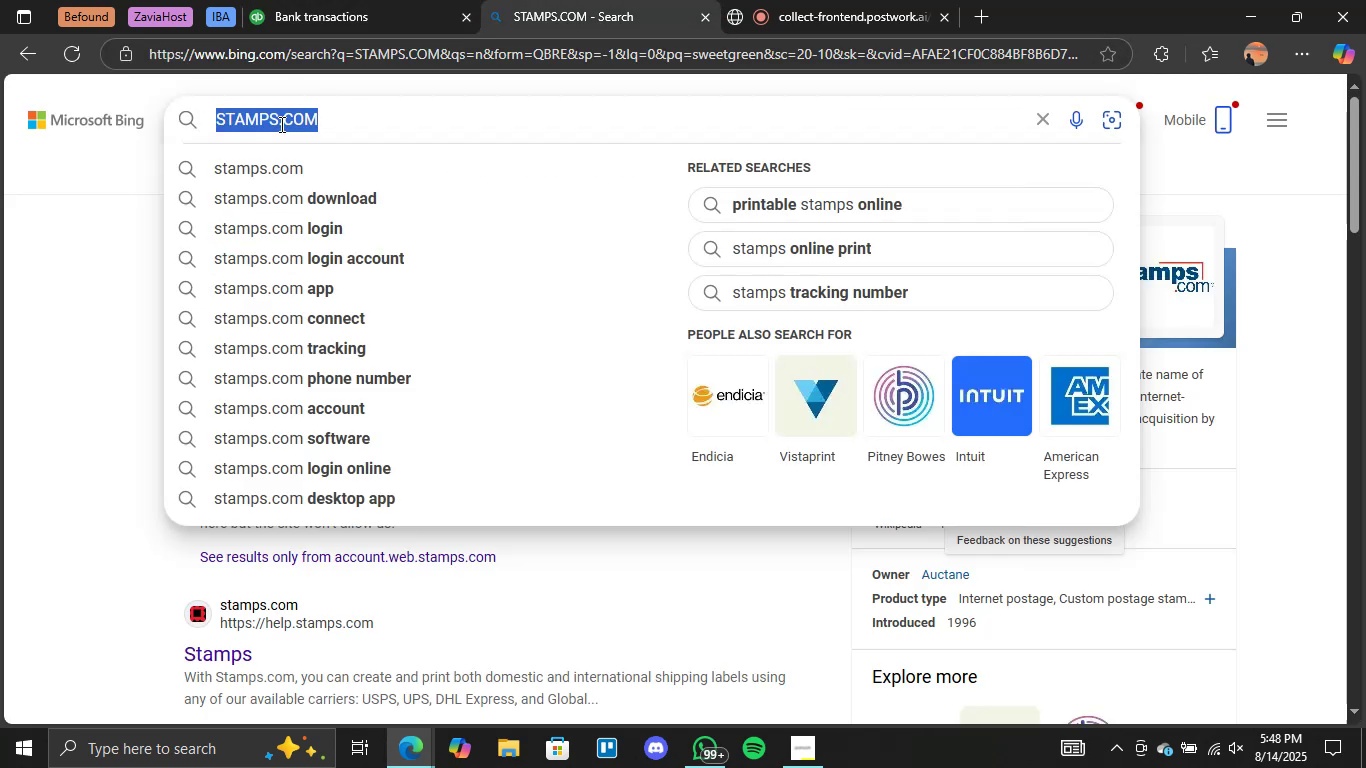 
key(Control+V)
 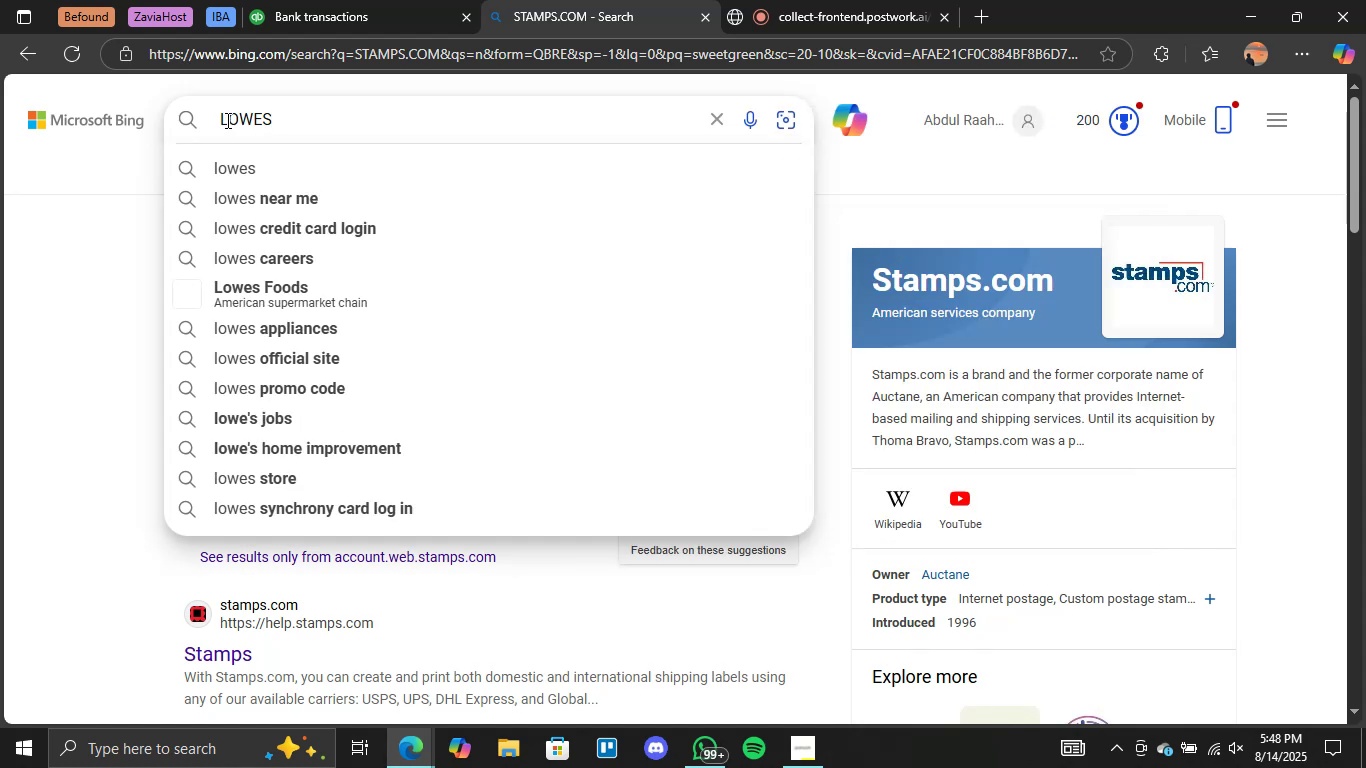 
key(Enter)
 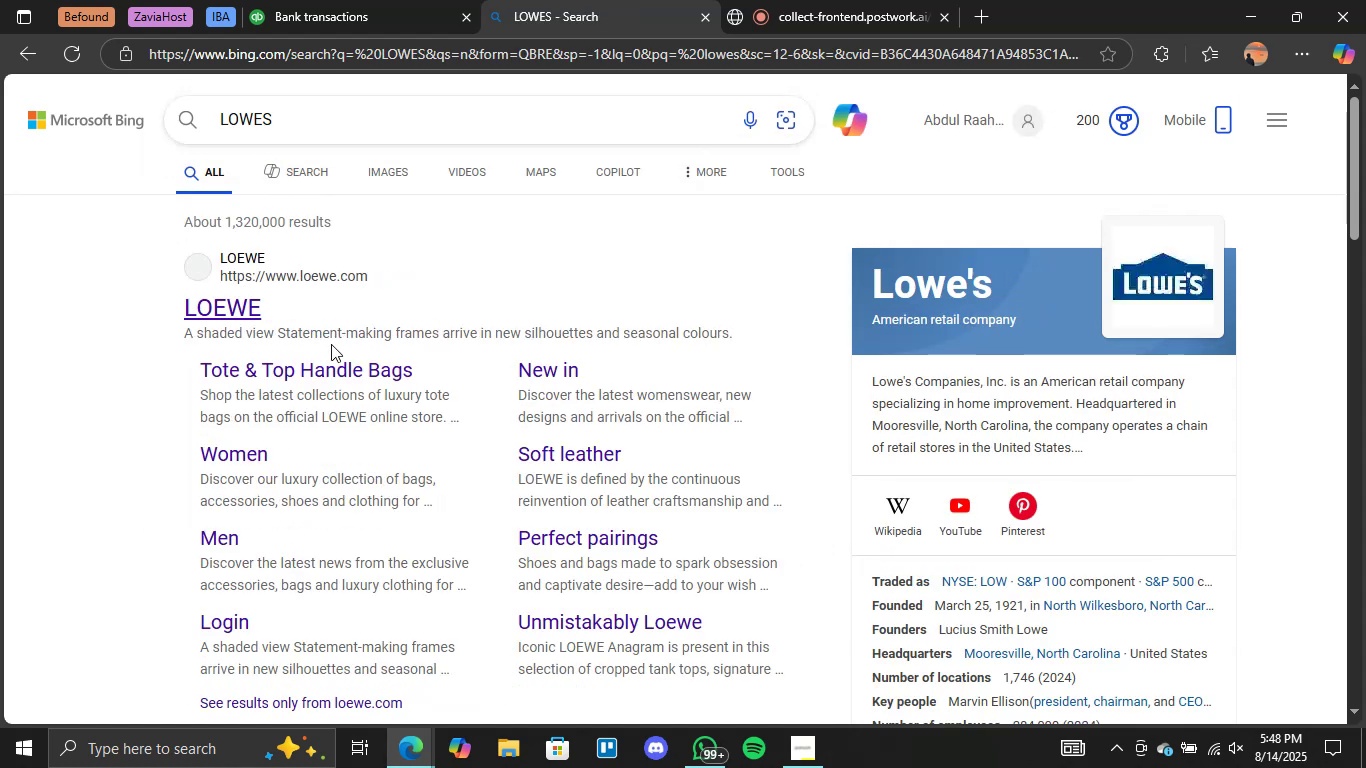 
wait(5.01)
 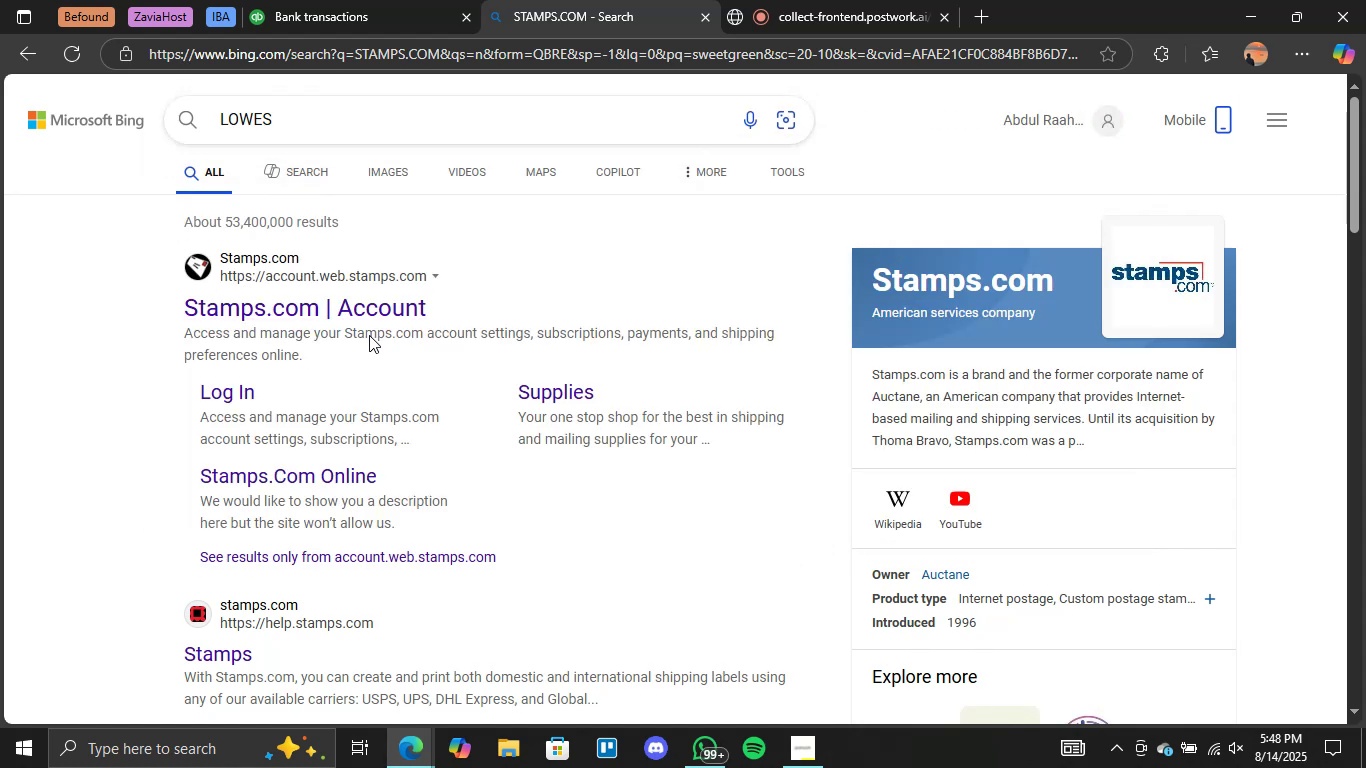 
left_click([396, 12])
 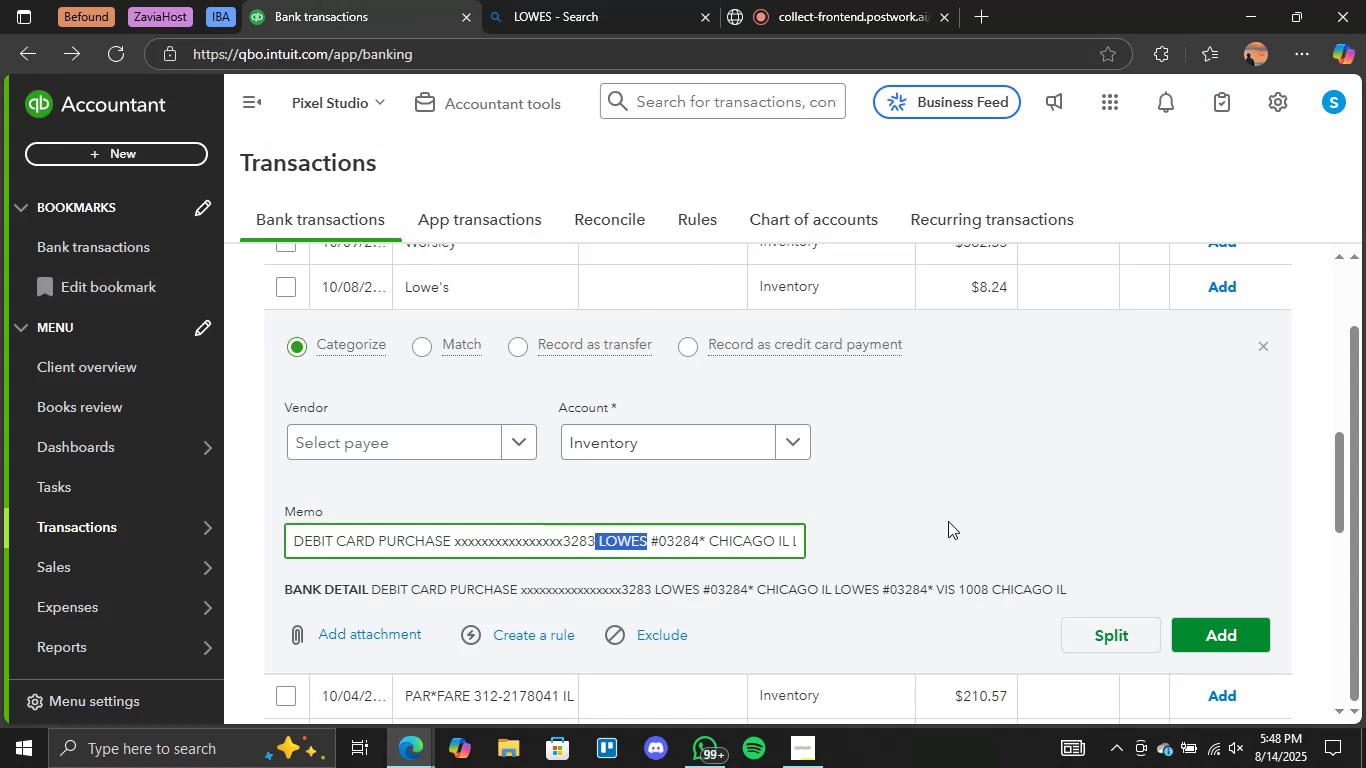 
left_click([964, 517])
 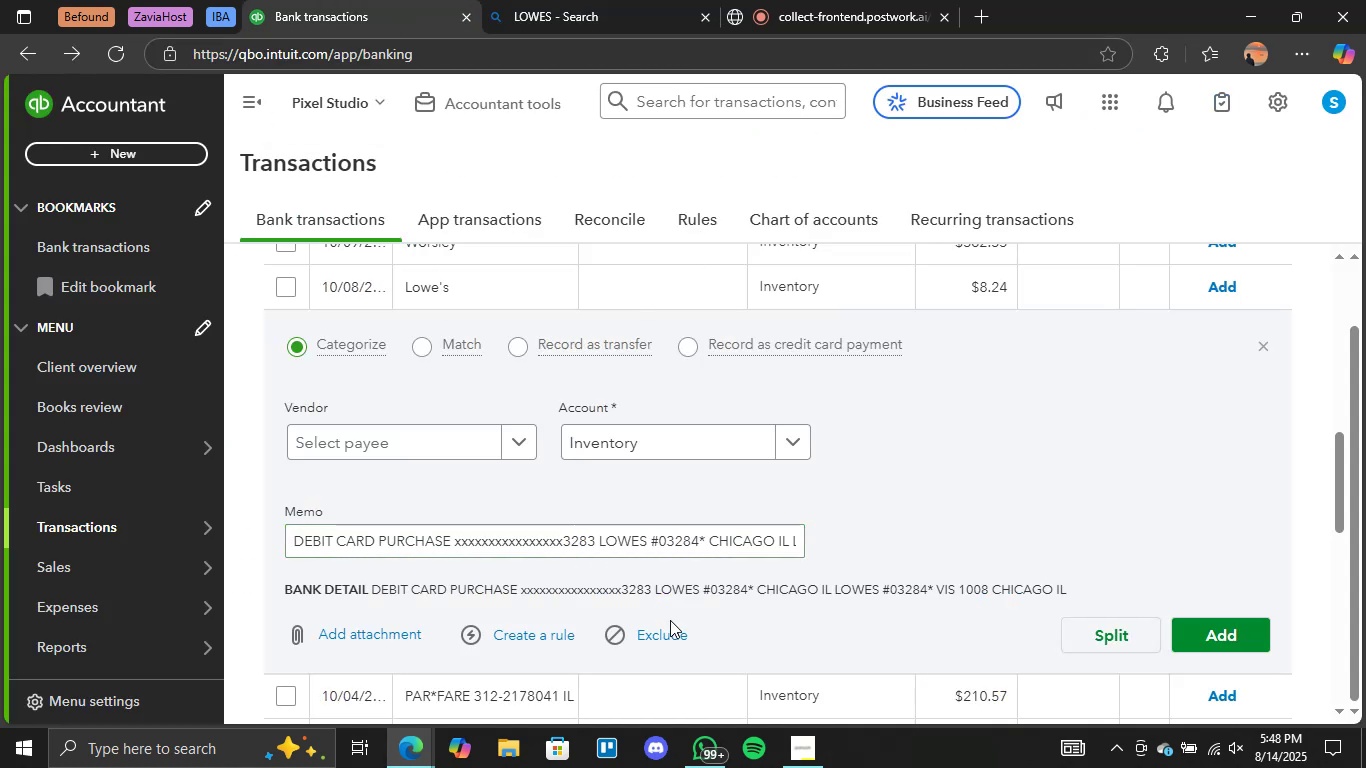 
scroll: coordinate [670, 620], scroll_direction: down, amount: 1.0
 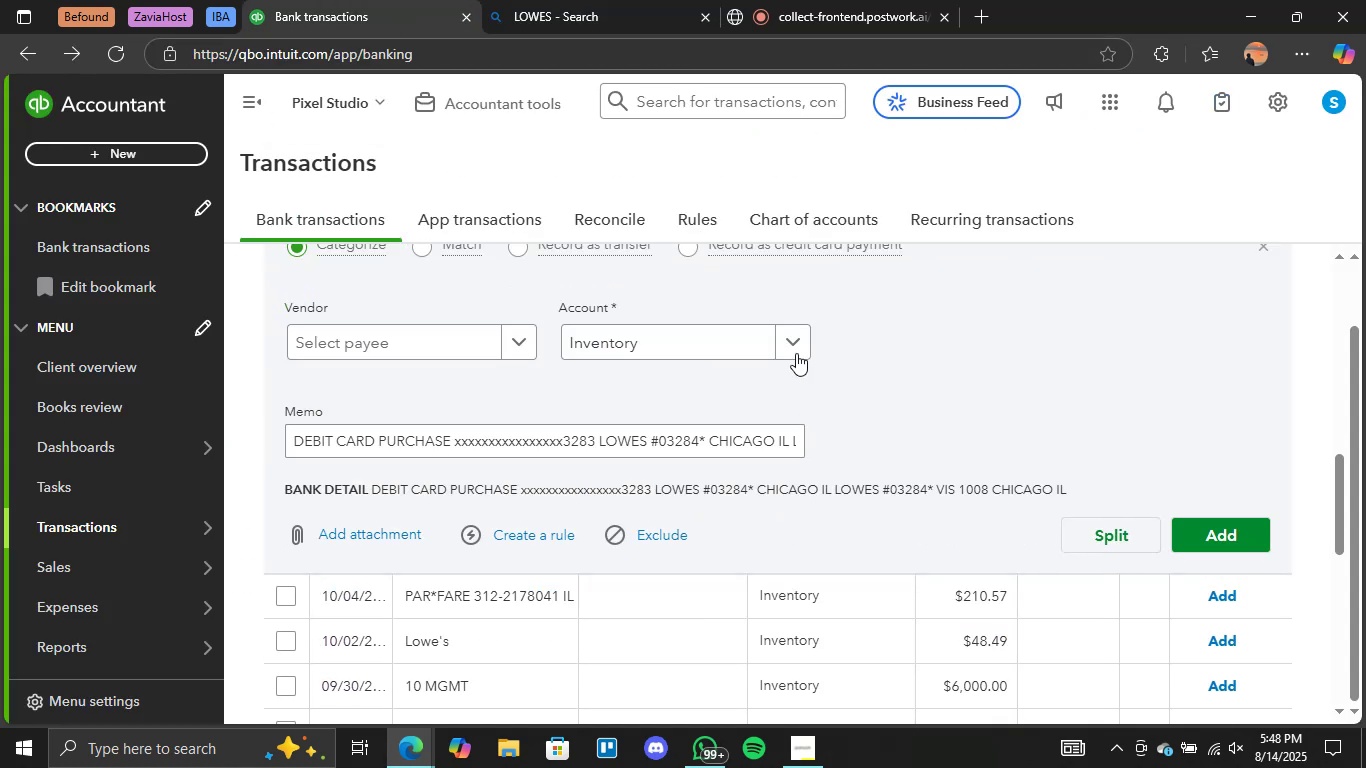 
left_click([789, 349])
 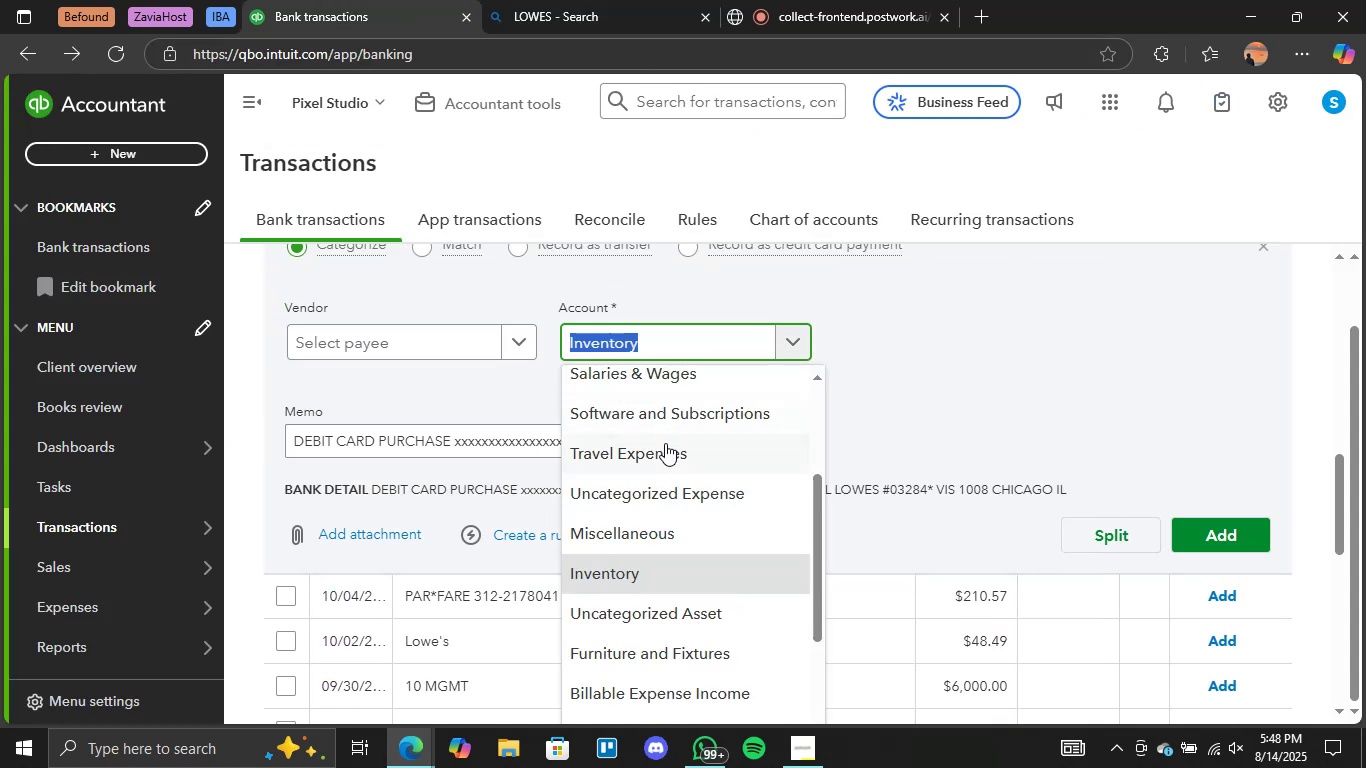 
scroll: coordinate [665, 444], scroll_direction: up, amount: 2.0
 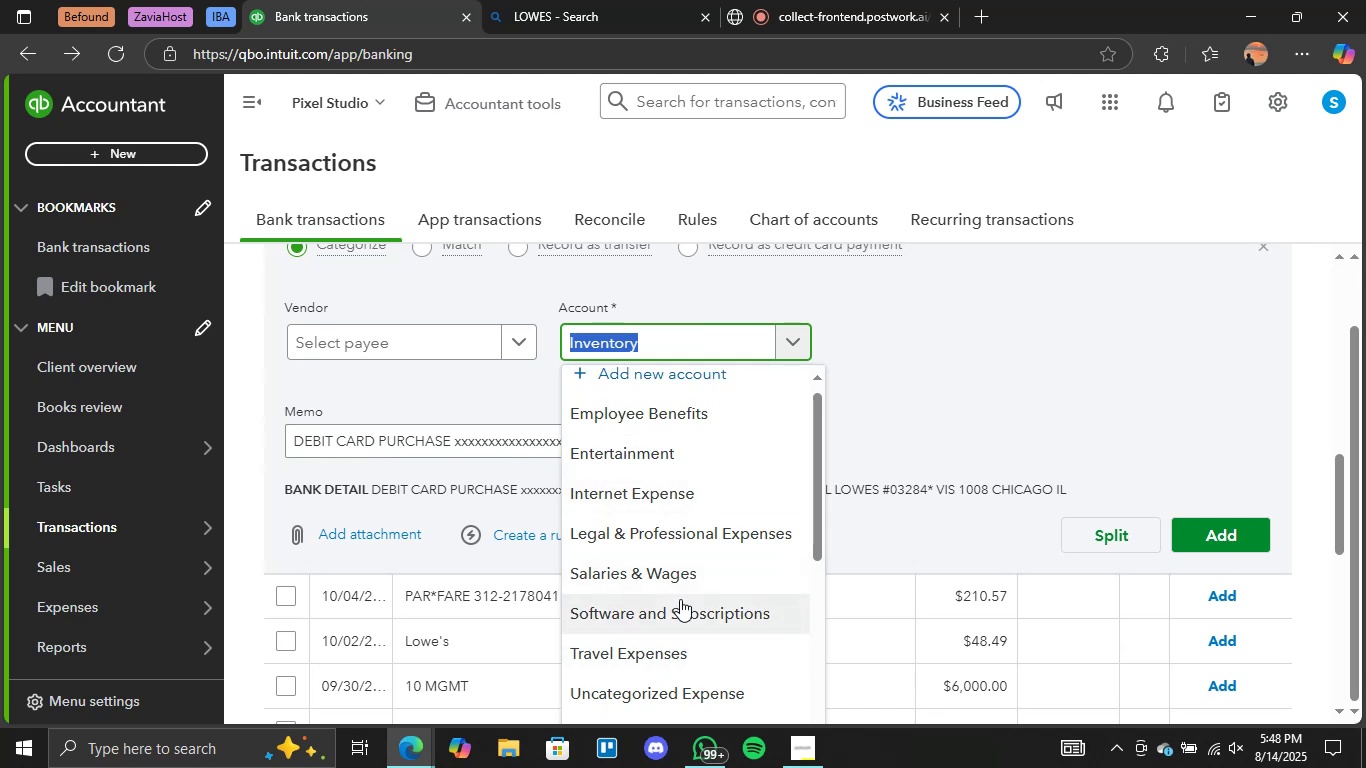 
scroll: coordinate [702, 538], scroll_direction: down, amount: 2.0
 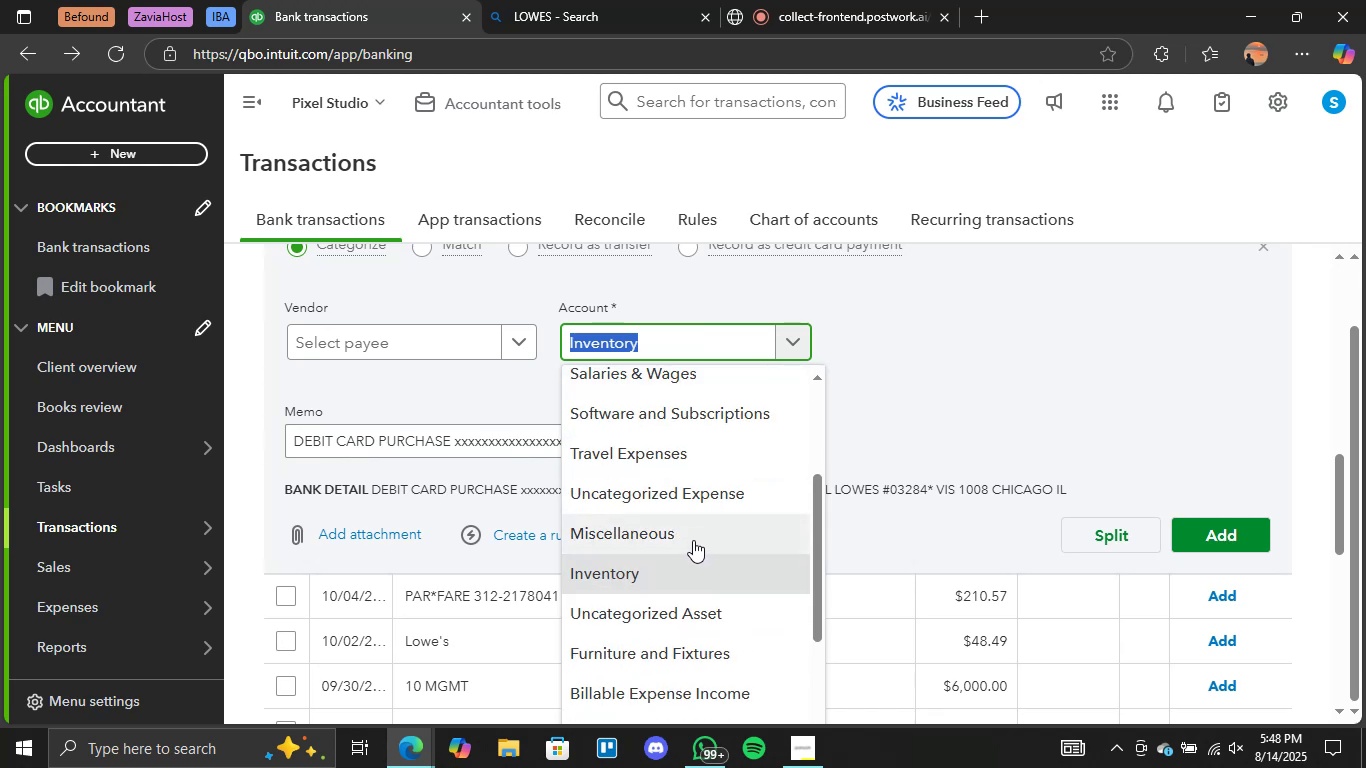 
left_click([681, 529])
 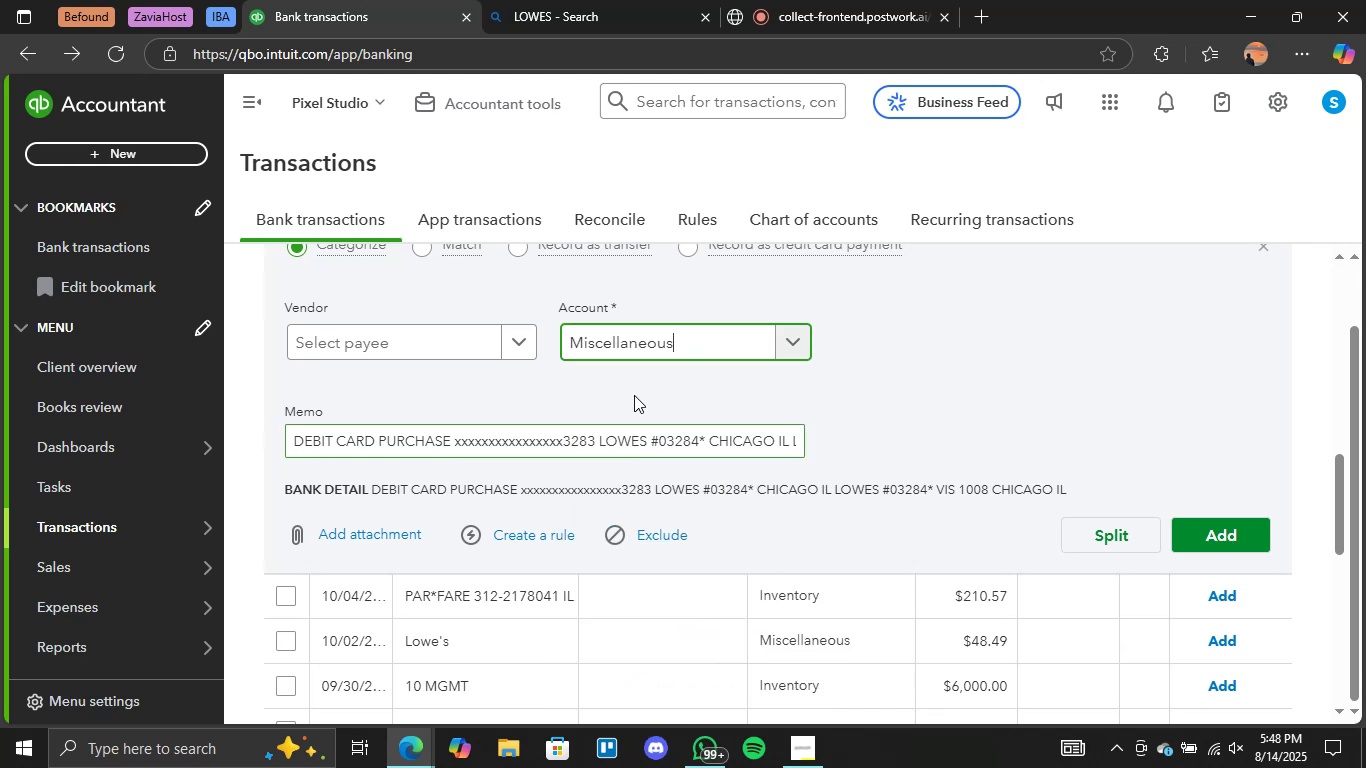 
scroll: coordinate [519, 372], scroll_direction: up, amount: 1.0
 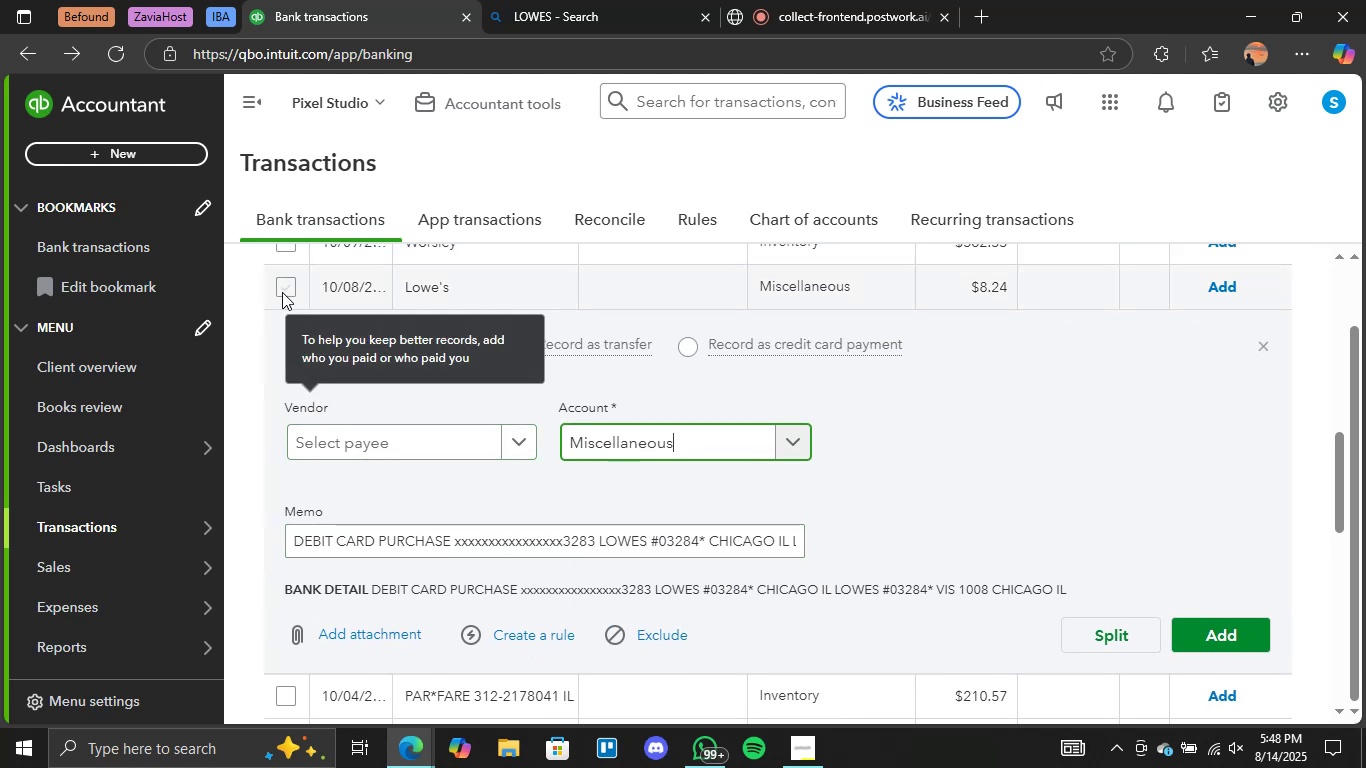 
left_click([282, 292])
 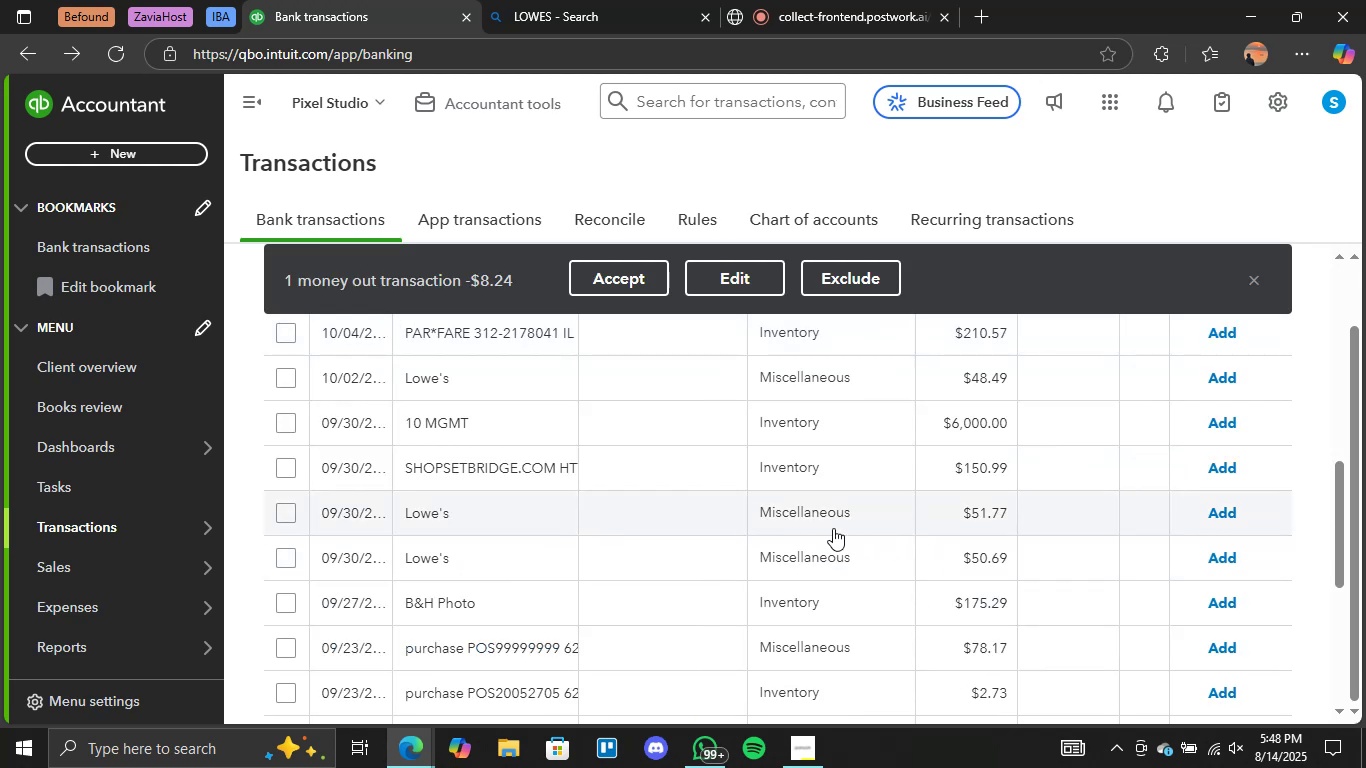 
scroll: coordinate [476, 488], scroll_direction: up, amount: 5.0
 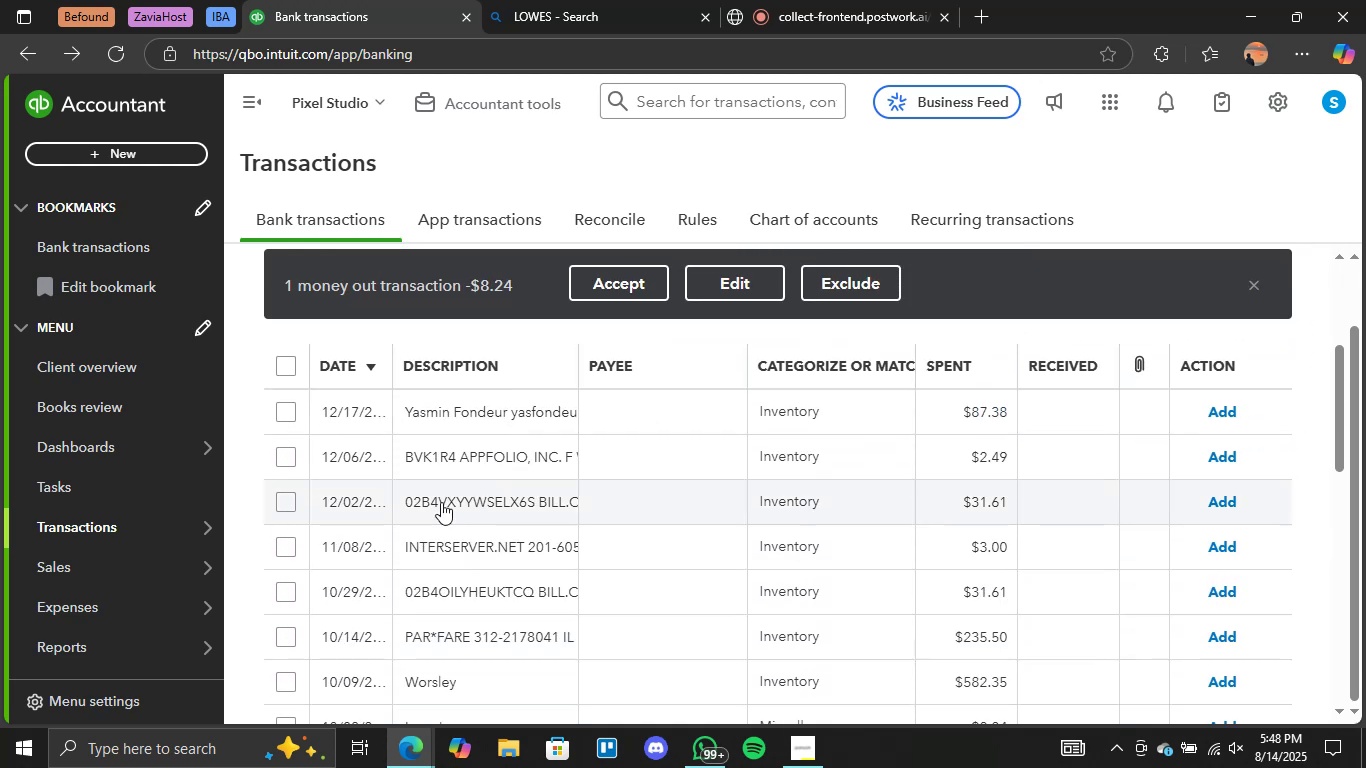 
scroll: coordinate [316, 536], scroll_direction: down, amount: 2.0
 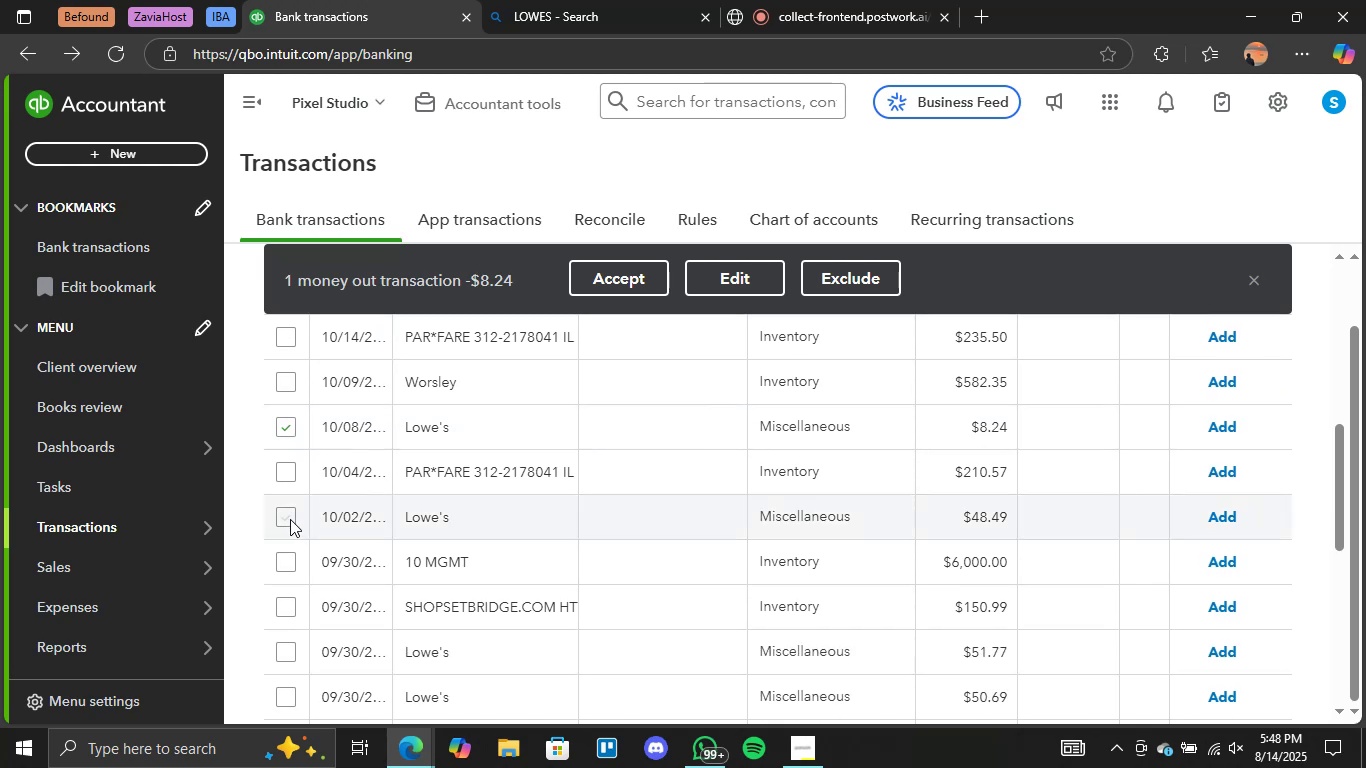 
left_click([283, 518])
 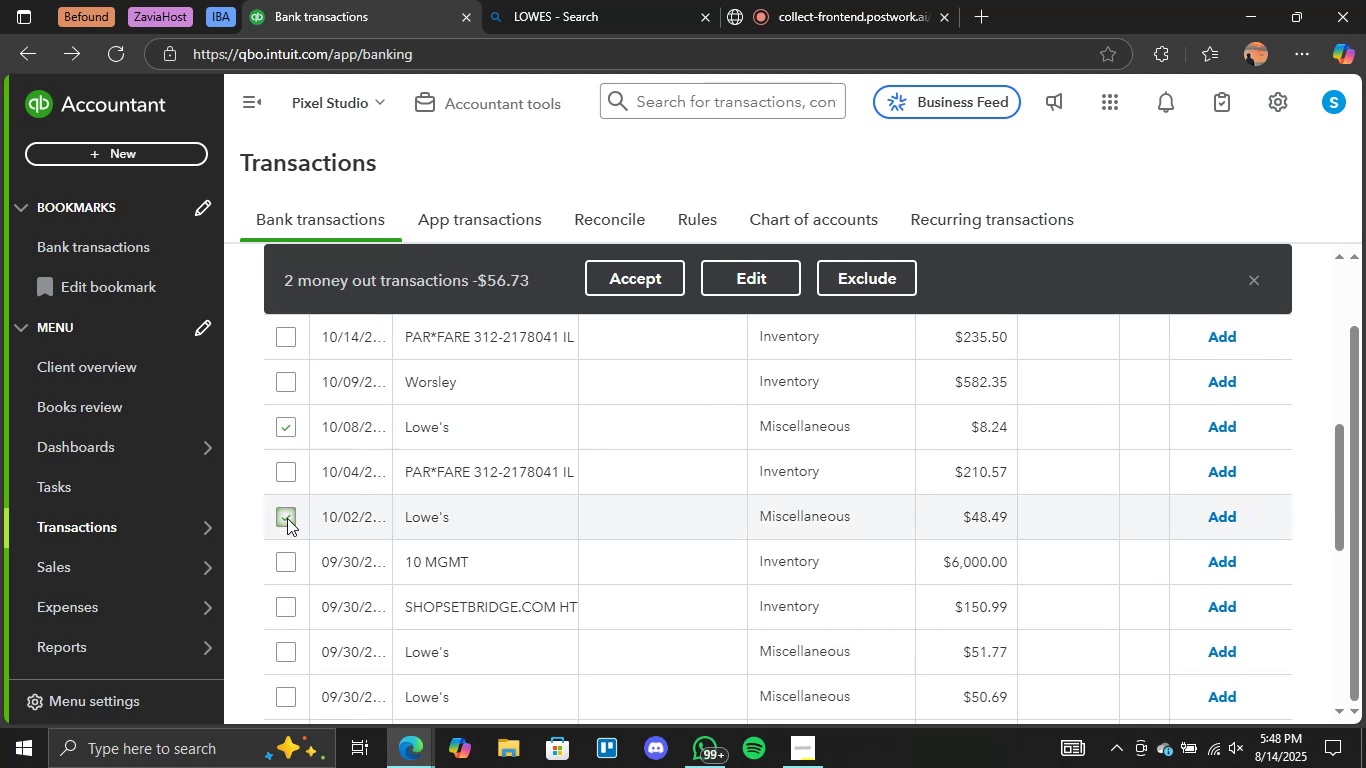 
scroll: coordinate [287, 518], scroll_direction: down, amount: 1.0
 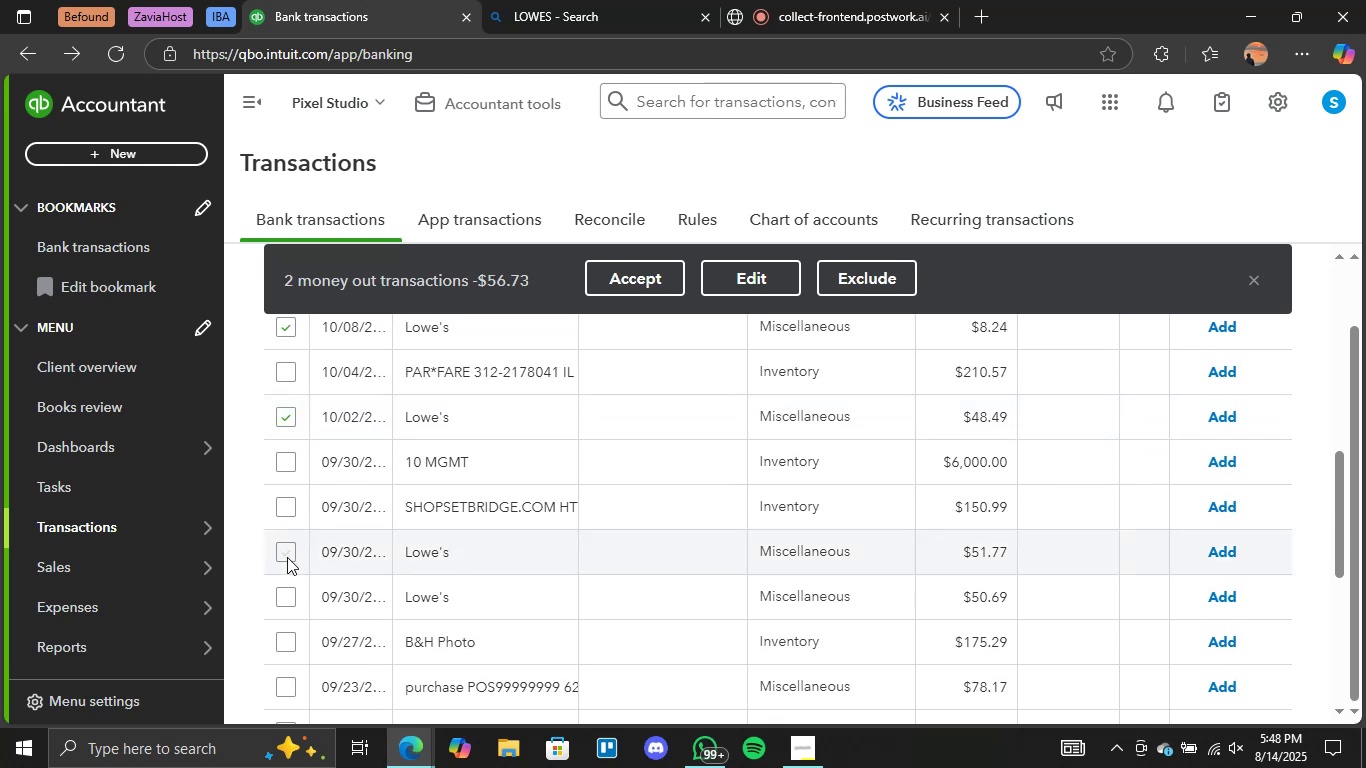 
double_click([291, 596])
 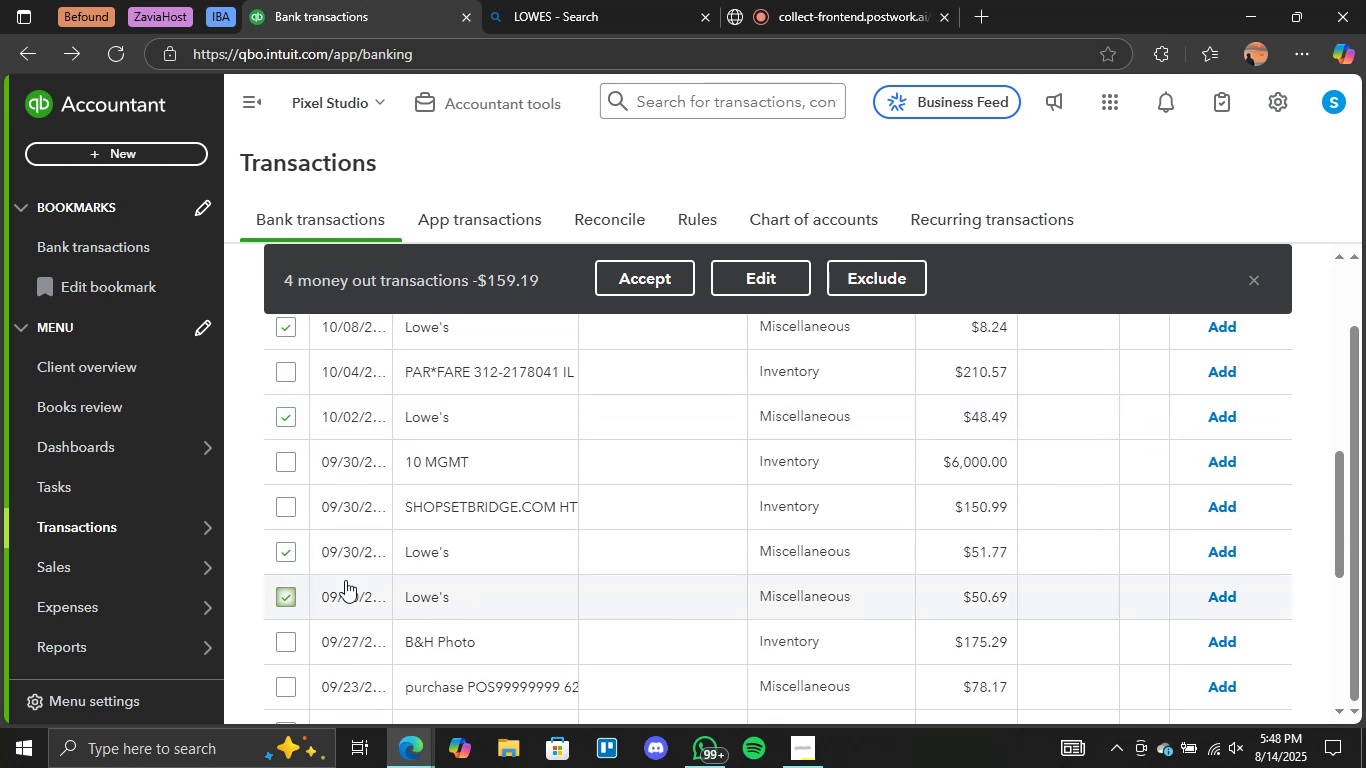 
scroll: coordinate [368, 576], scroll_direction: down, amount: 2.0
 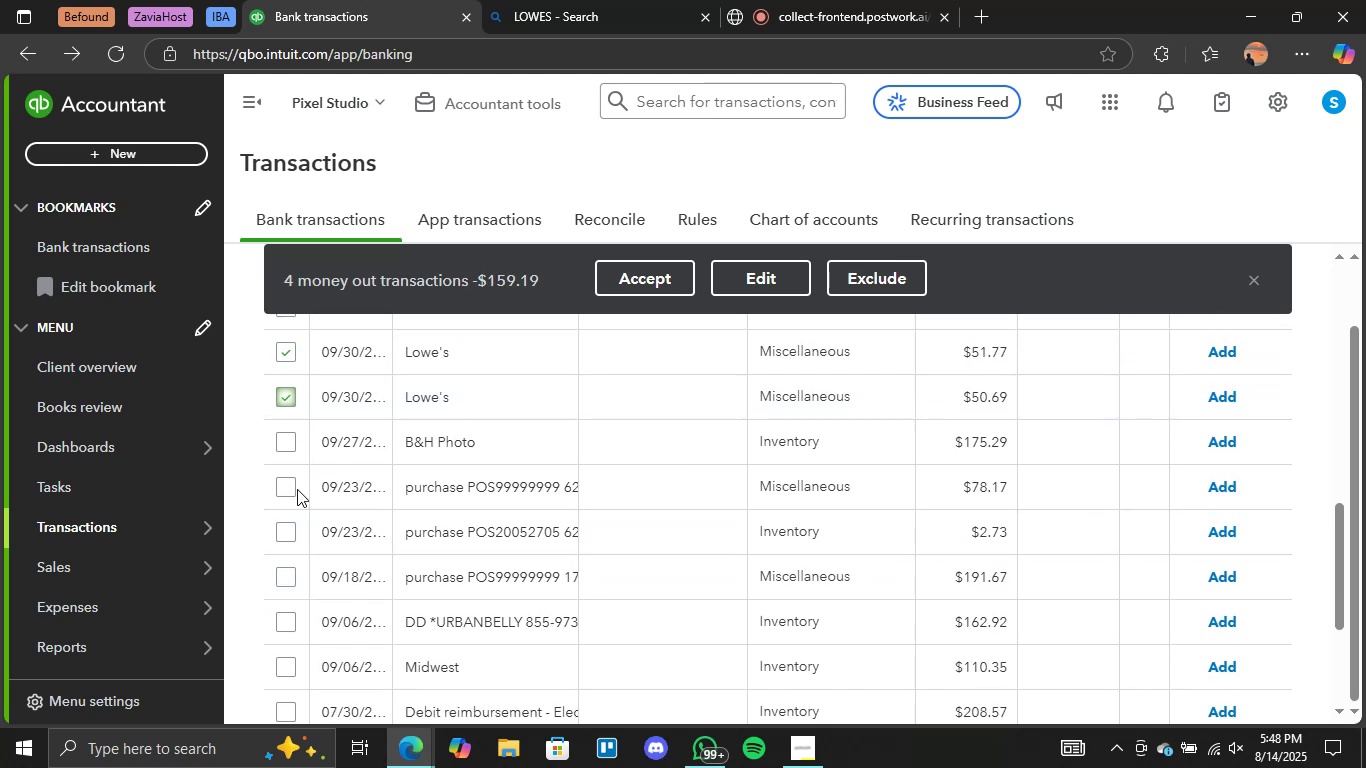 
left_click([280, 487])
 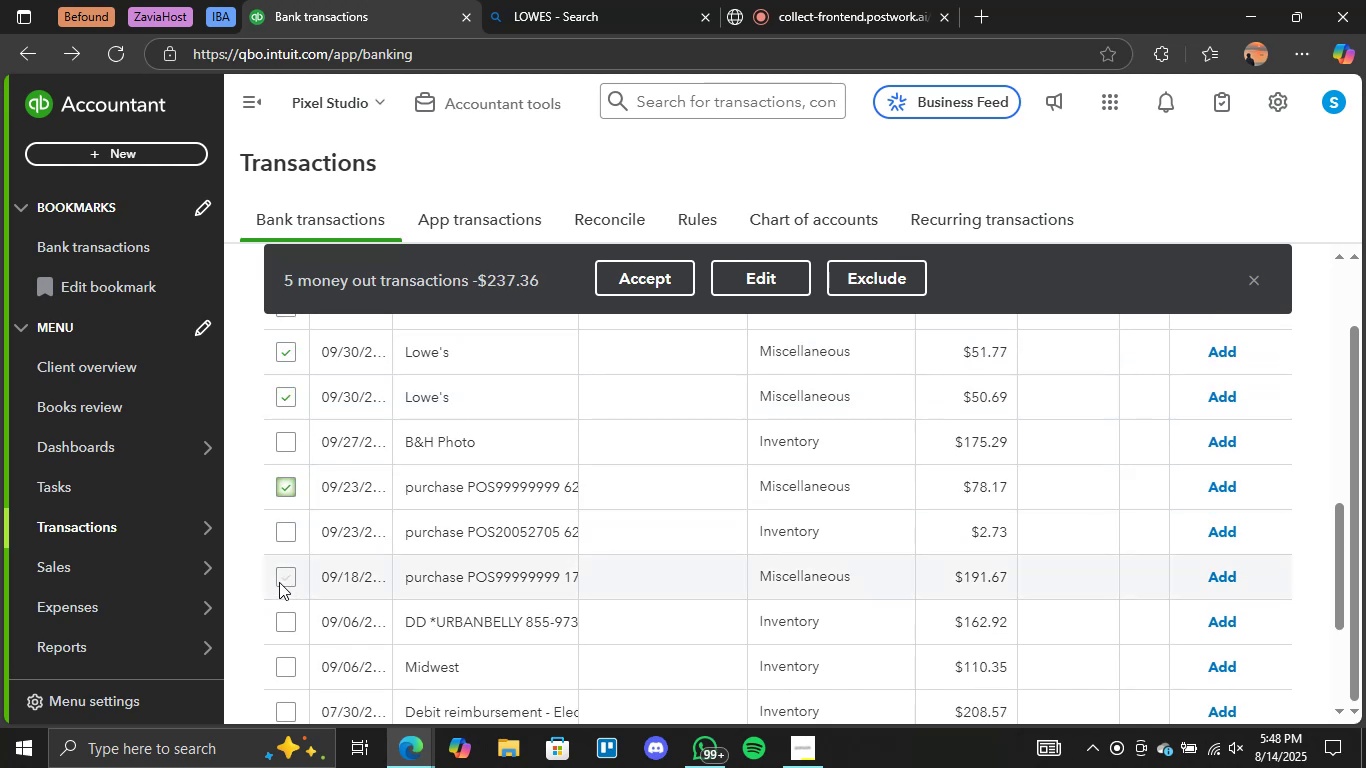 
left_click([278, 580])
 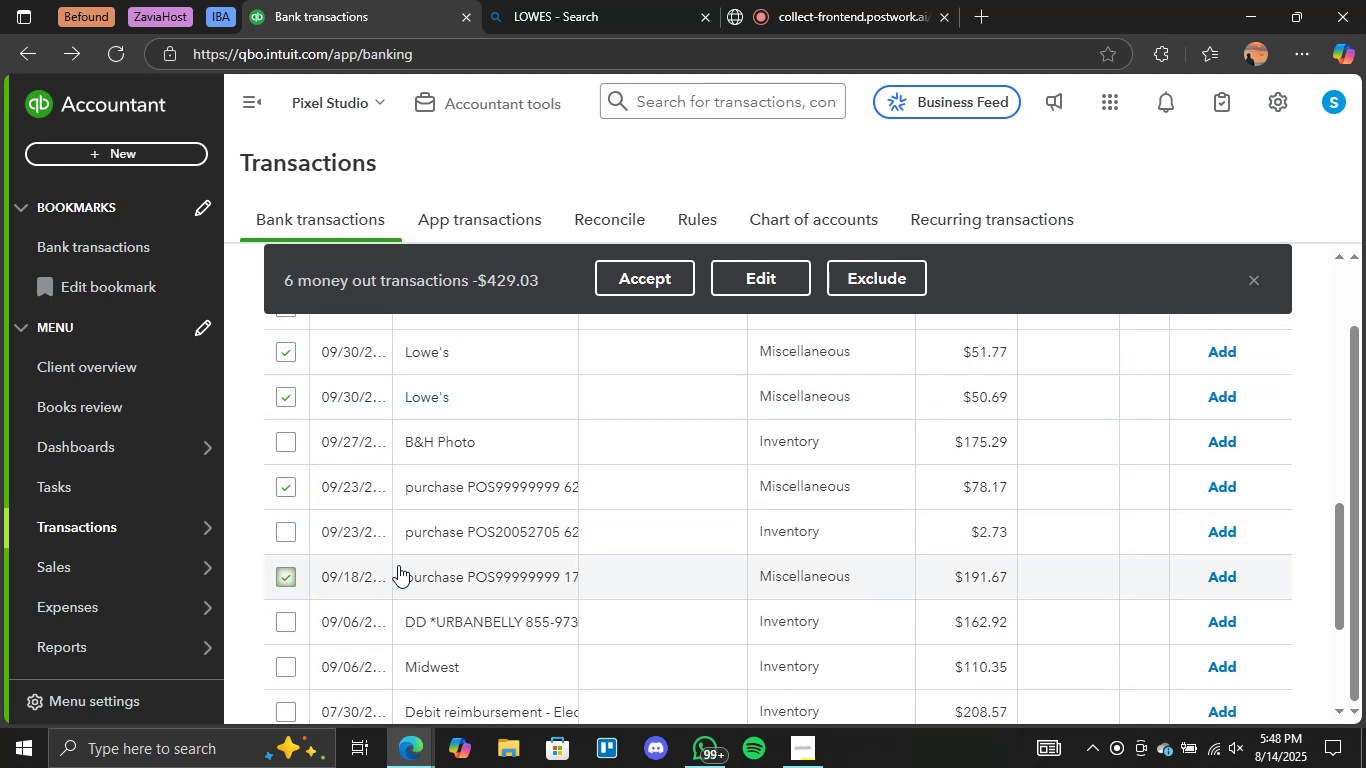 
scroll: coordinate [397, 565], scroll_direction: down, amount: 5.0
 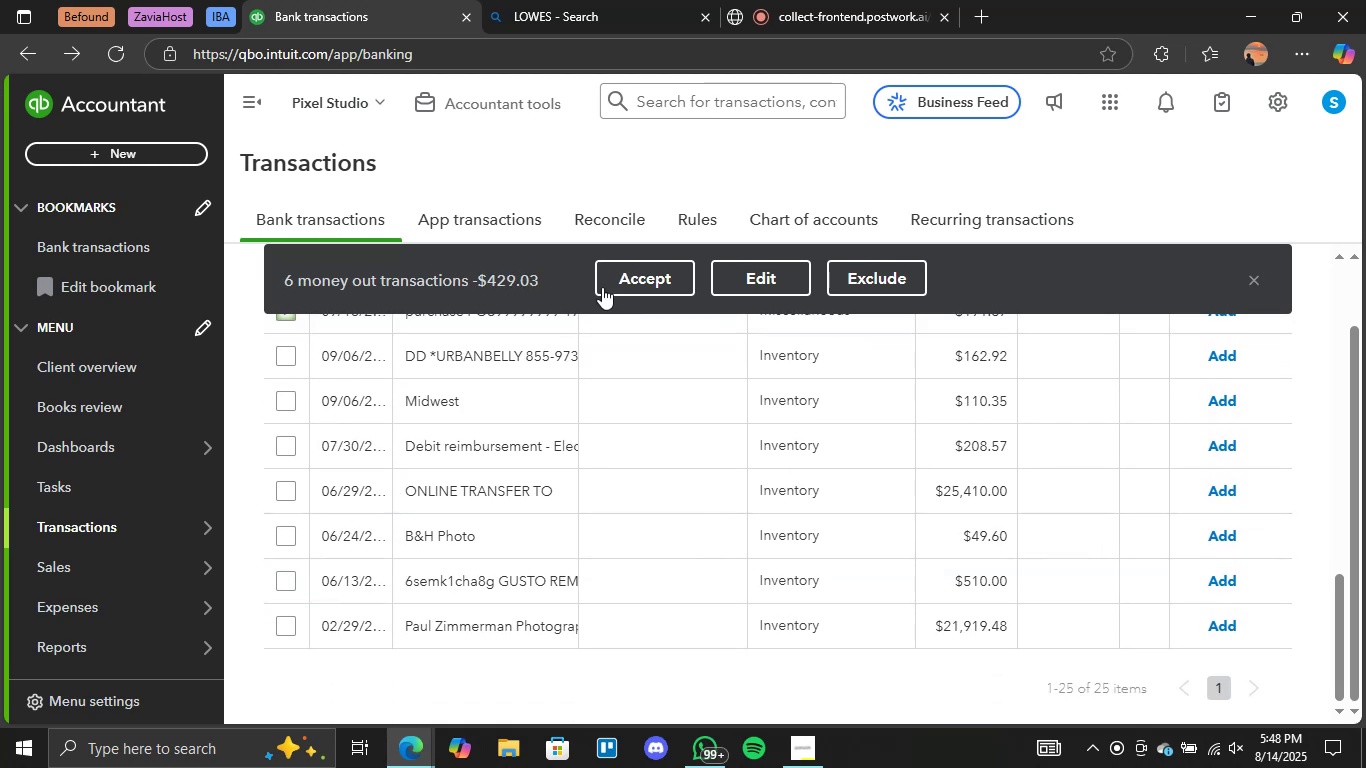 
left_click([609, 284])
 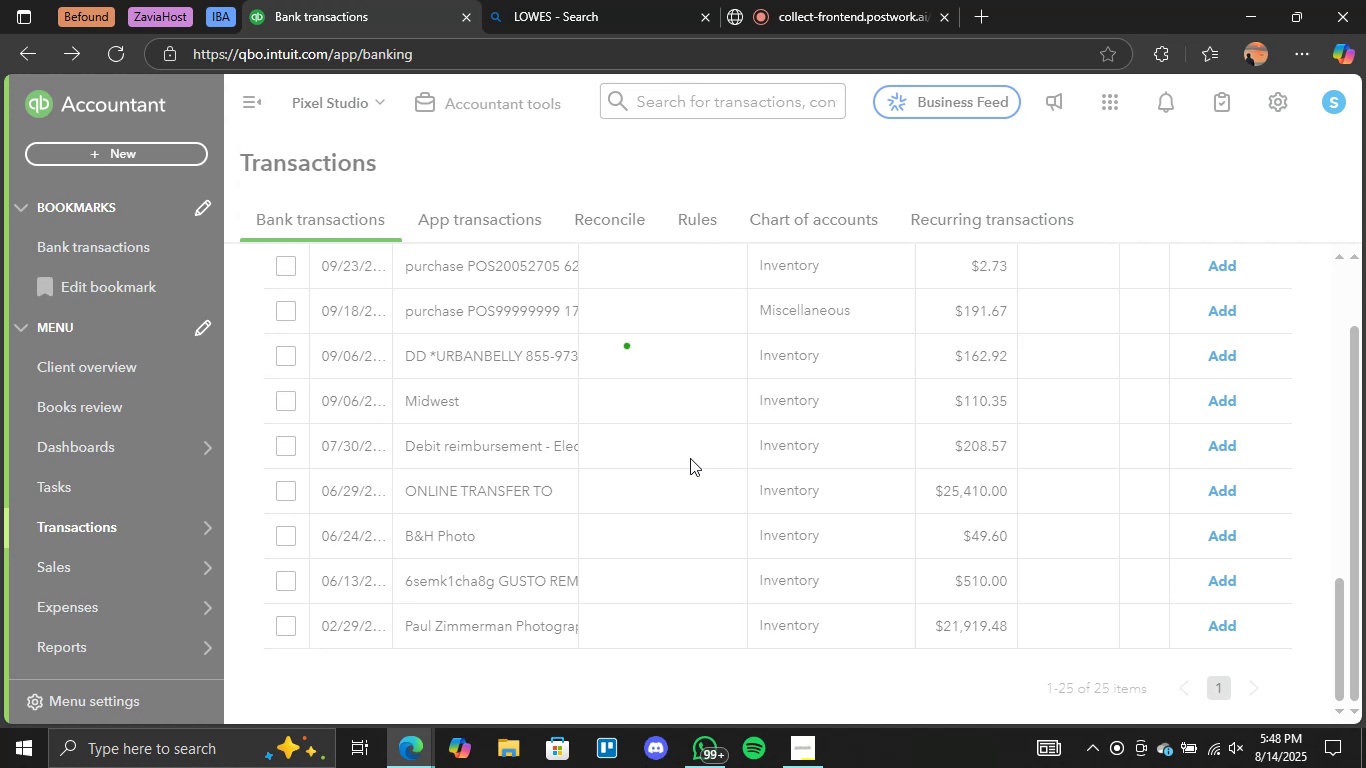 
left_click([520, 495])
 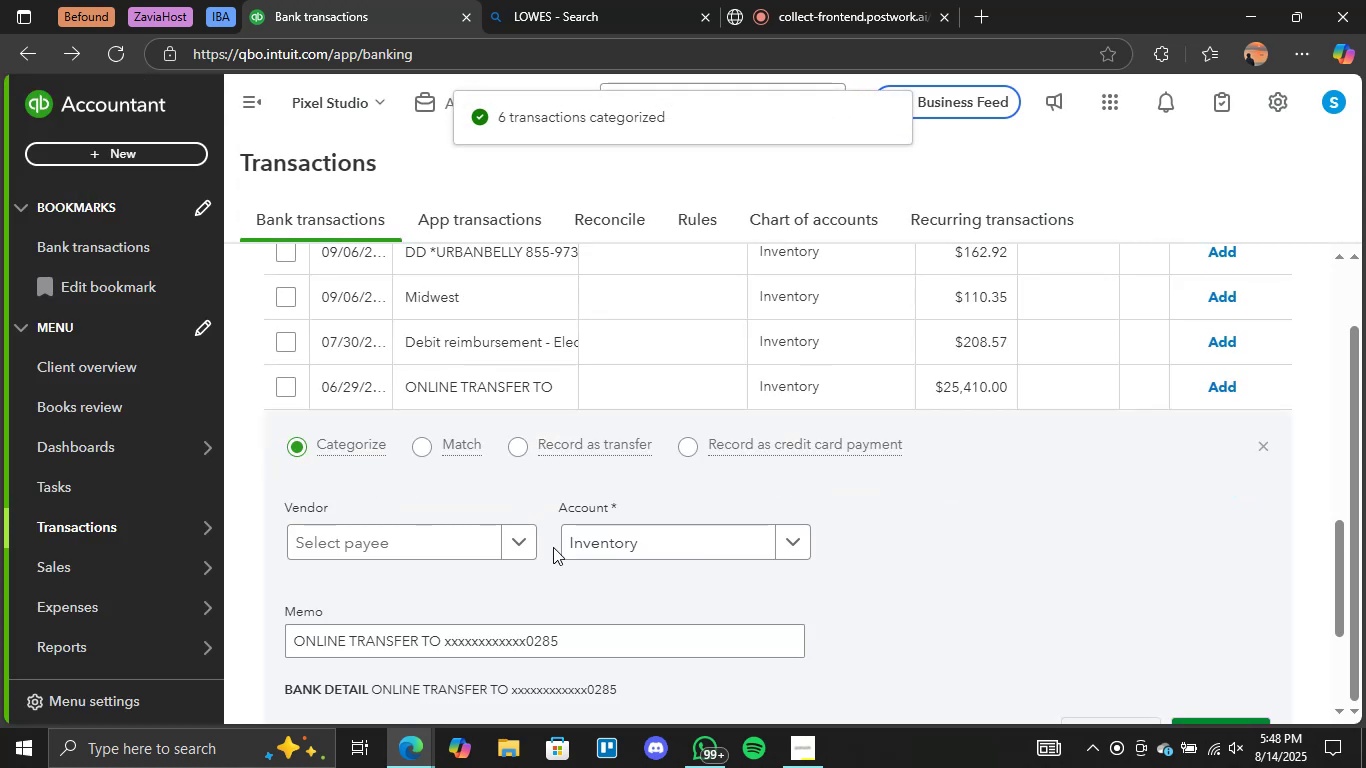 
scroll: coordinate [1020, 556], scroll_direction: down, amount: 7.0
 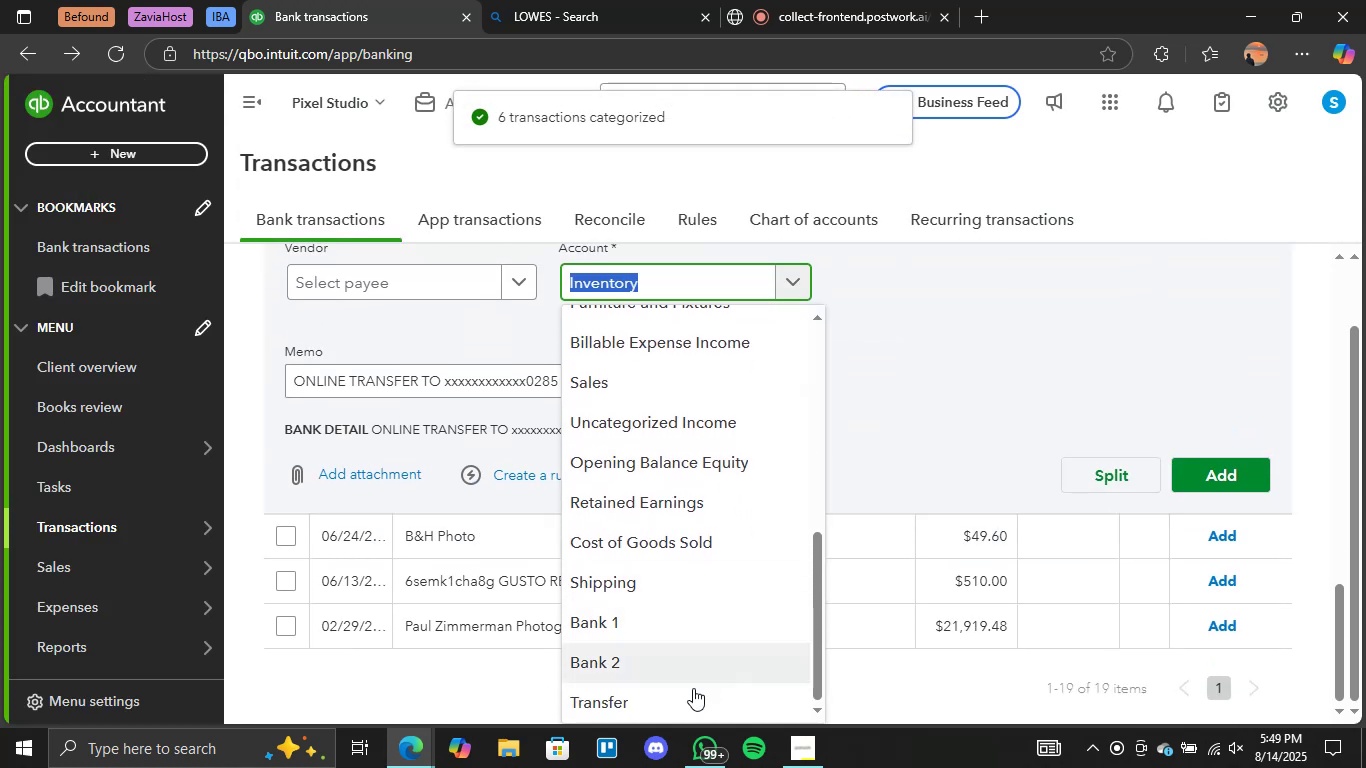 
left_click([682, 694])
 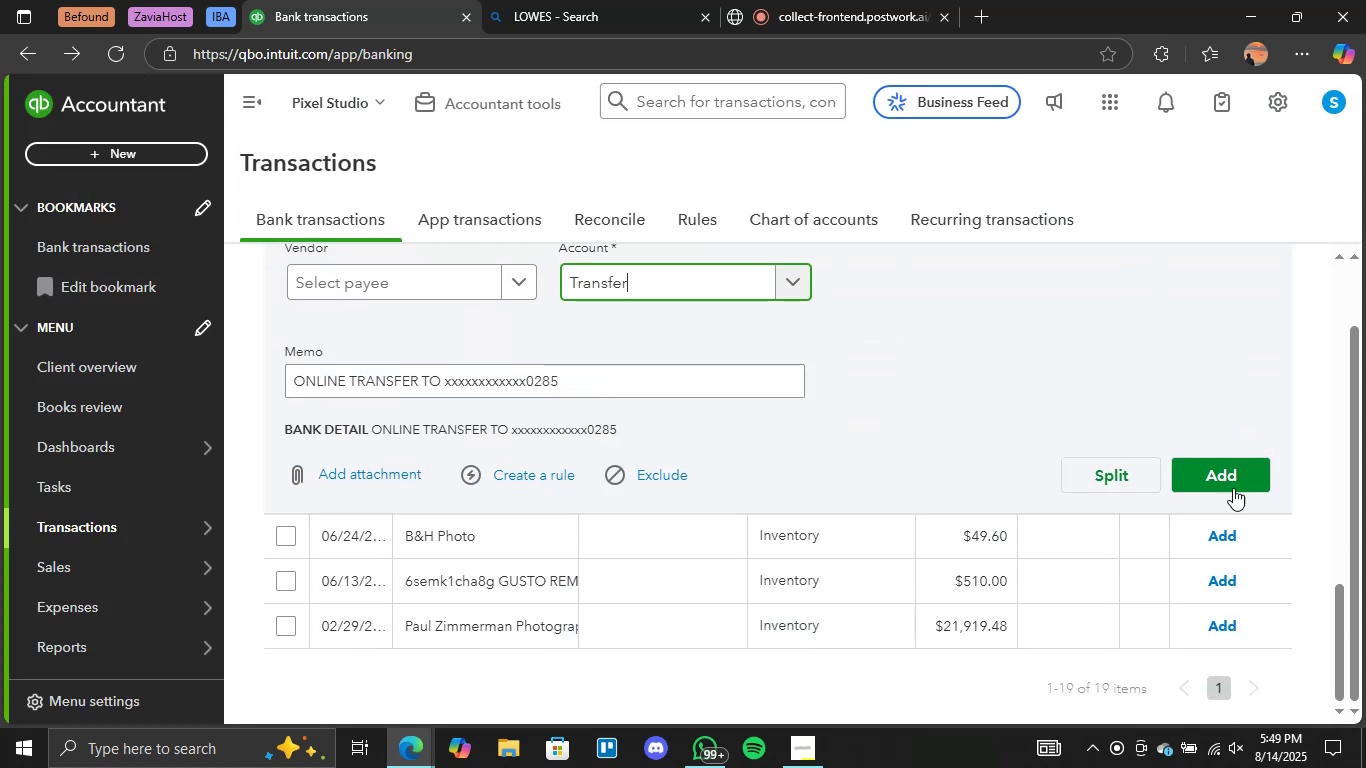 
left_click([1232, 478])
 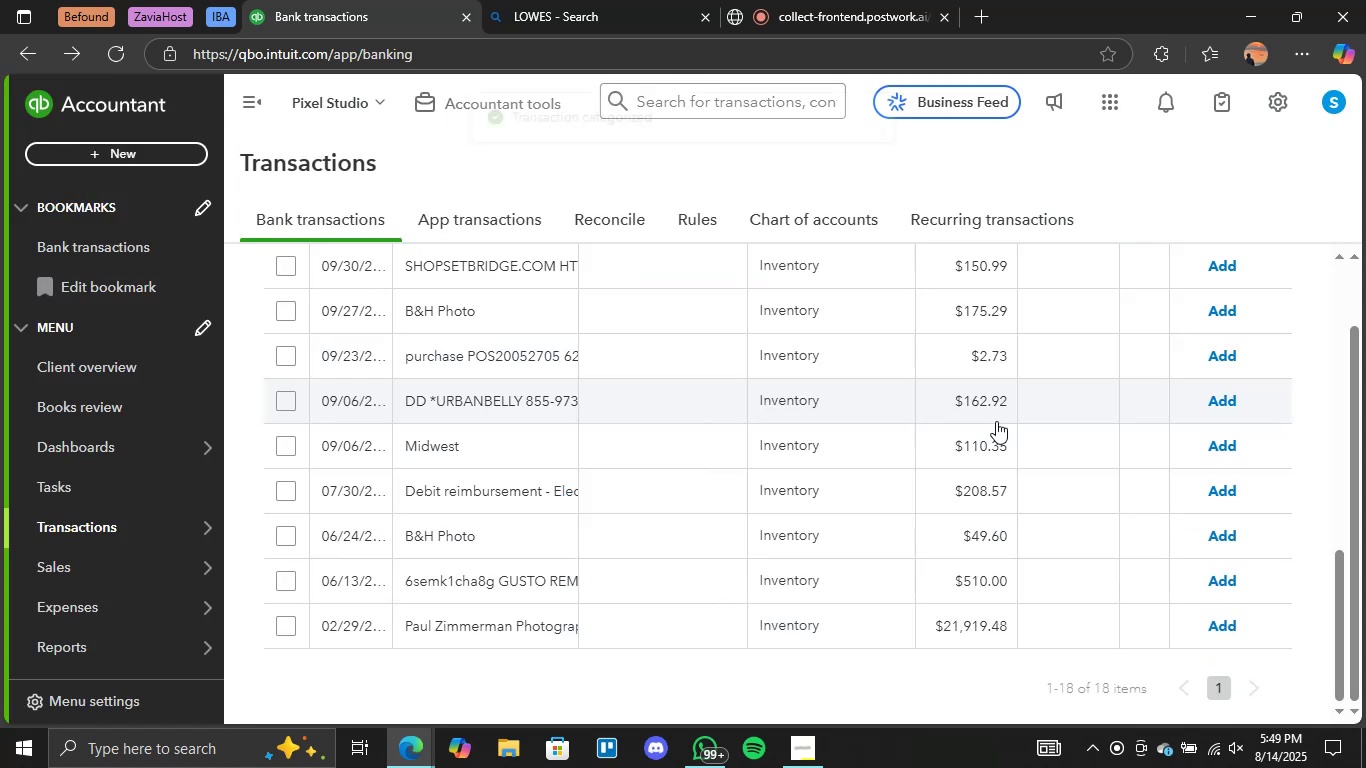 
scroll: coordinate [902, 476], scroll_direction: up, amount: 6.0
 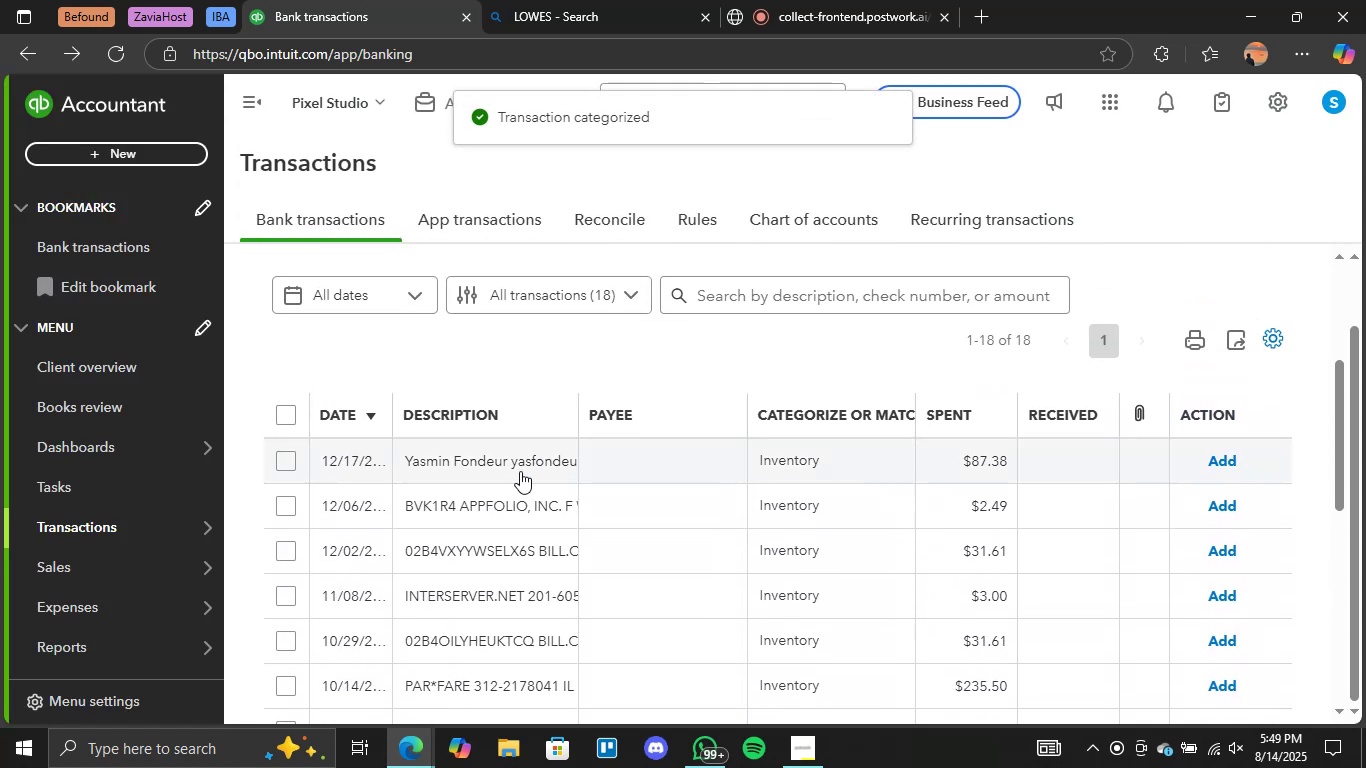 
scroll: coordinate [518, 481], scroll_direction: down, amount: 1.0
 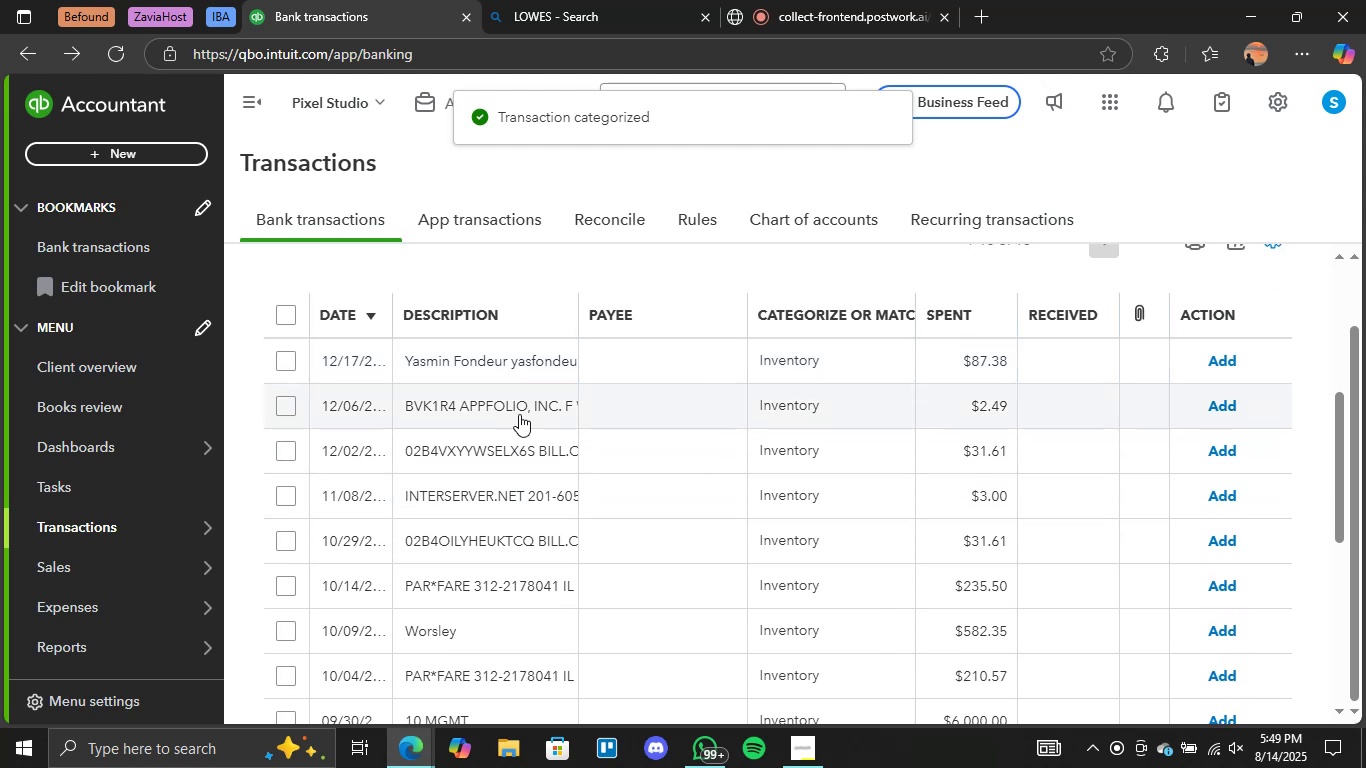 
left_click([525, 406])
 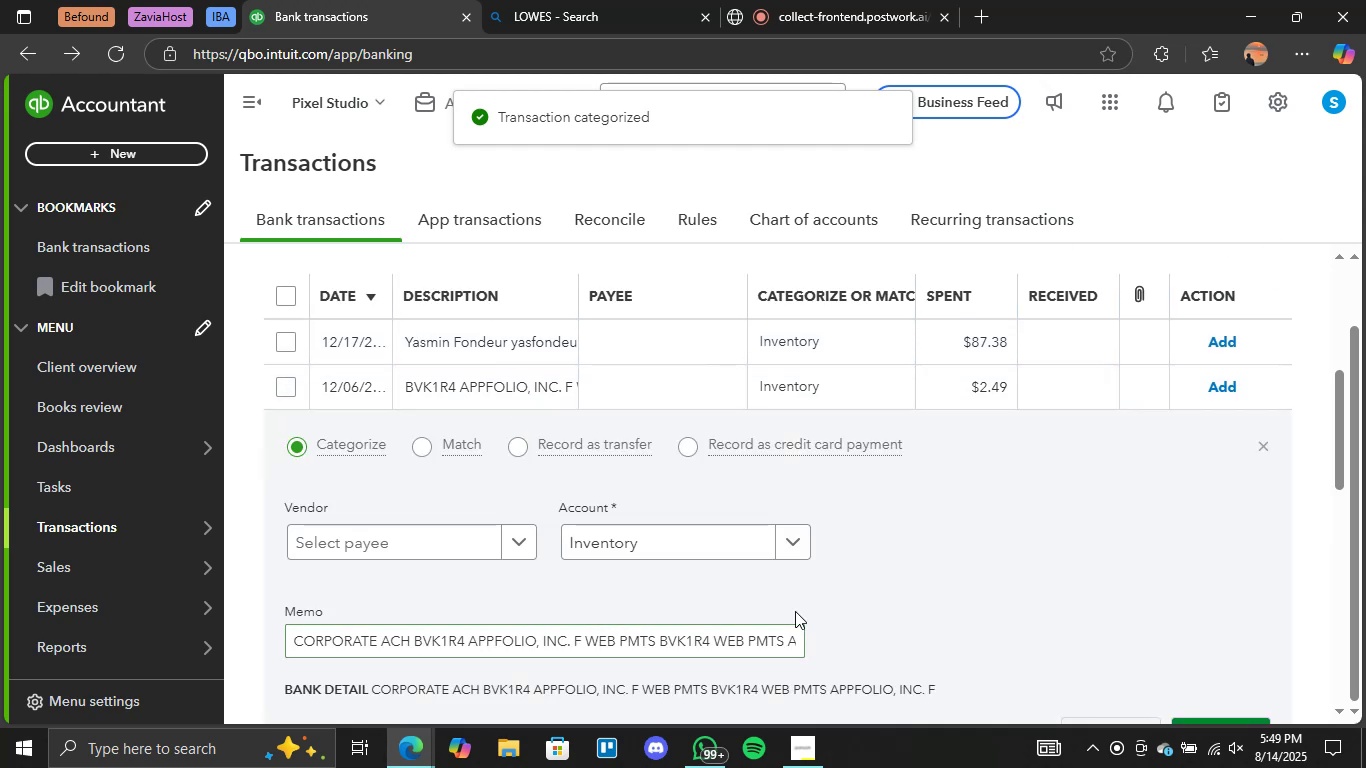 
scroll: coordinate [836, 605], scroll_direction: down, amount: 1.0
 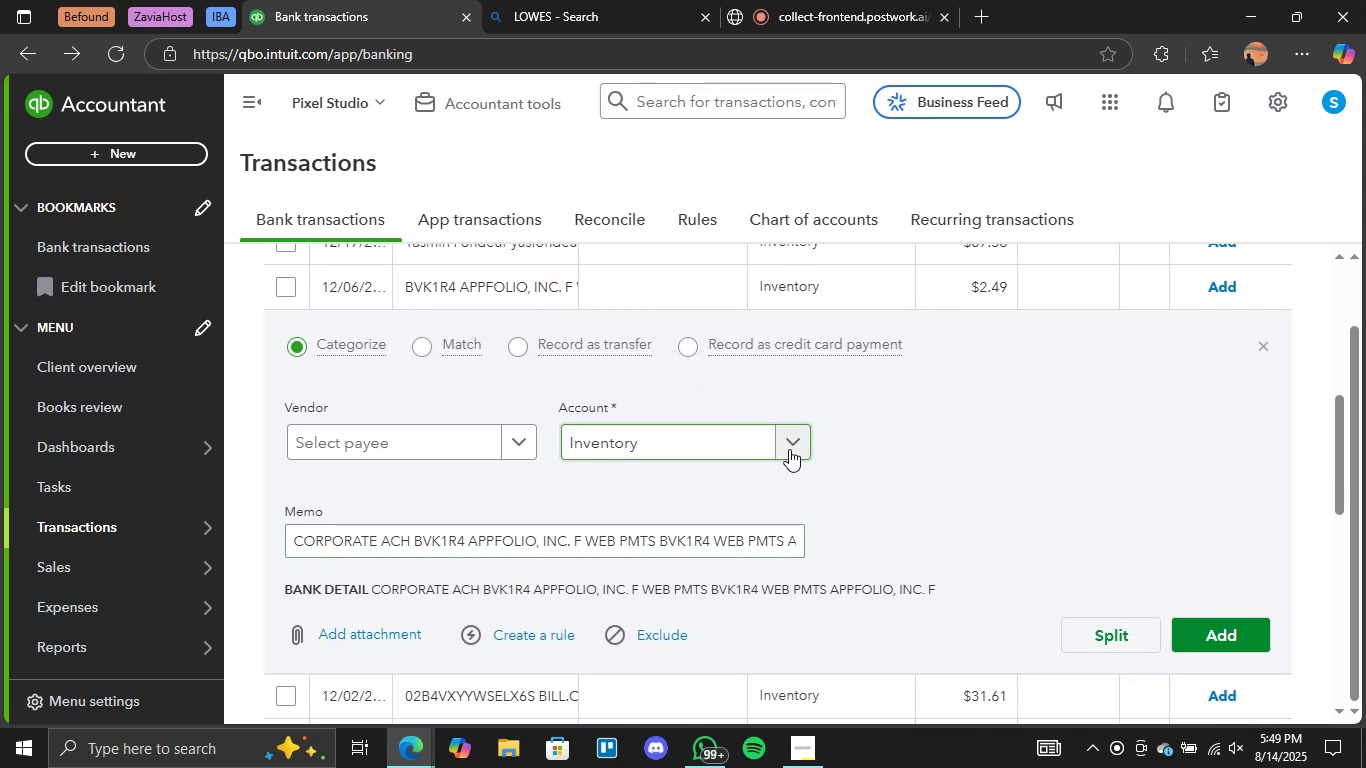 
left_click([789, 449])
 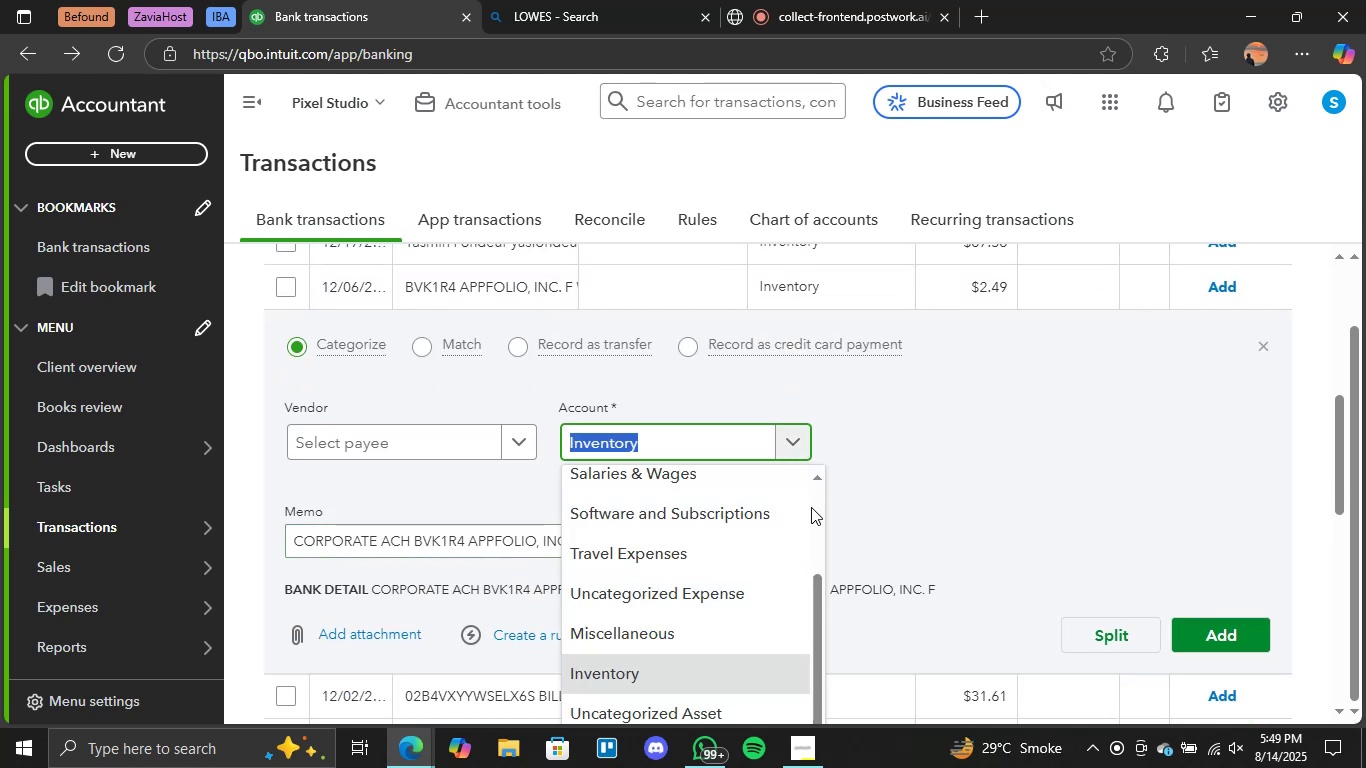 
scroll: coordinate [779, 525], scroll_direction: down, amount: 5.0
 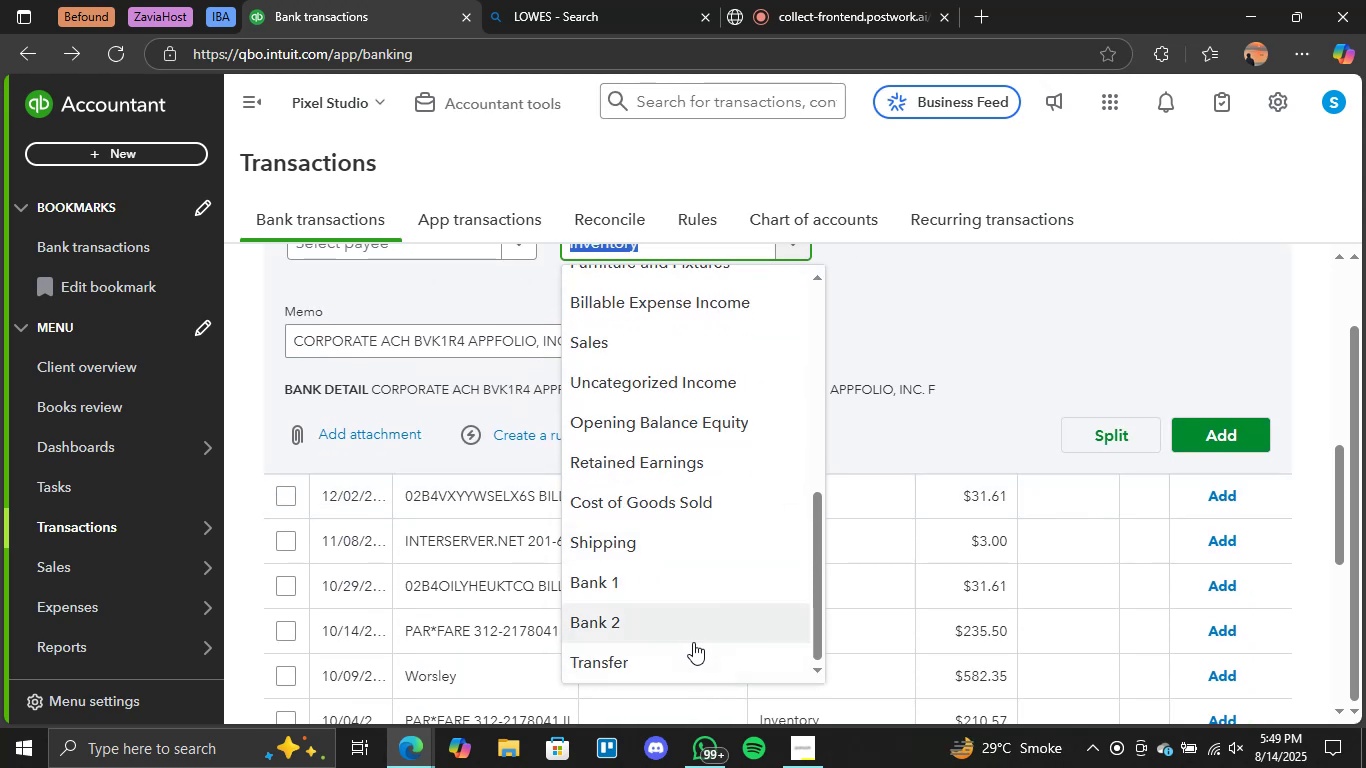 
left_click([679, 672])
 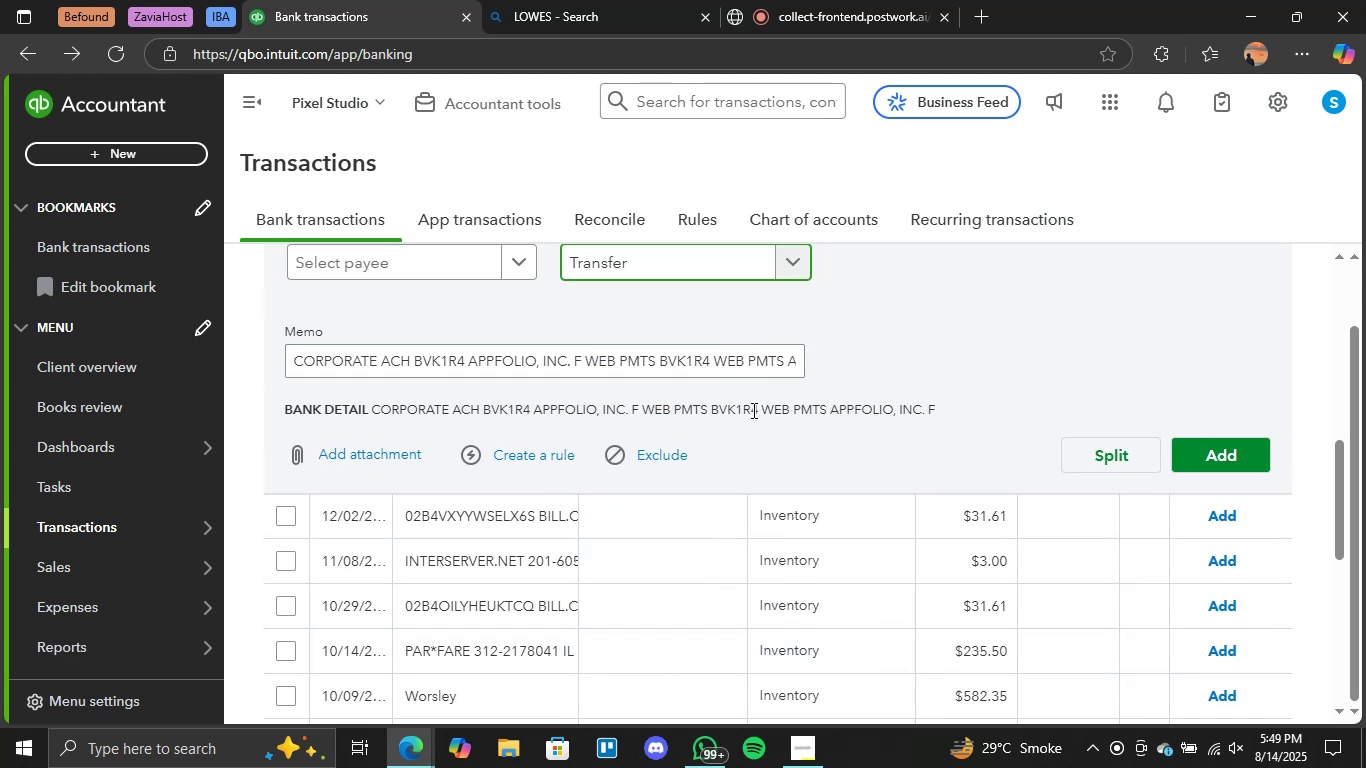 
scroll: coordinate [752, 416], scroll_direction: down, amount: 7.0
 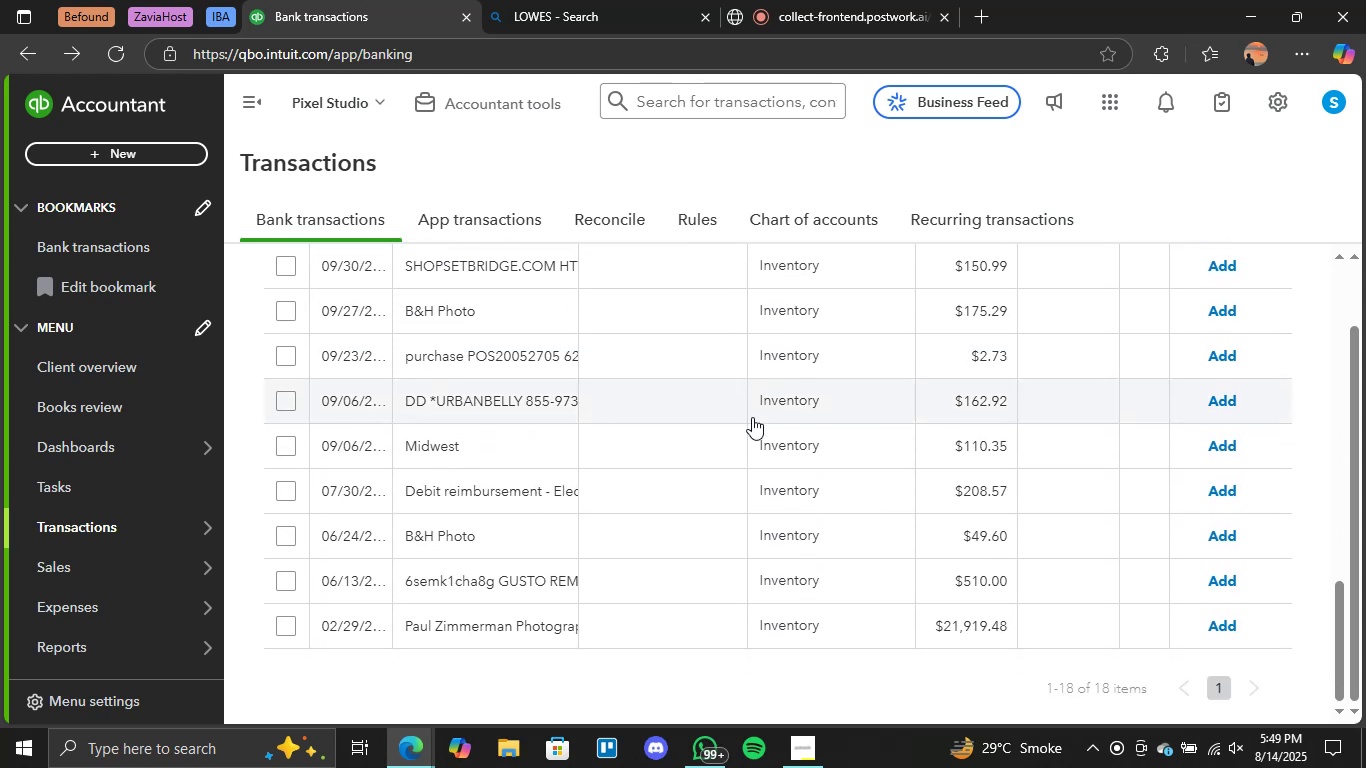 
scroll: coordinate [751, 418], scroll_direction: up, amount: 6.0
 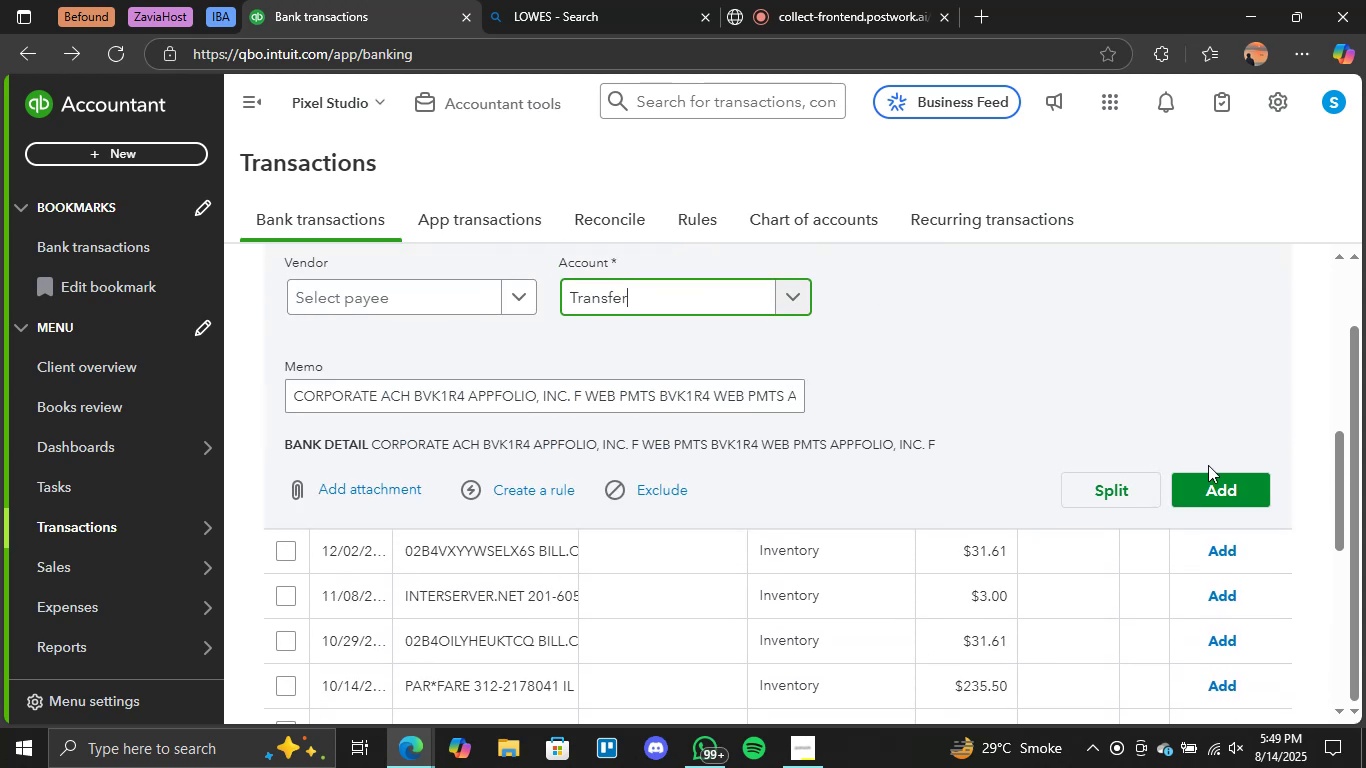 
left_click([1211, 473])
 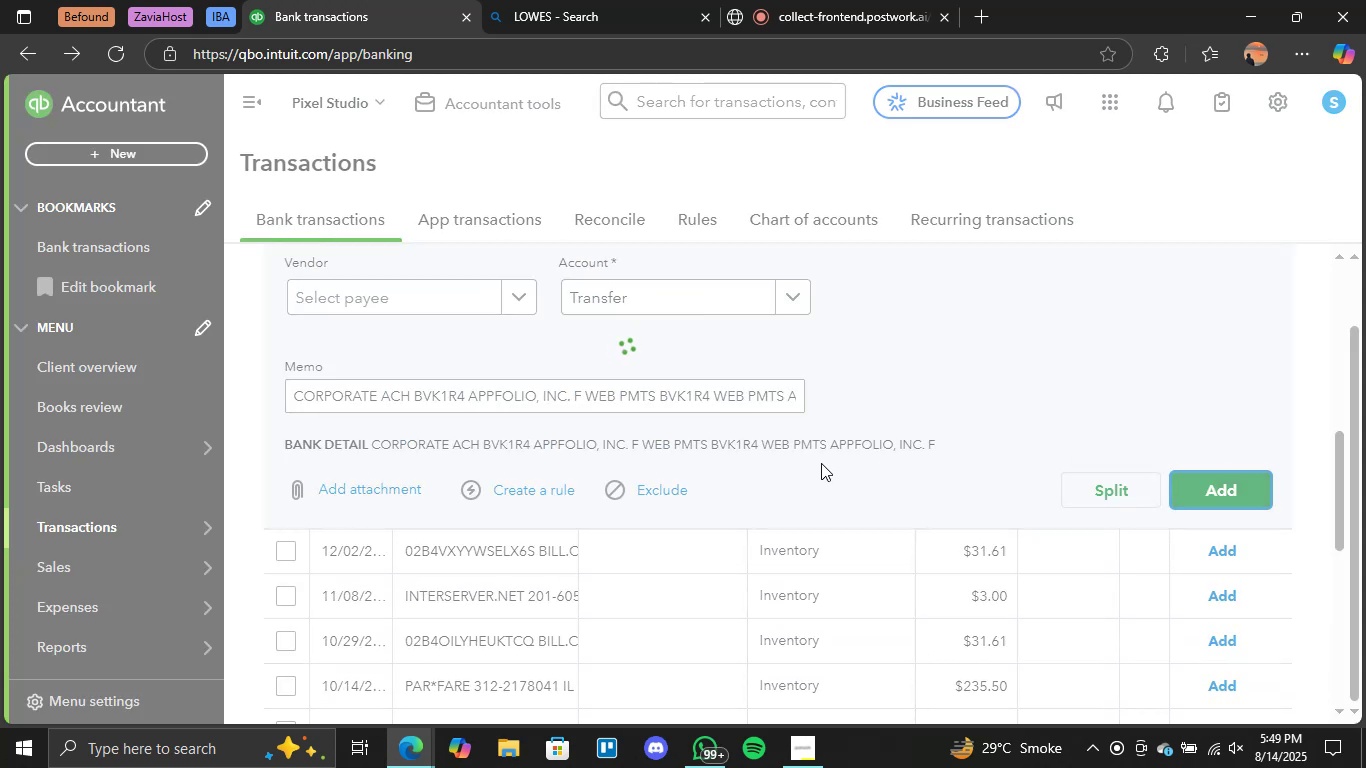 
scroll: coordinate [821, 463], scroll_direction: up, amount: 3.0
 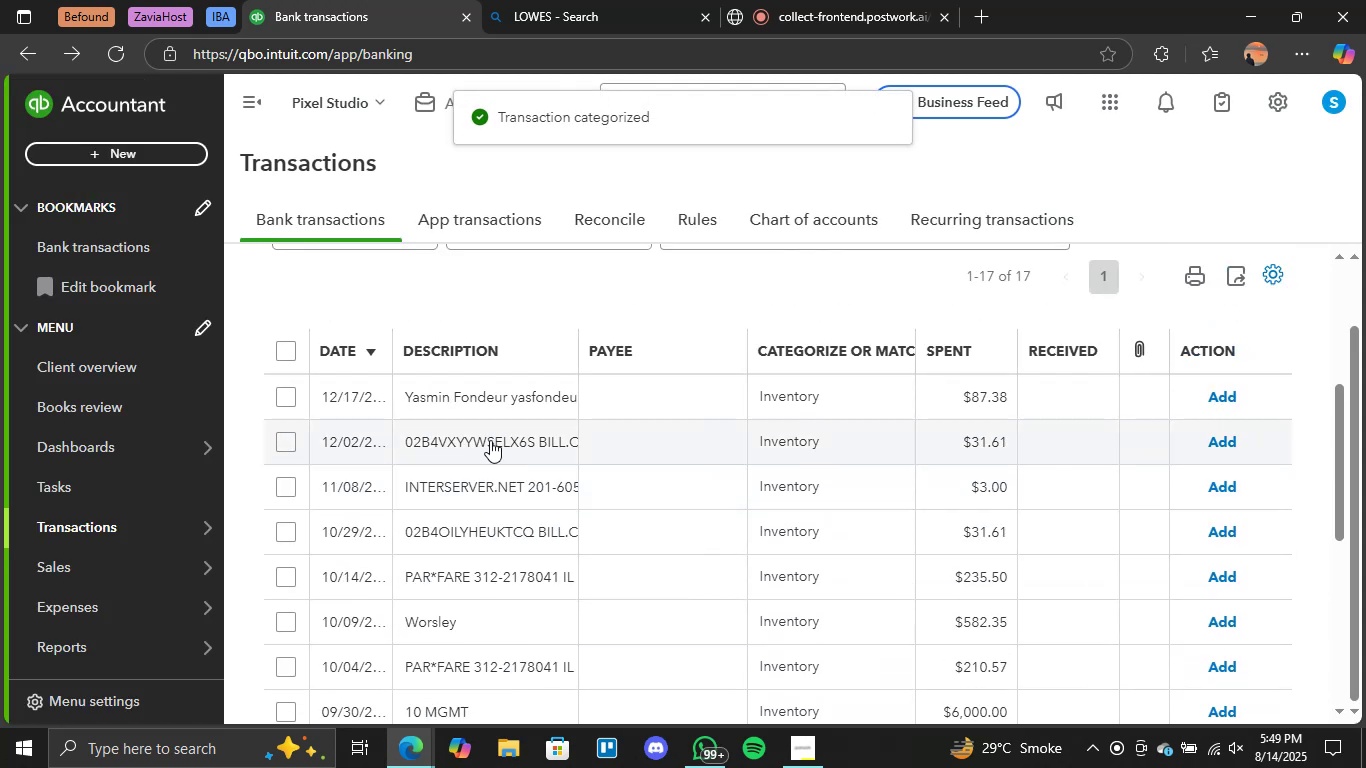 
left_click([482, 437])
 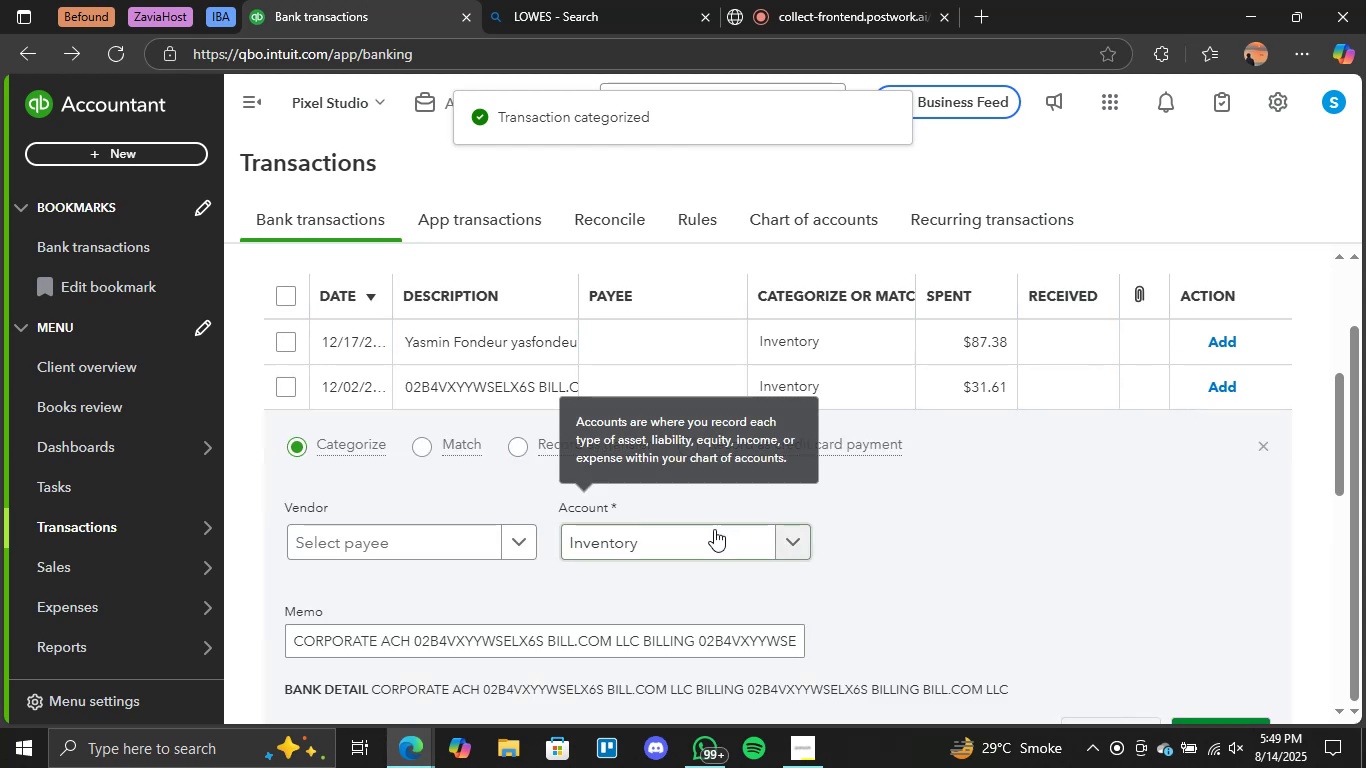 
scroll: coordinate [811, 515], scroll_direction: down, amount: 1.0
 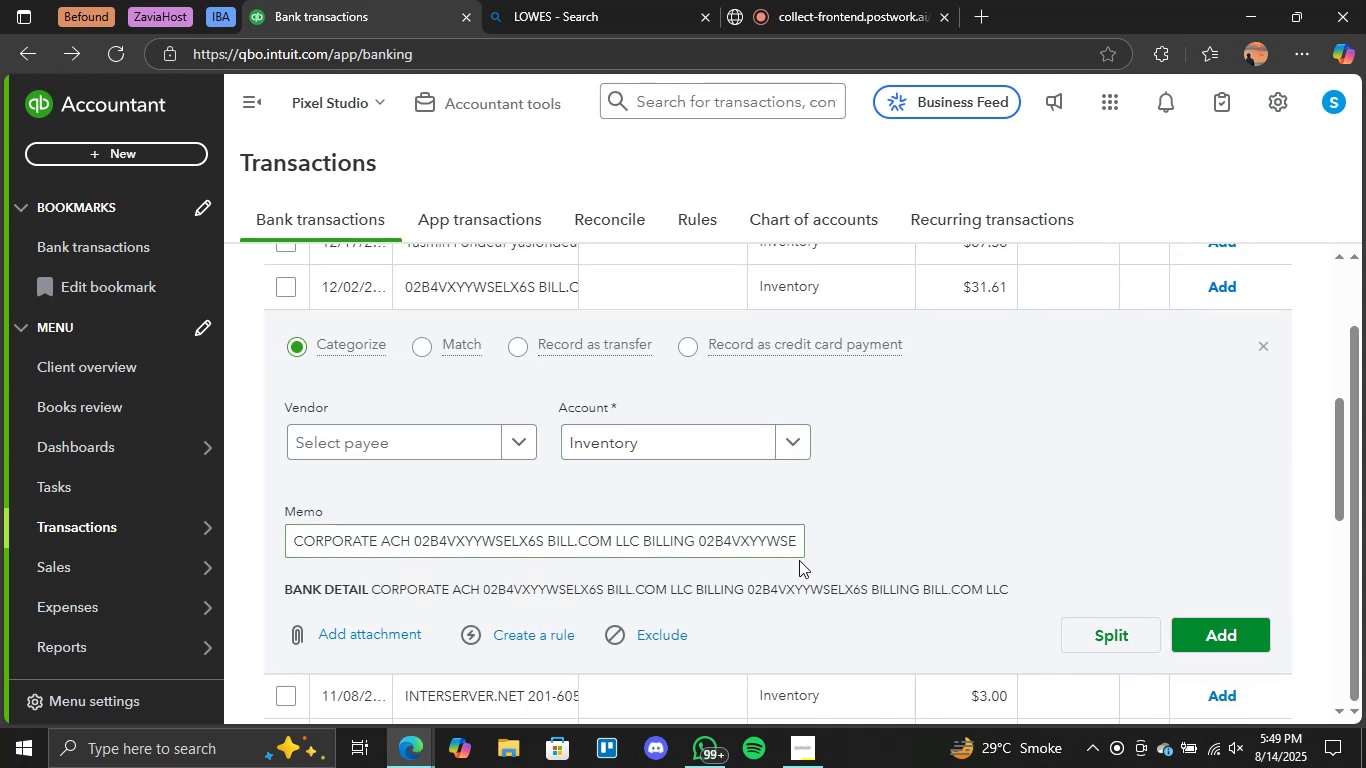 
left_click([793, 447])
 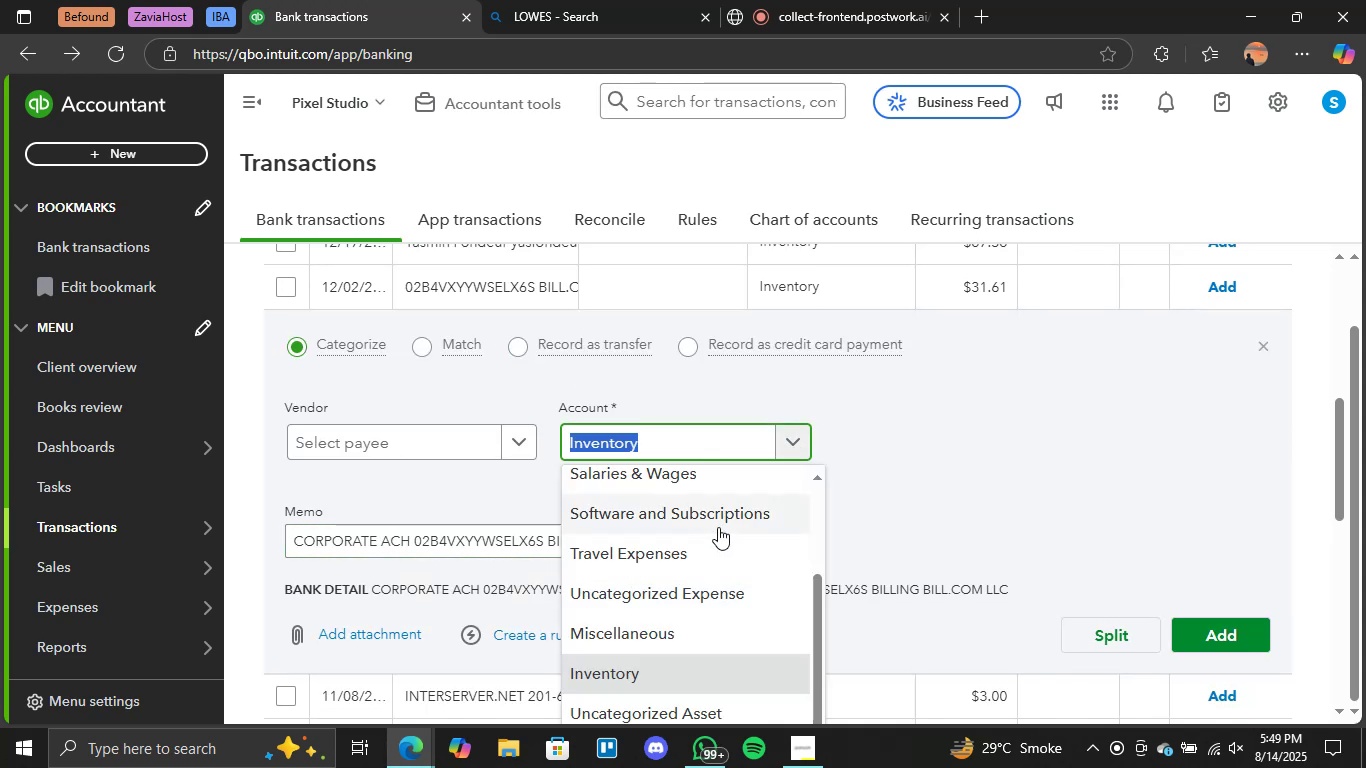 
scroll: coordinate [765, 526], scroll_direction: down, amount: 2.0
 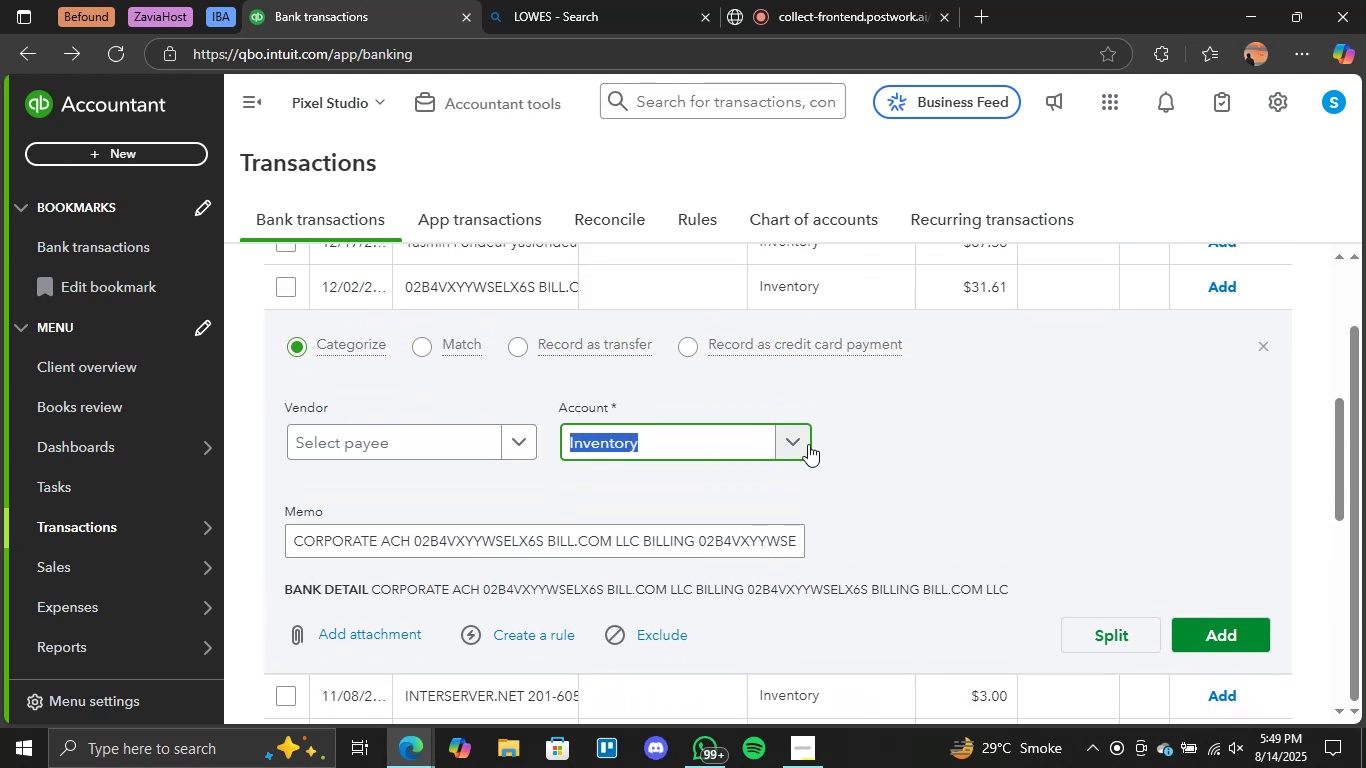 
left_click([800, 443])
 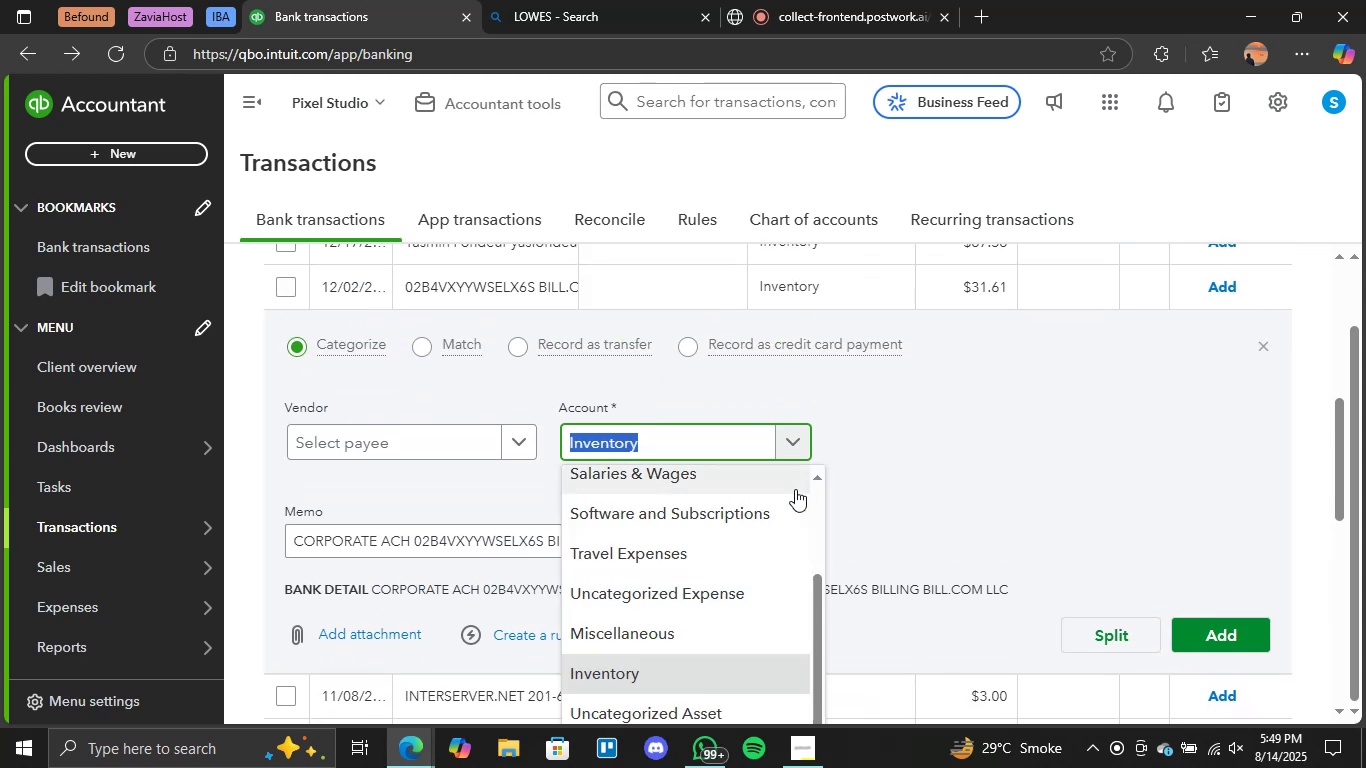 
scroll: coordinate [734, 522], scroll_direction: down, amount: 6.0
 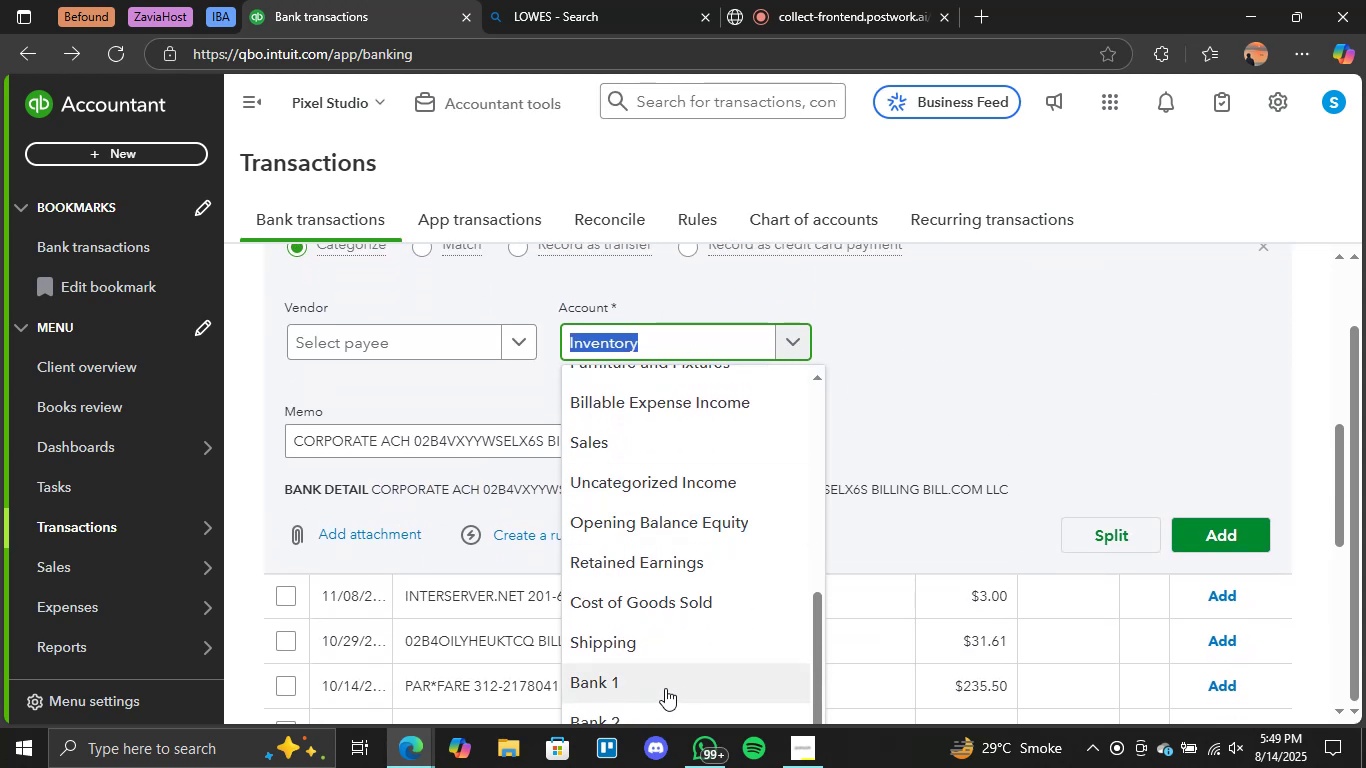 
left_click([665, 688])
 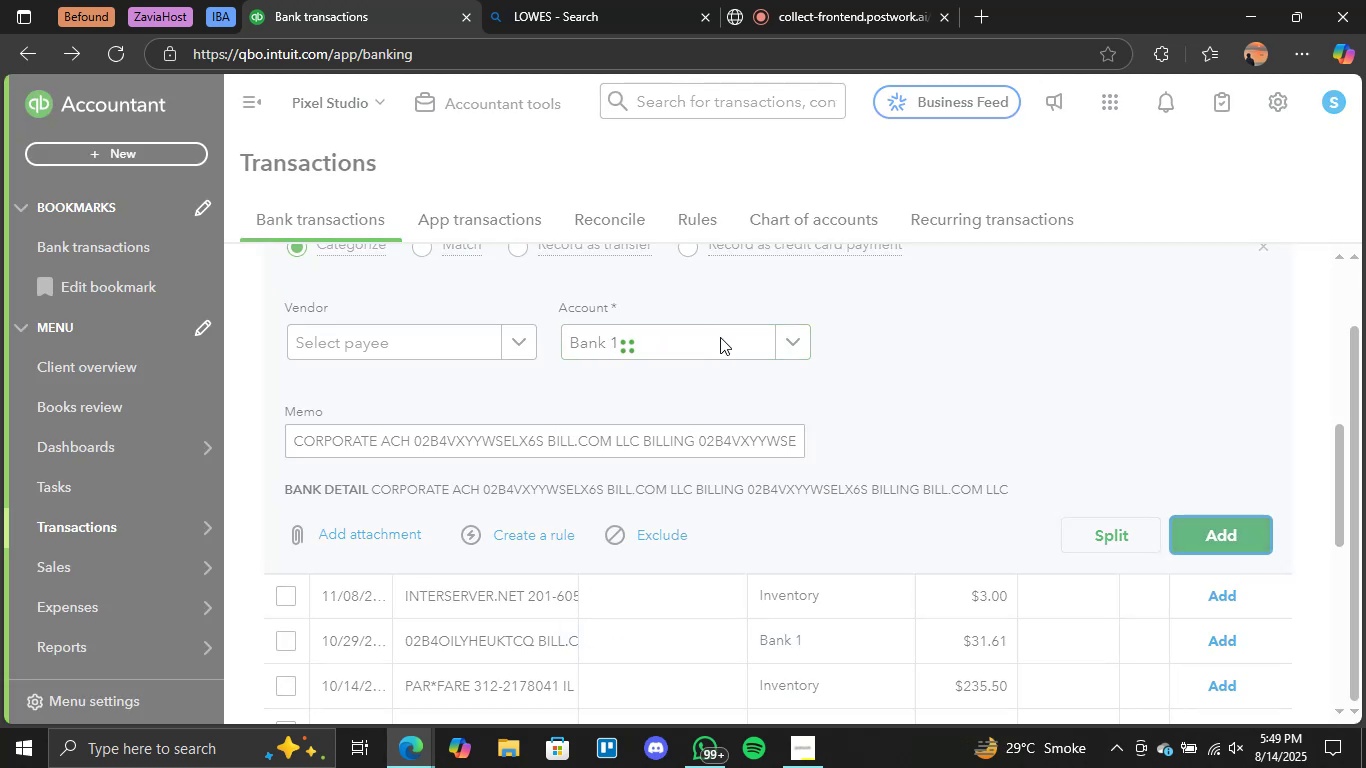 
scroll: coordinate [535, 393], scroll_direction: up, amount: 2.0
 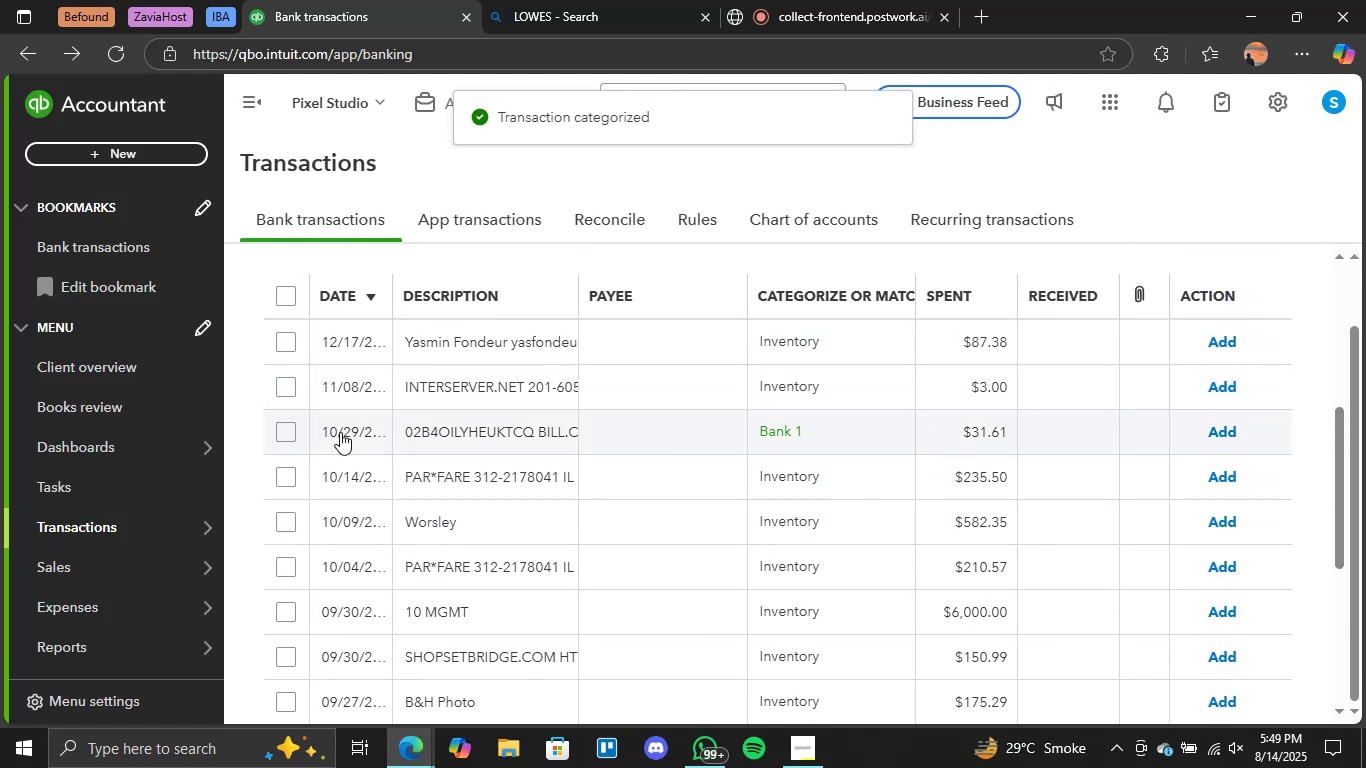 
left_click([290, 433])
 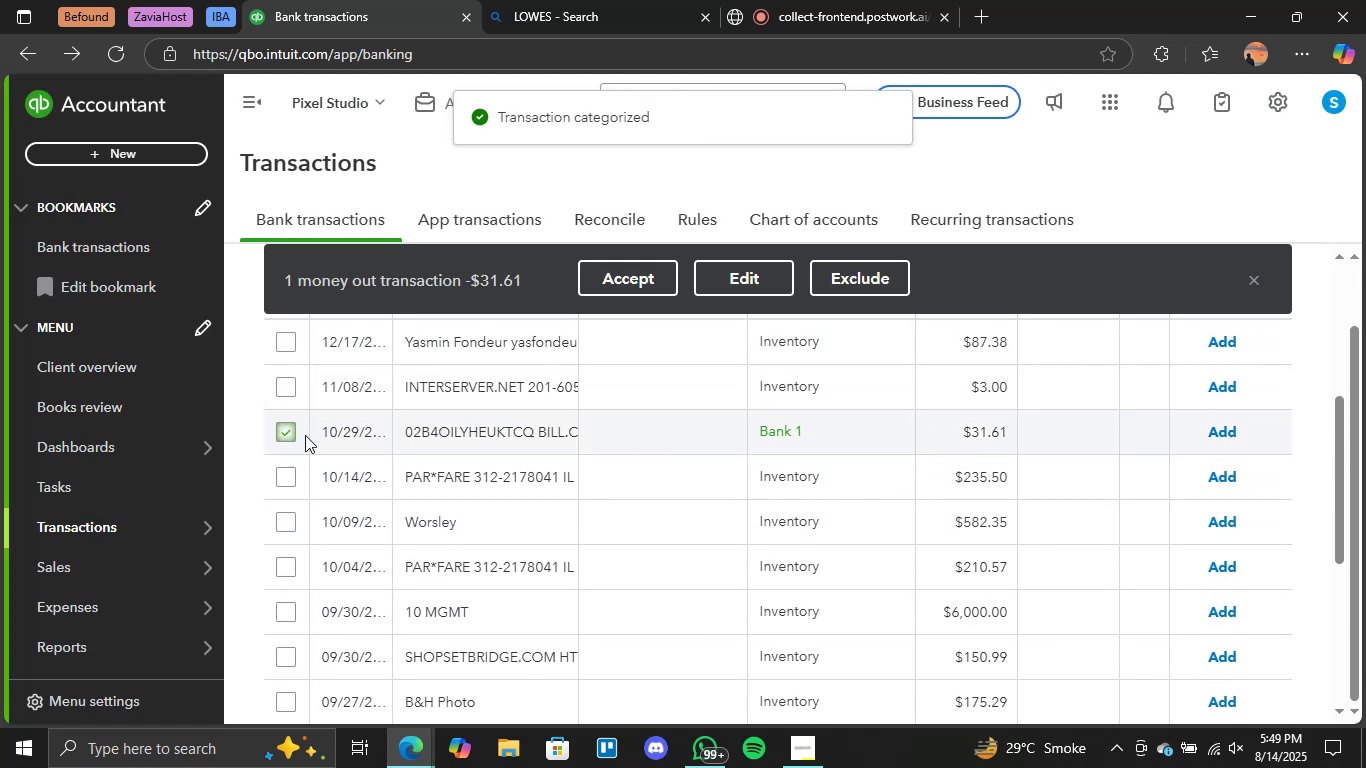 
scroll: coordinate [318, 437], scroll_direction: down, amount: 4.0
 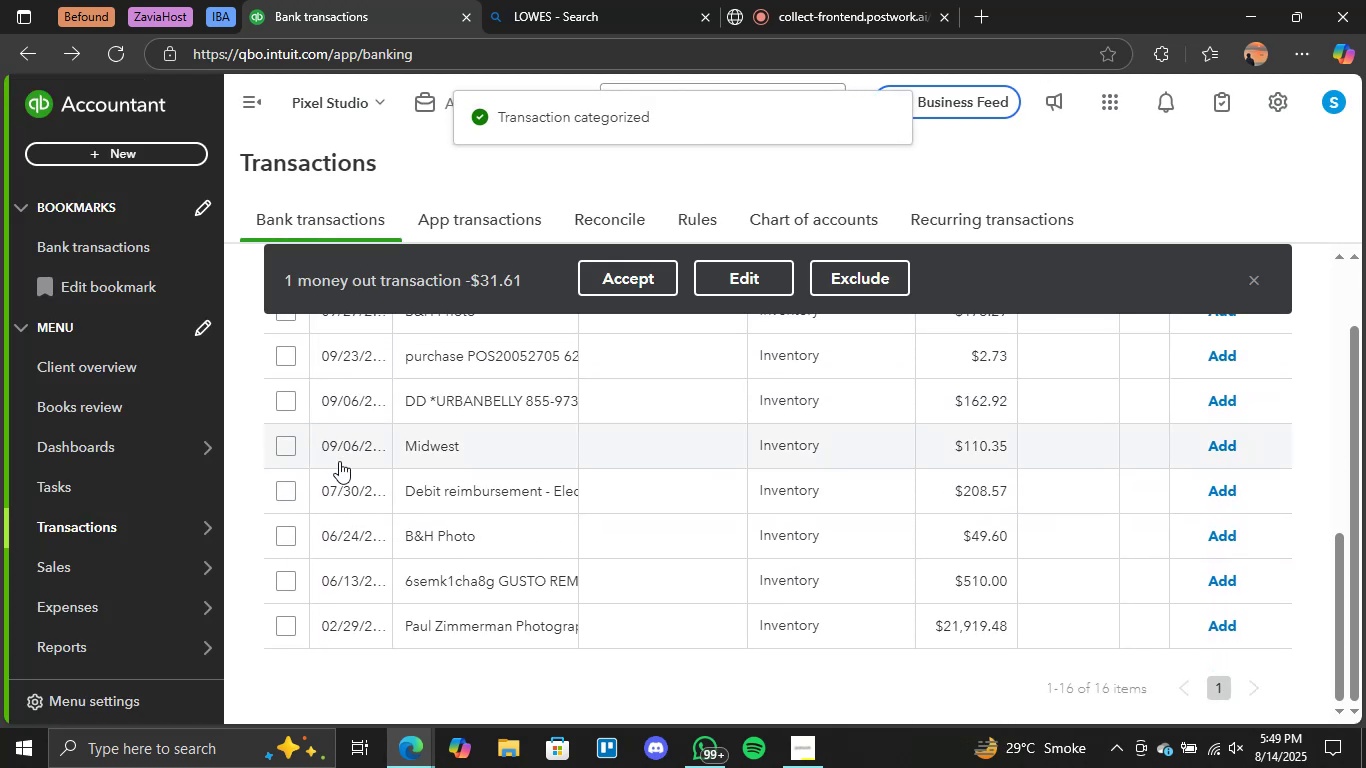 
scroll: coordinate [343, 462], scroll_direction: up, amount: 5.0
 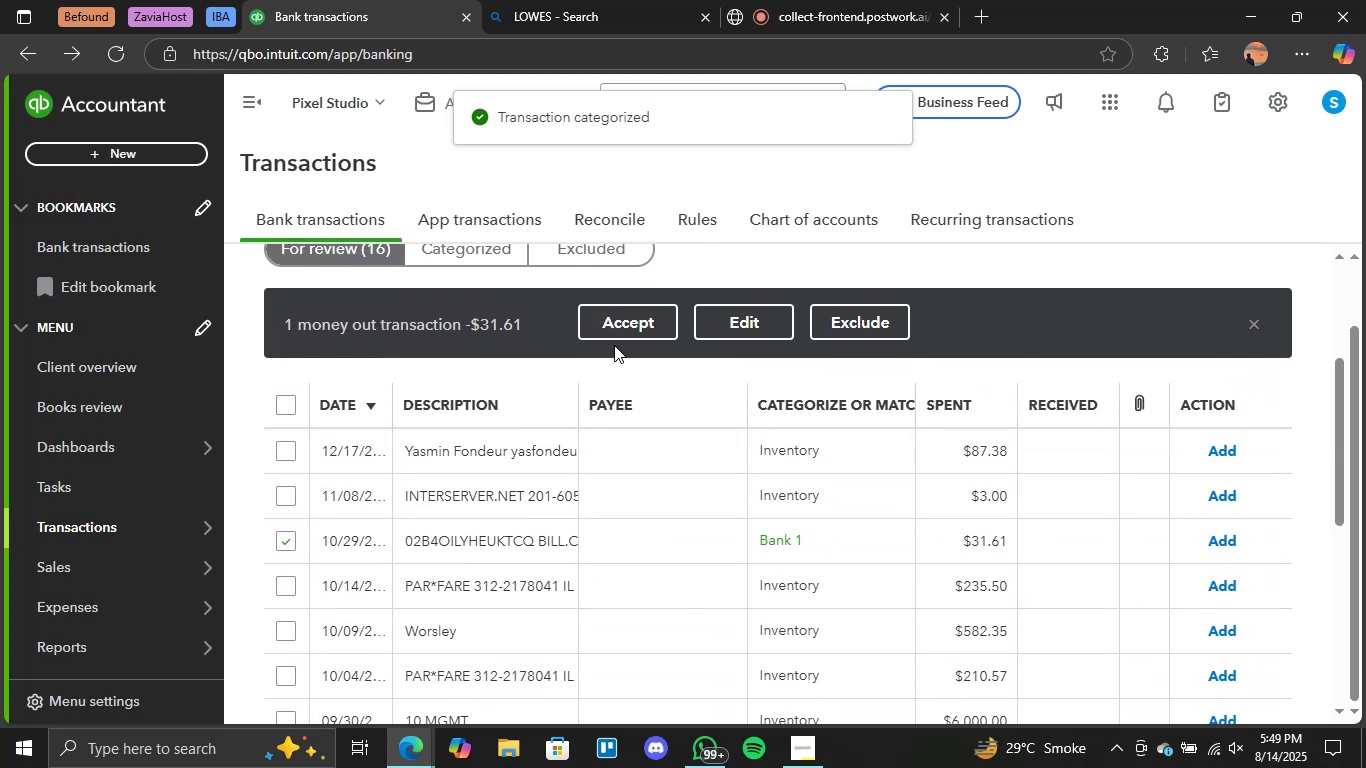 
left_click([634, 332])
 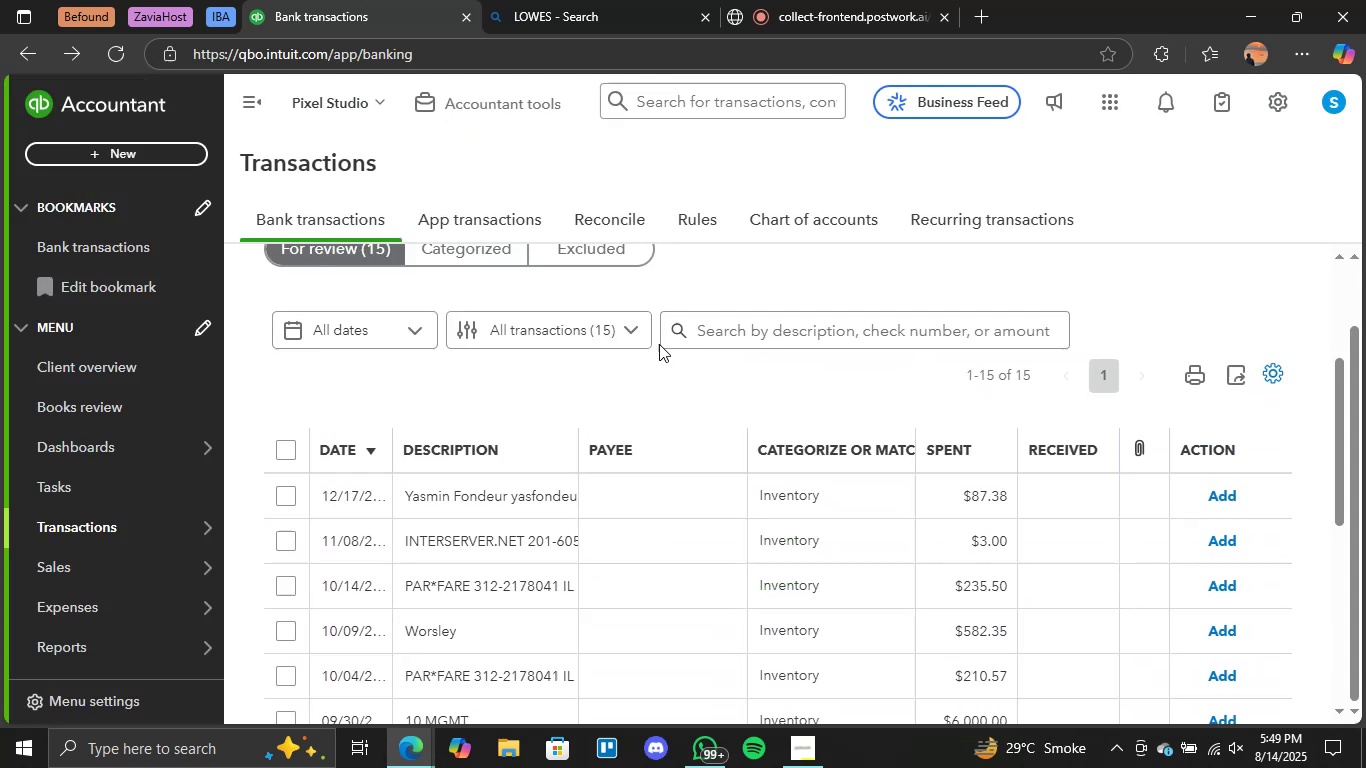 
scroll: coordinate [667, 371], scroll_direction: up, amount: 3.0
 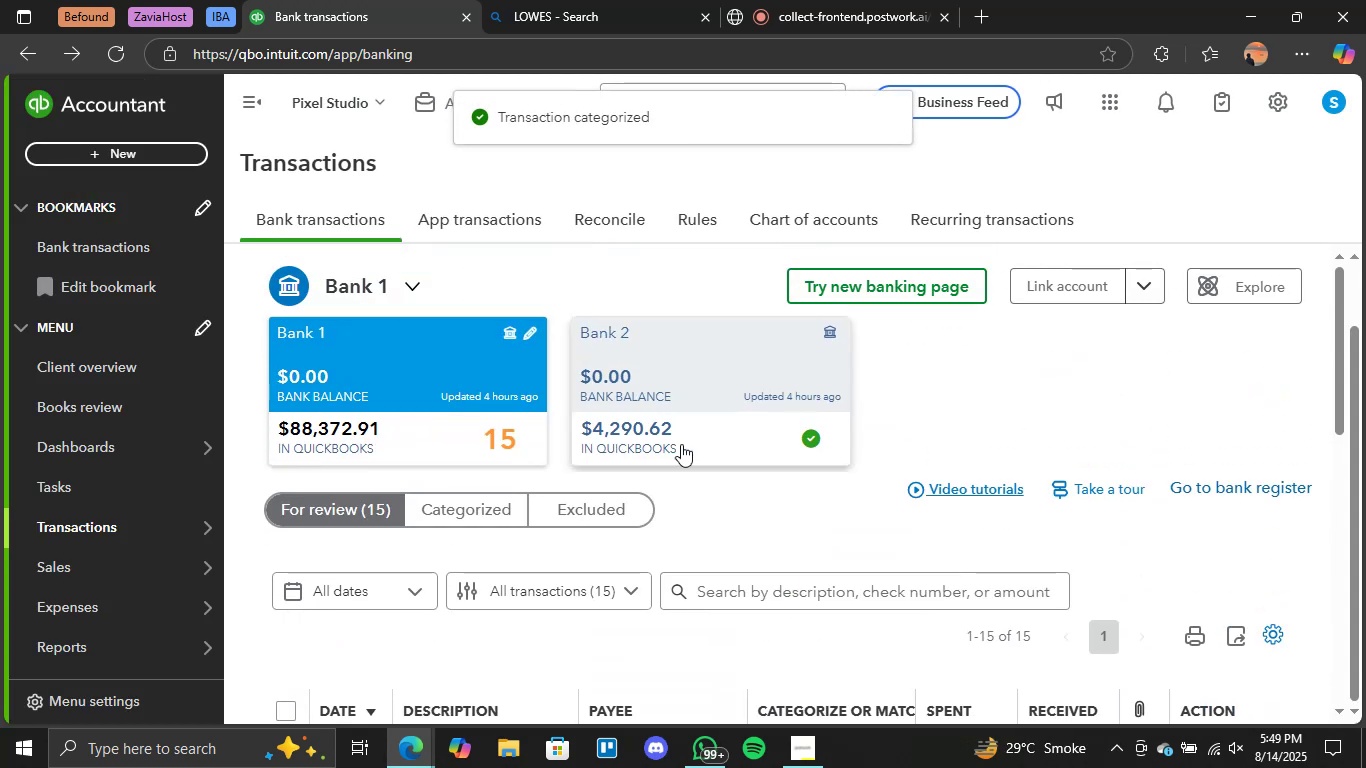 
scroll: coordinate [734, 538], scroll_direction: down, amount: 2.0
 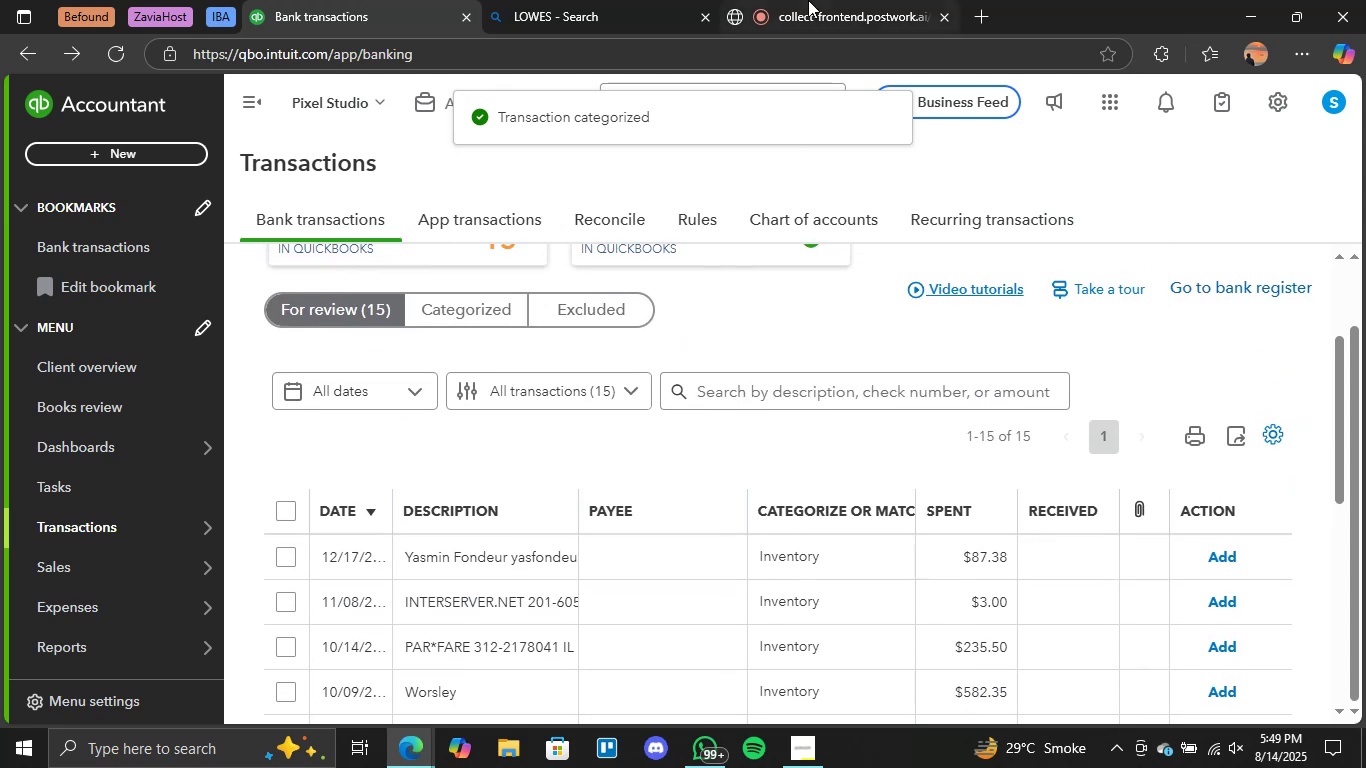 
left_click([811, 0])
 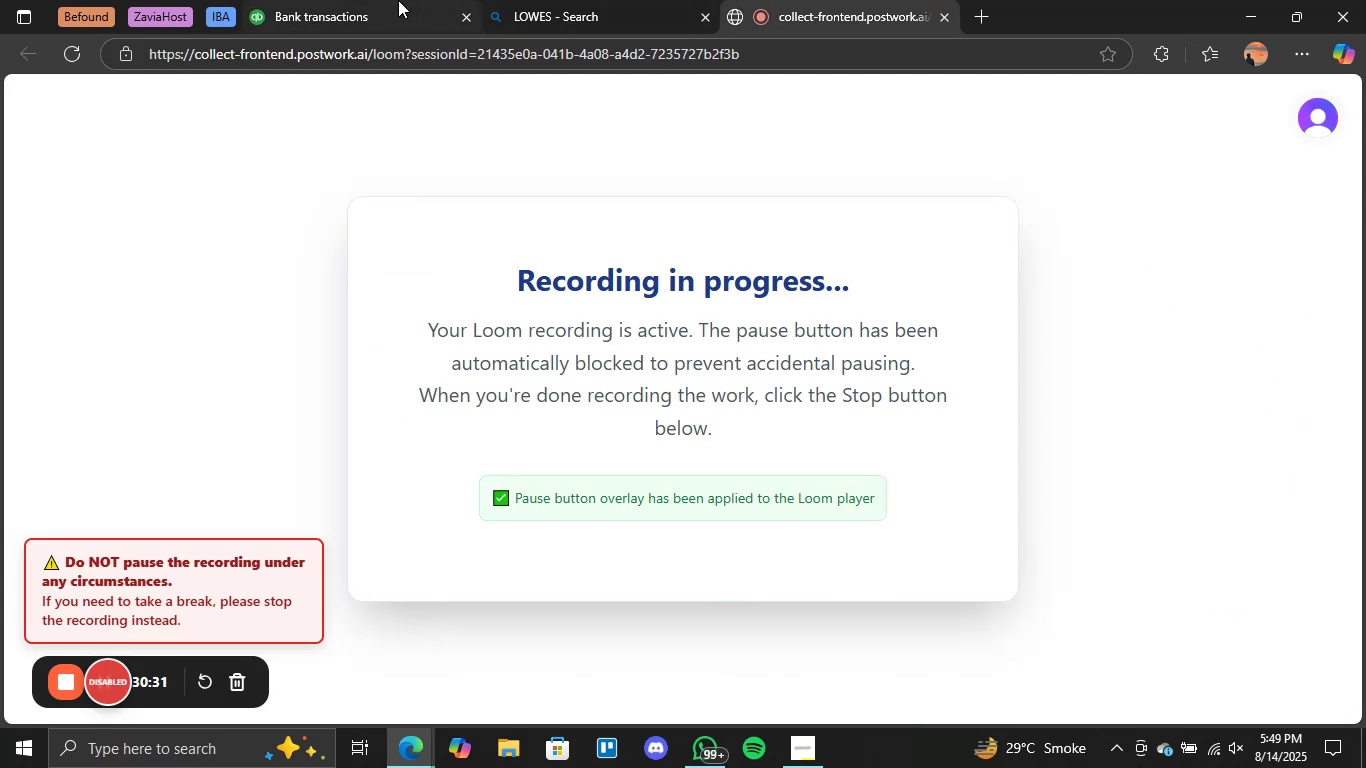 
left_click([398, 0])
 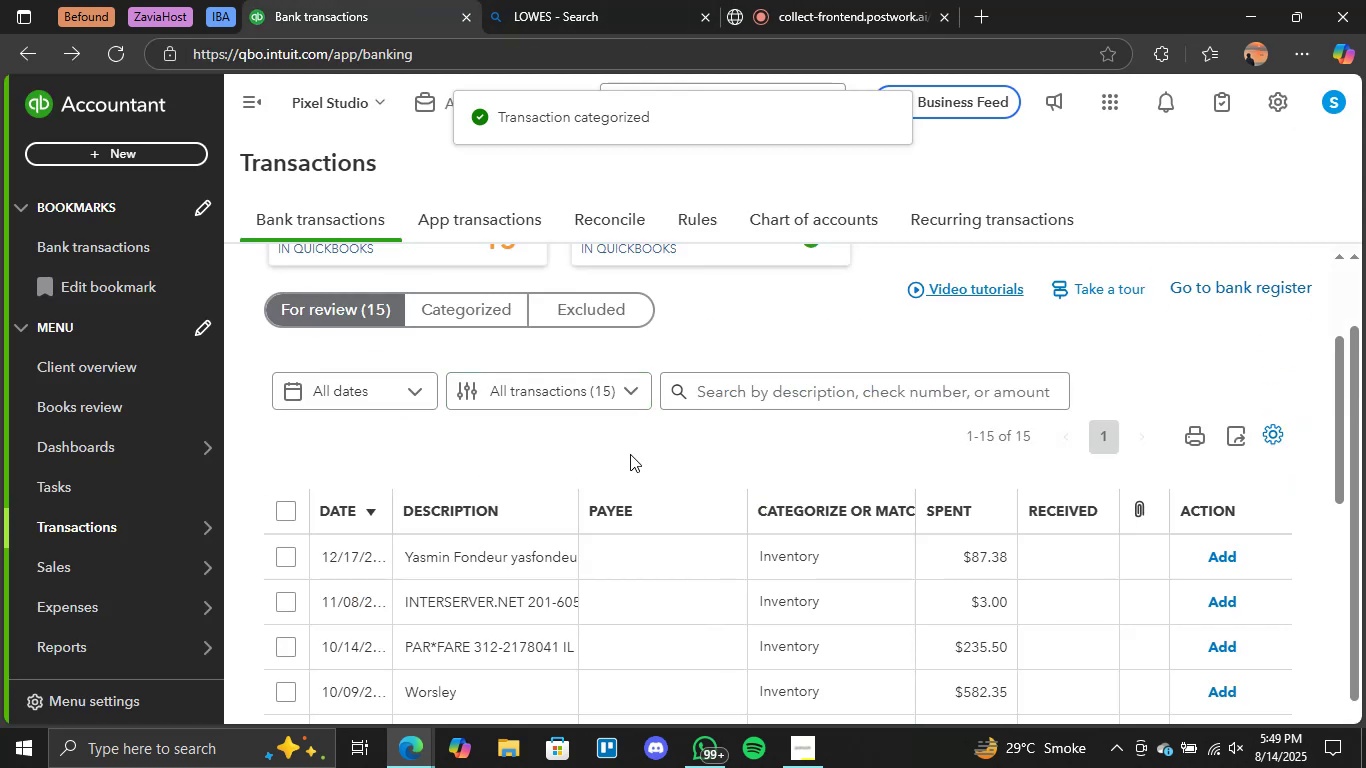 
scroll: coordinate [630, 455], scroll_direction: down, amount: 1.0
 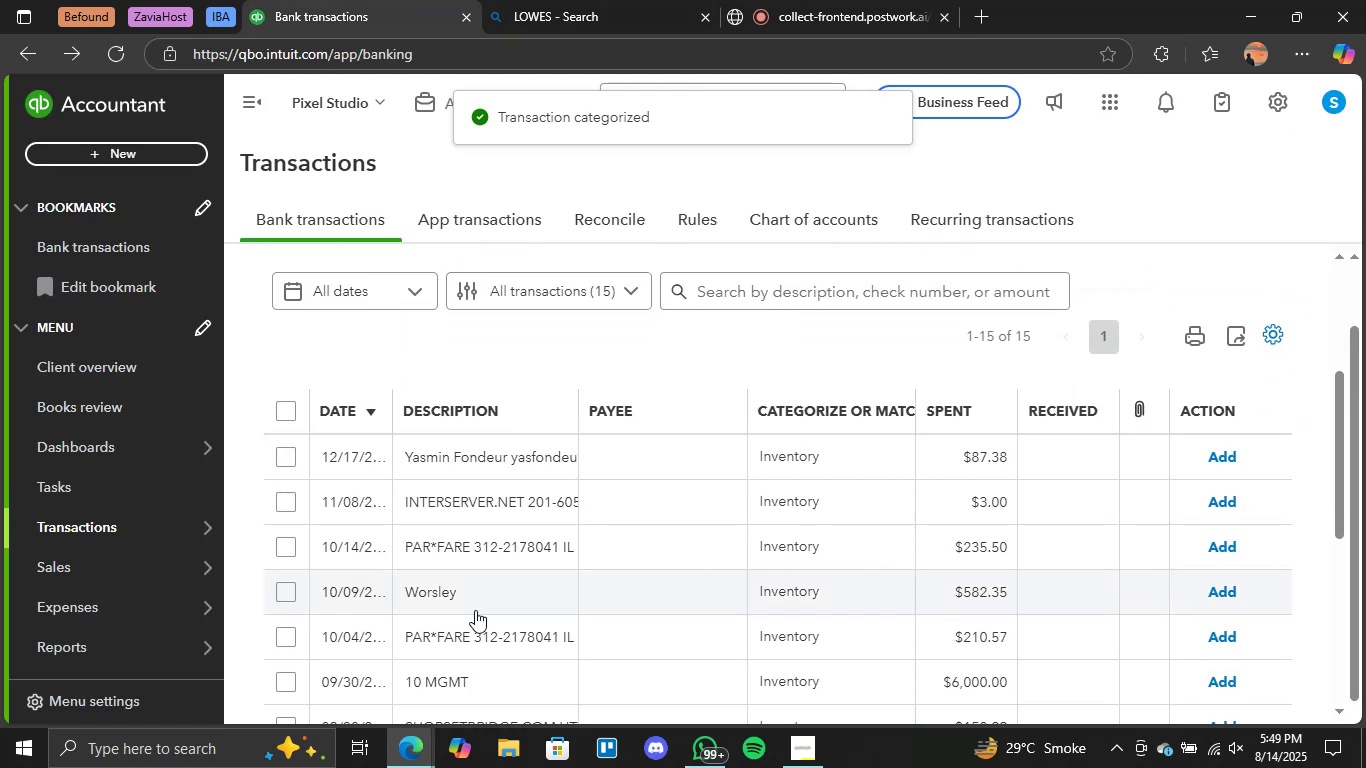 
left_click([435, 592])
 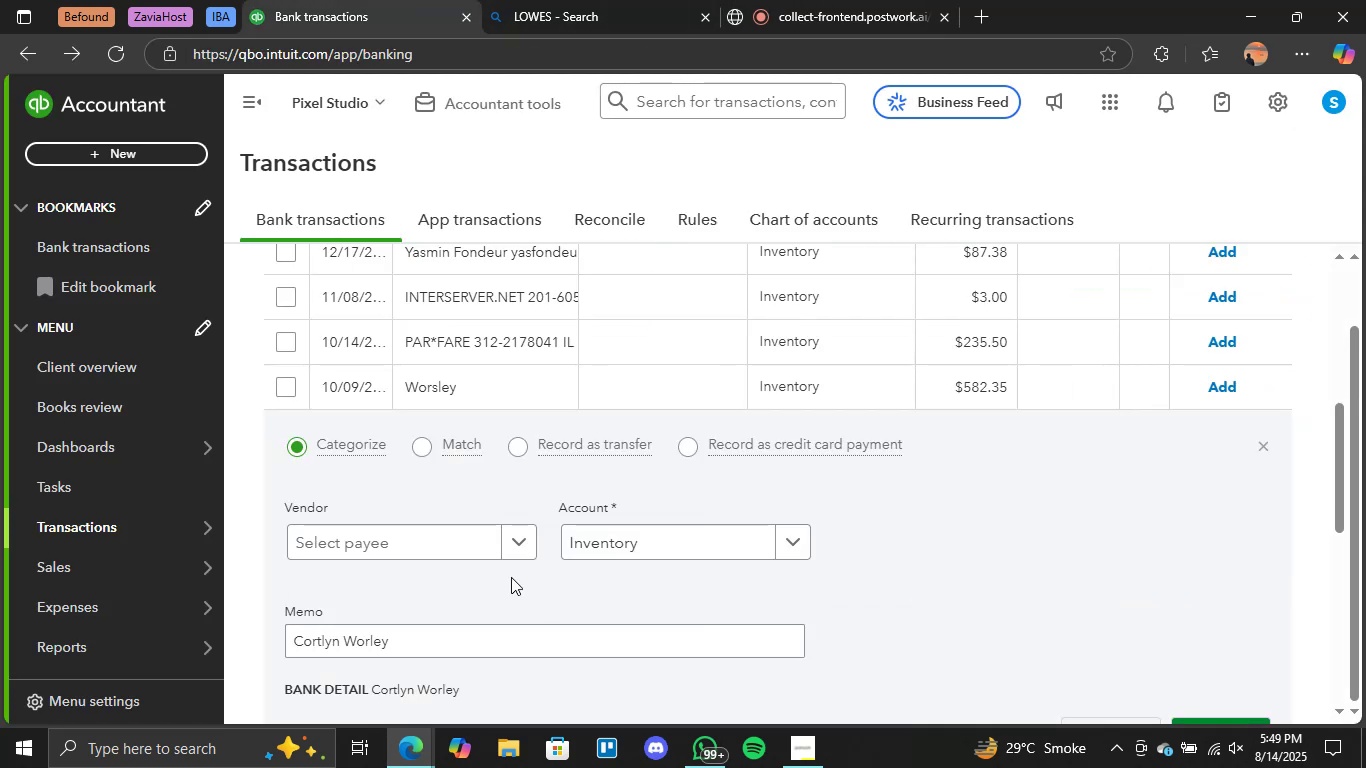 
scroll: coordinate [513, 577], scroll_direction: down, amount: 2.0
 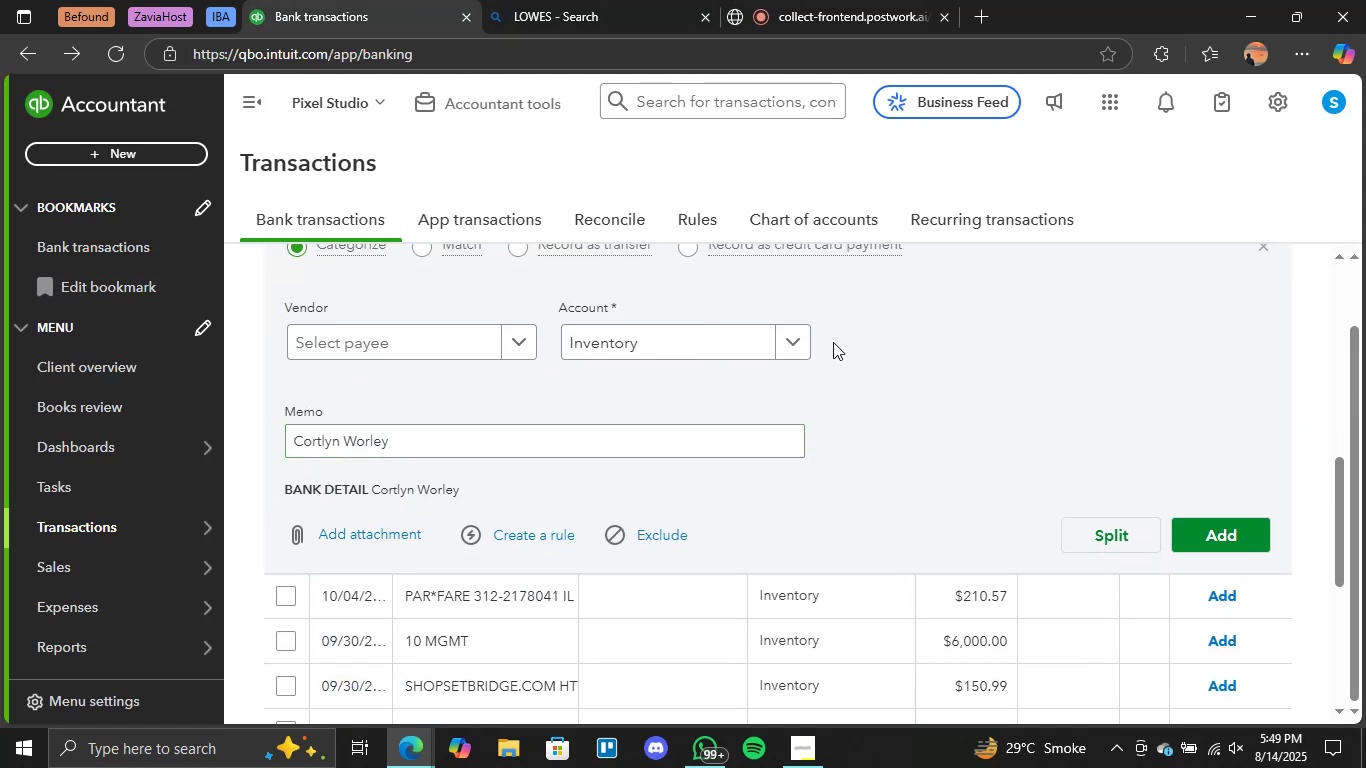 
left_click([793, 336])
 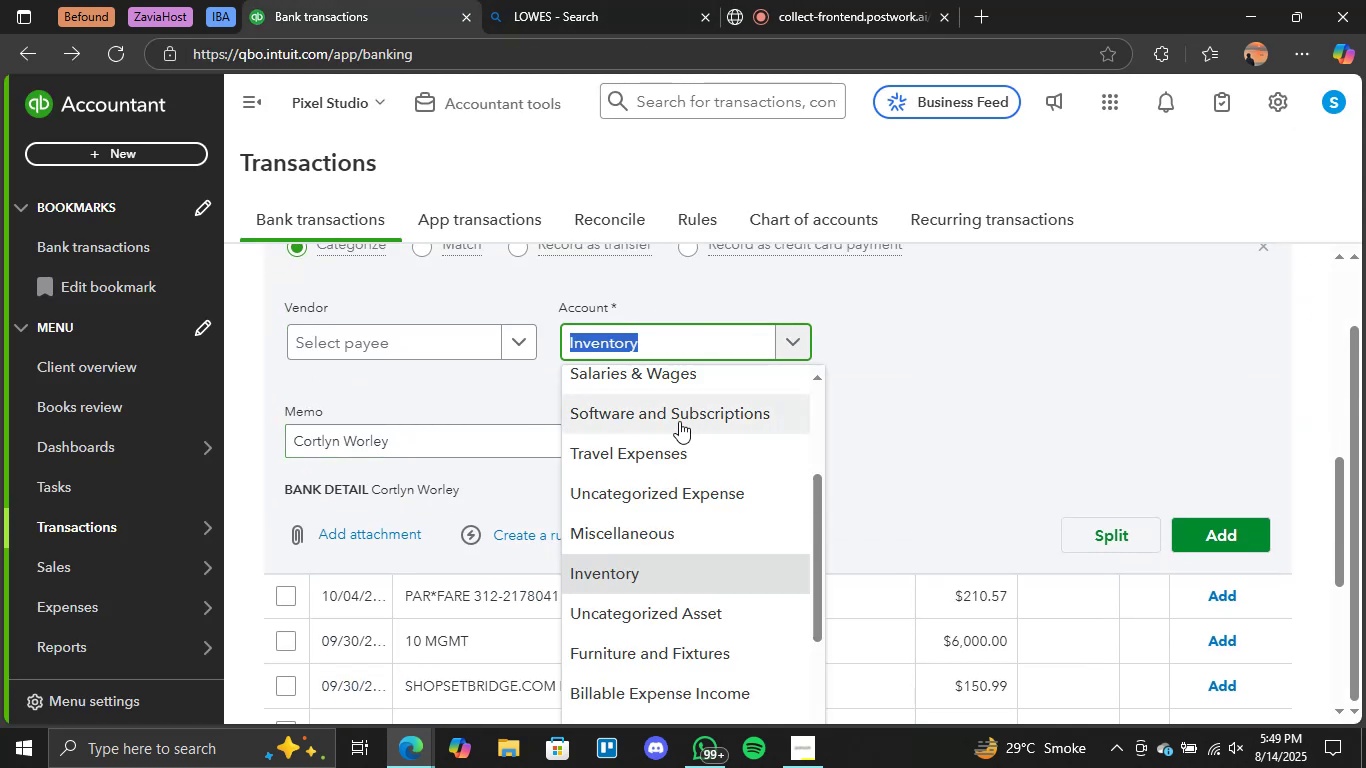 
scroll: coordinate [676, 433], scroll_direction: up, amount: 2.0
 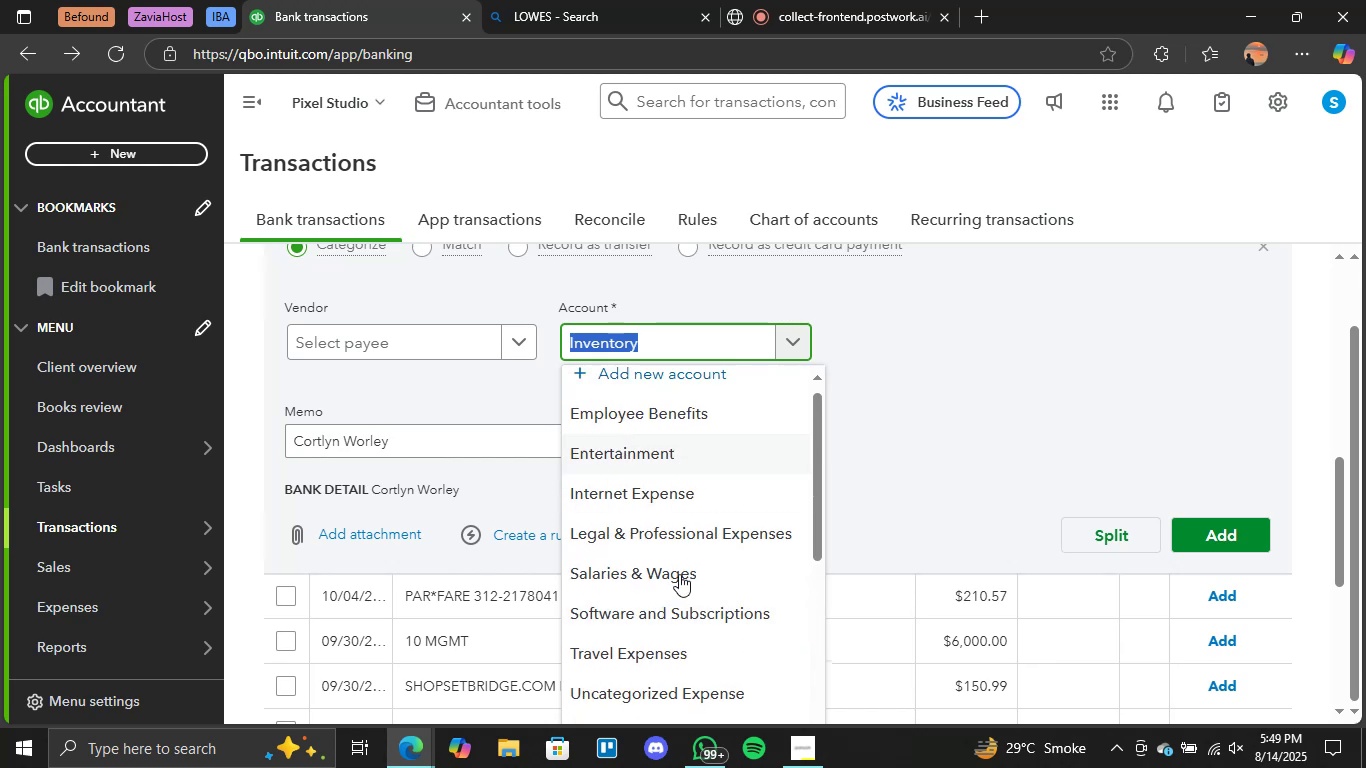 
scroll: coordinate [674, 588], scroll_direction: down, amount: 2.0
 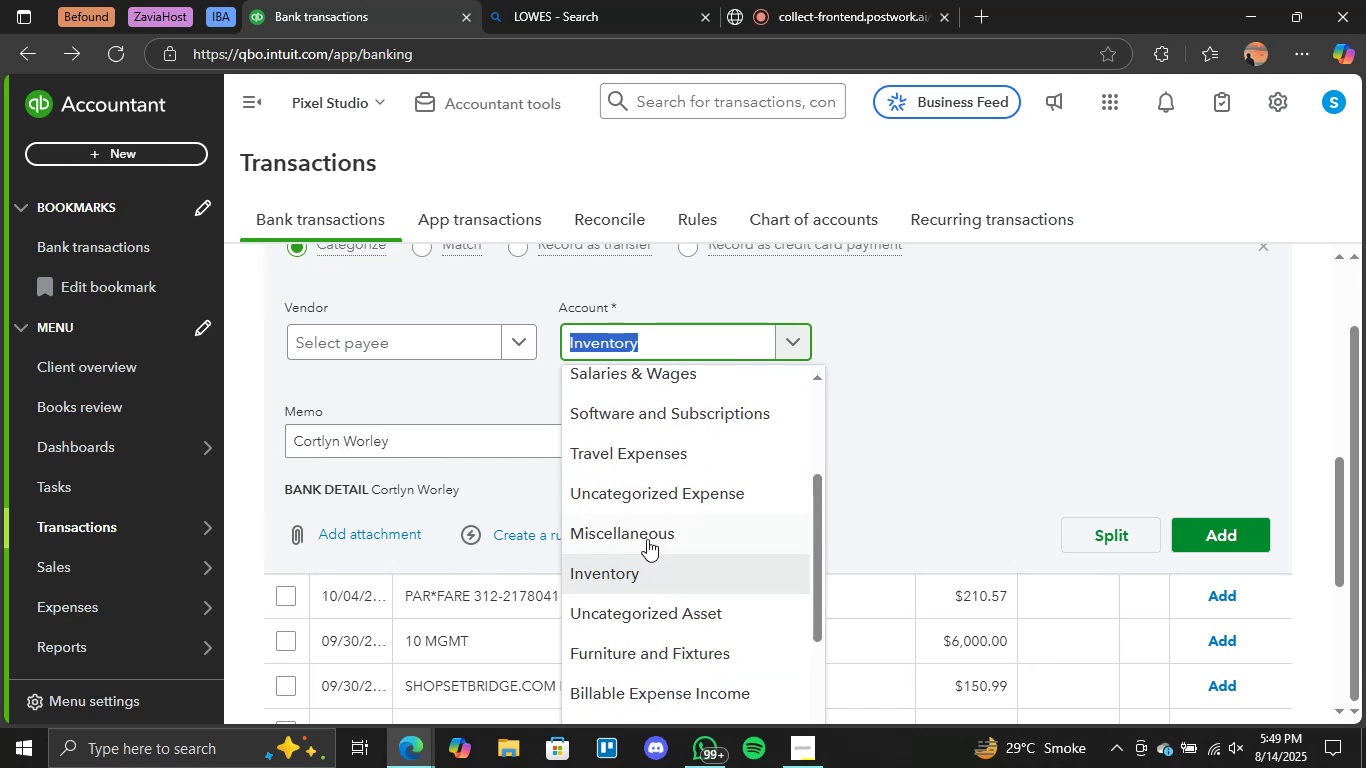 
left_click([647, 535])
 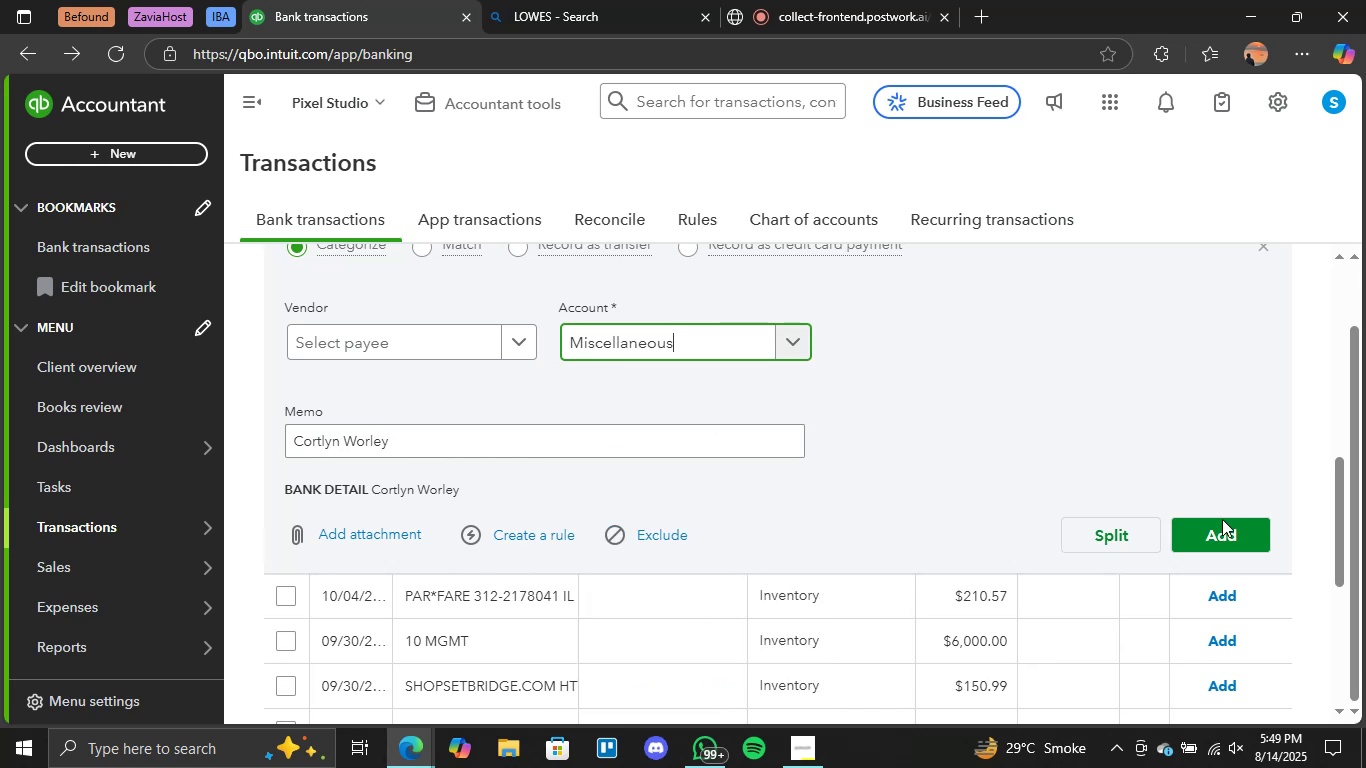 
left_click([1214, 530])
 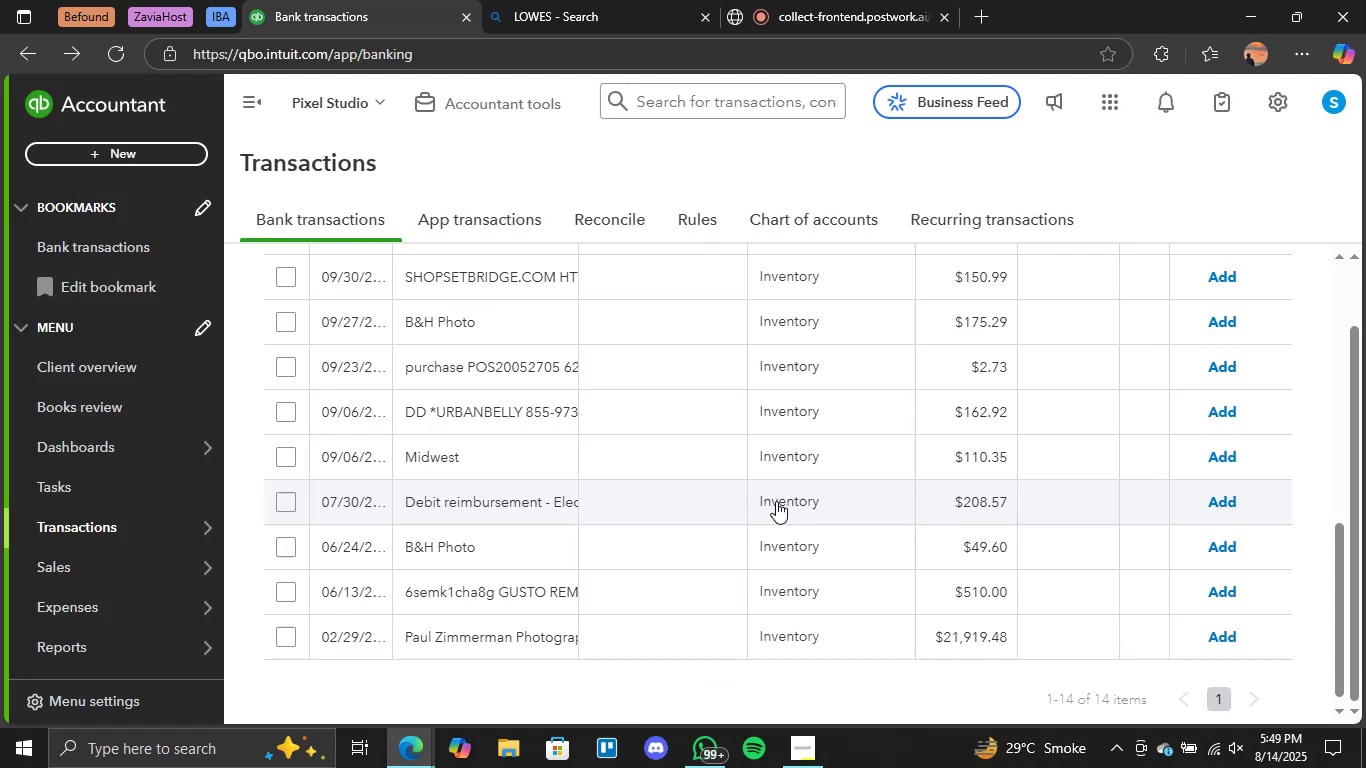 
scroll: coordinate [778, 504], scroll_direction: up, amount: 3.0
 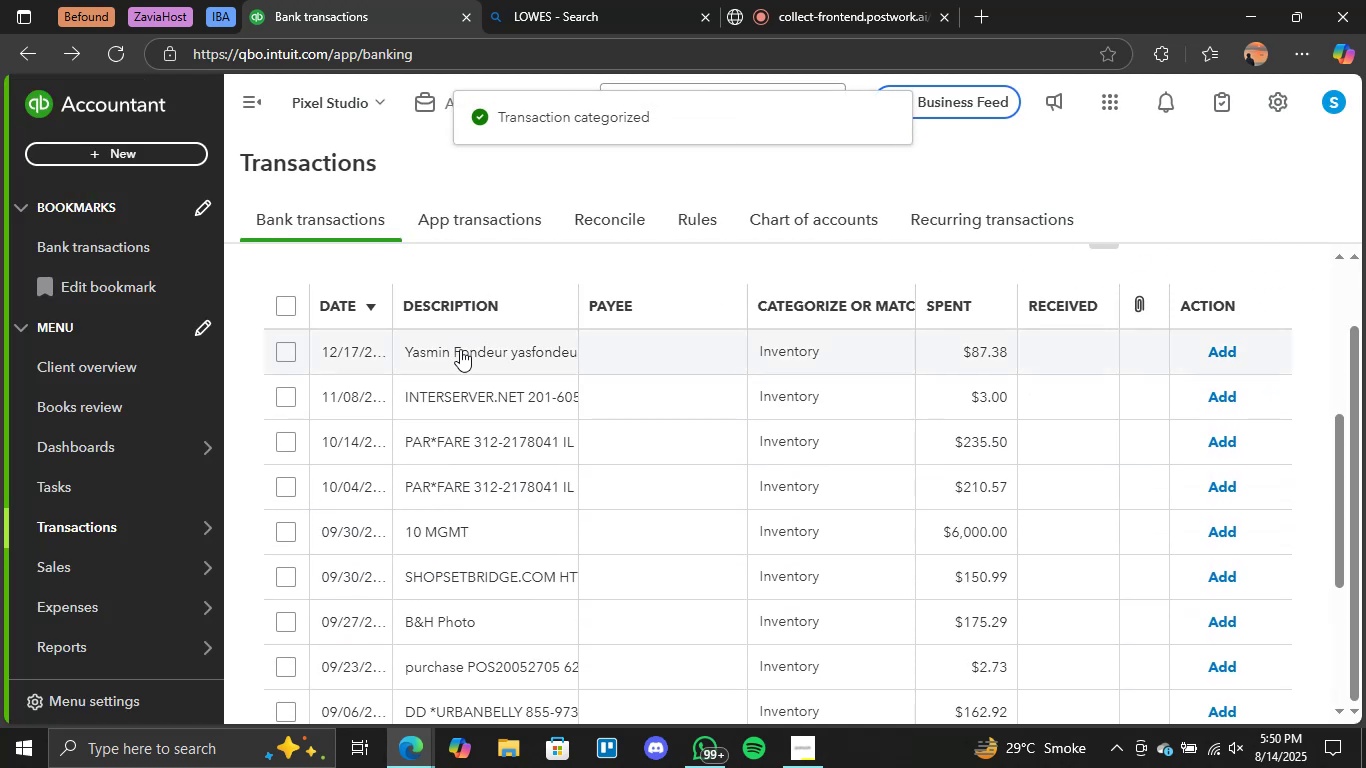 
left_click([460, 351])
 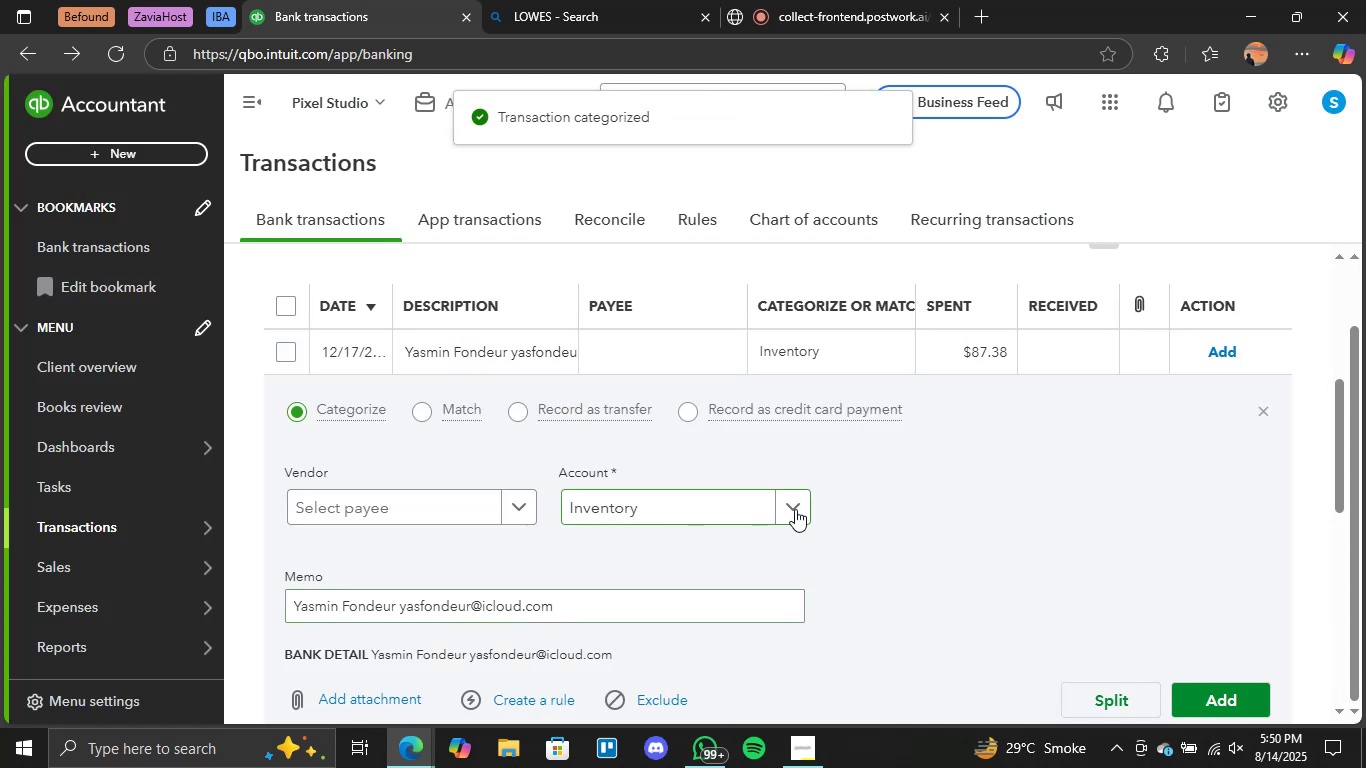 
left_click([795, 509])
 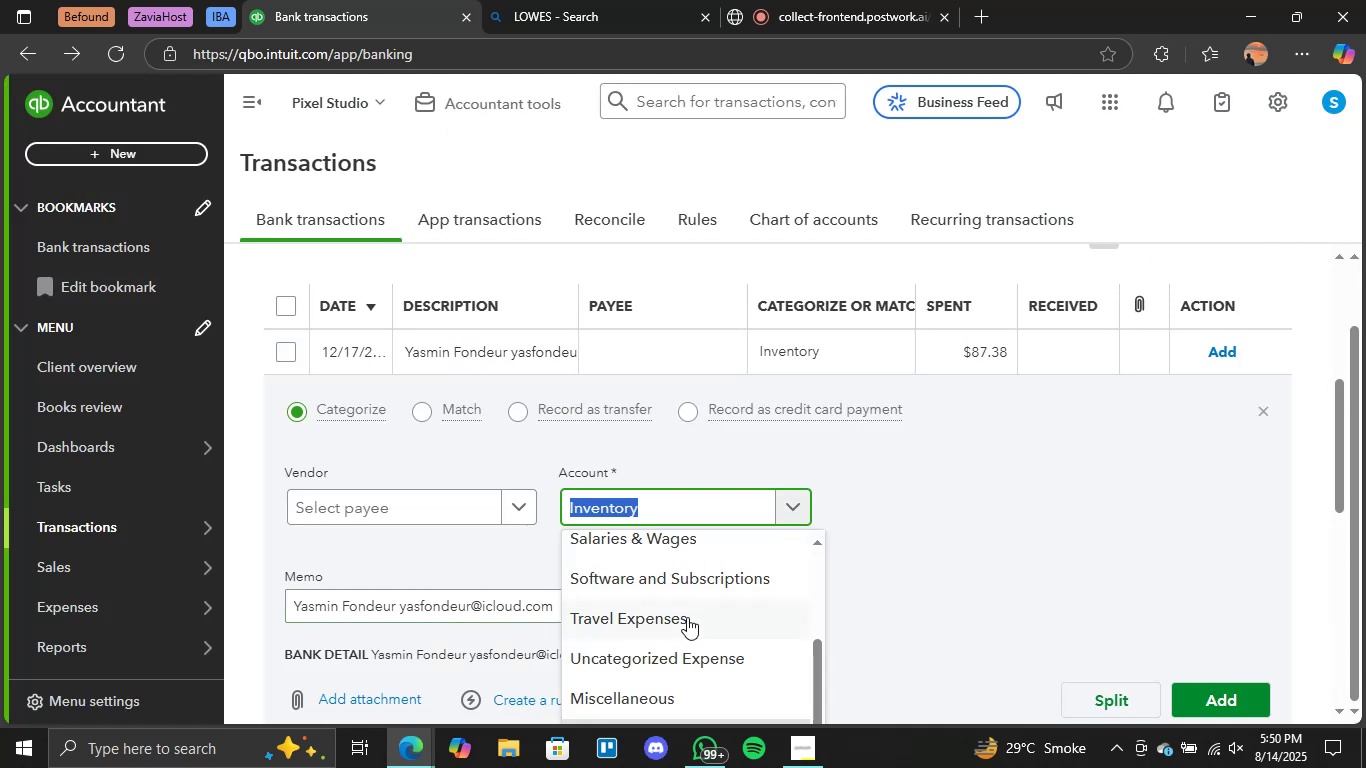 
scroll: coordinate [694, 616], scroll_direction: up, amount: 5.0
 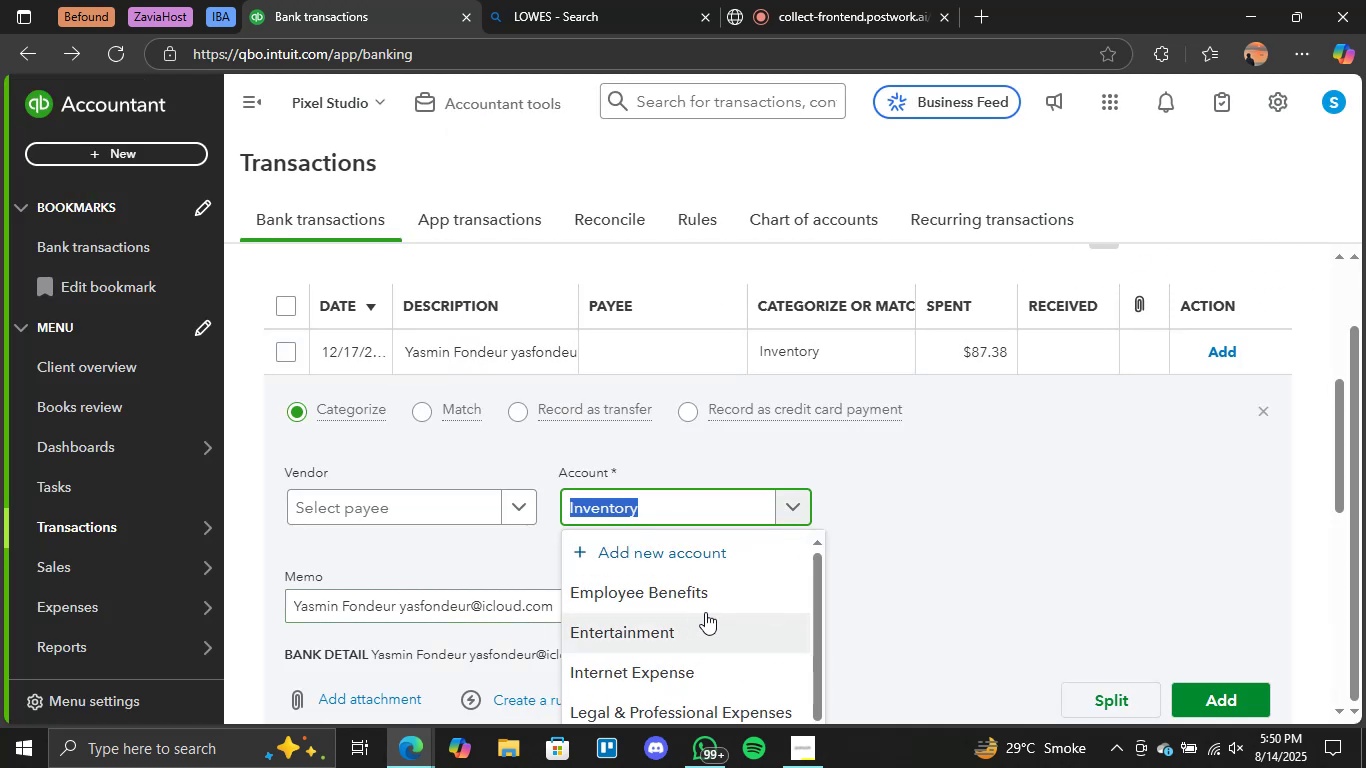 
scroll: coordinate [696, 542], scroll_direction: down, amount: 4.0
 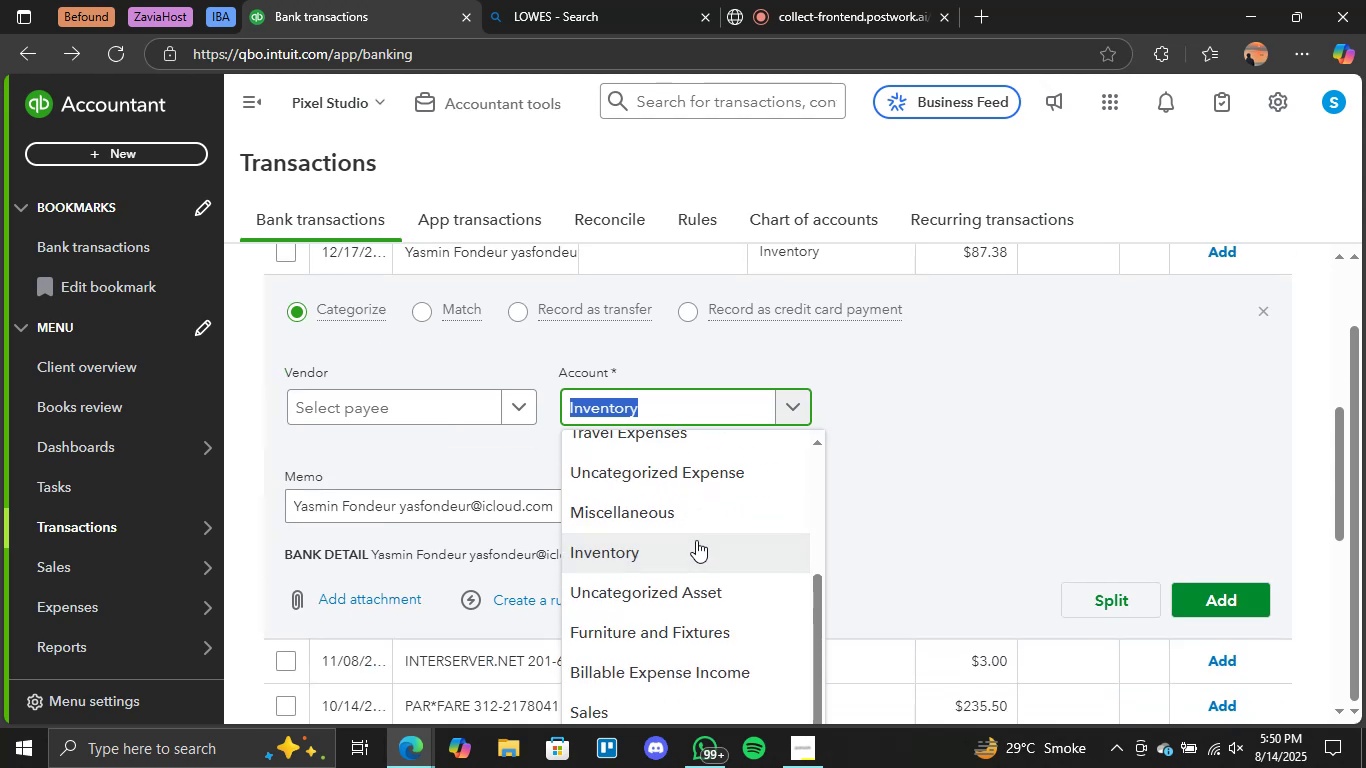 
left_click([692, 517])
 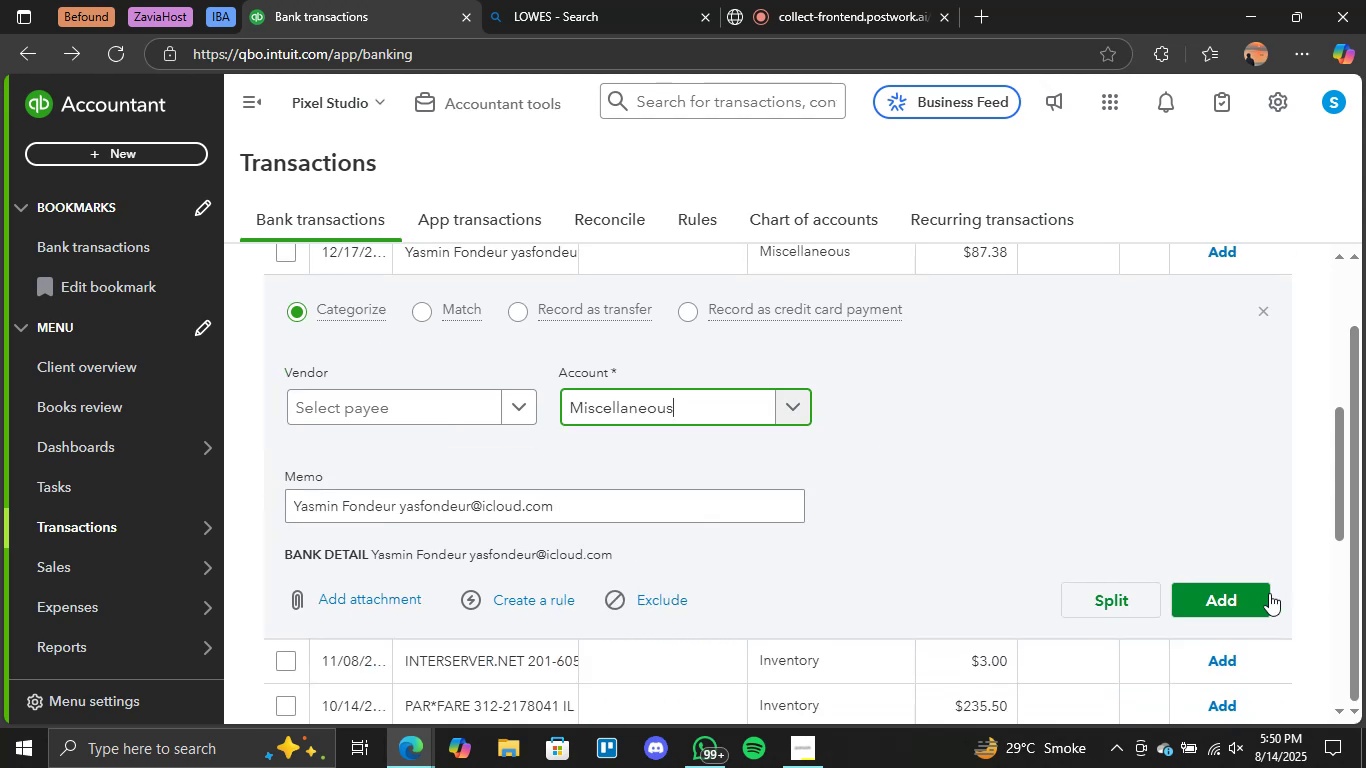 
left_click([1250, 594])
 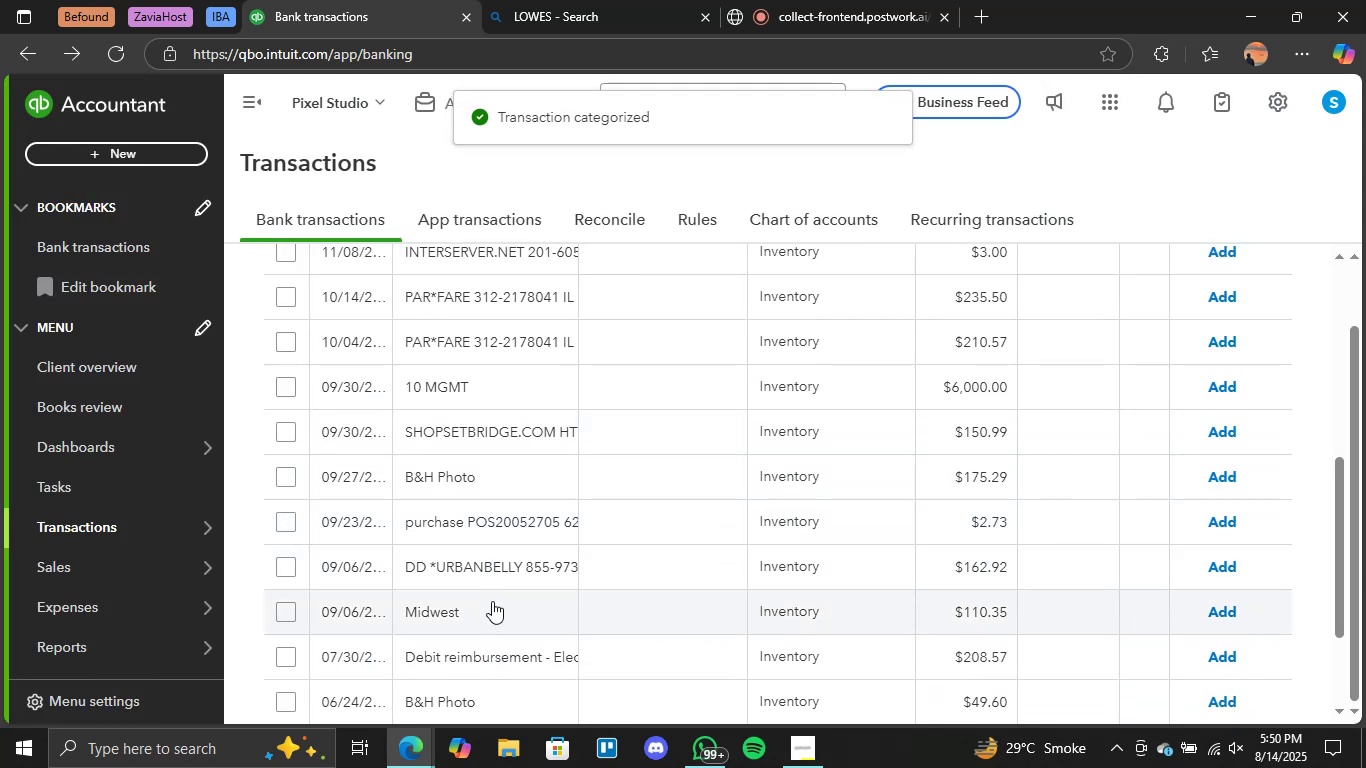 
scroll: coordinate [491, 354], scroll_direction: up, amount: 2.0
 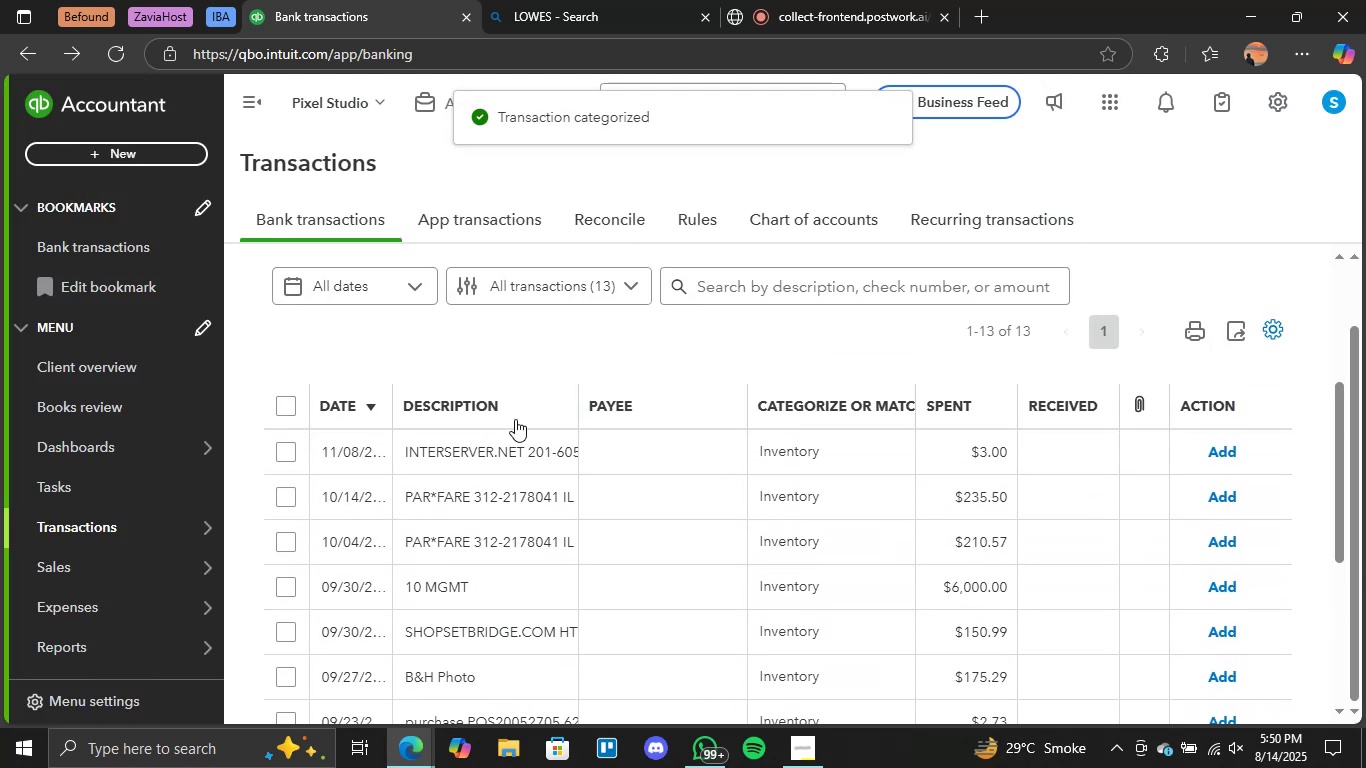 
scroll: coordinate [501, 444], scroll_direction: down, amount: 1.0
 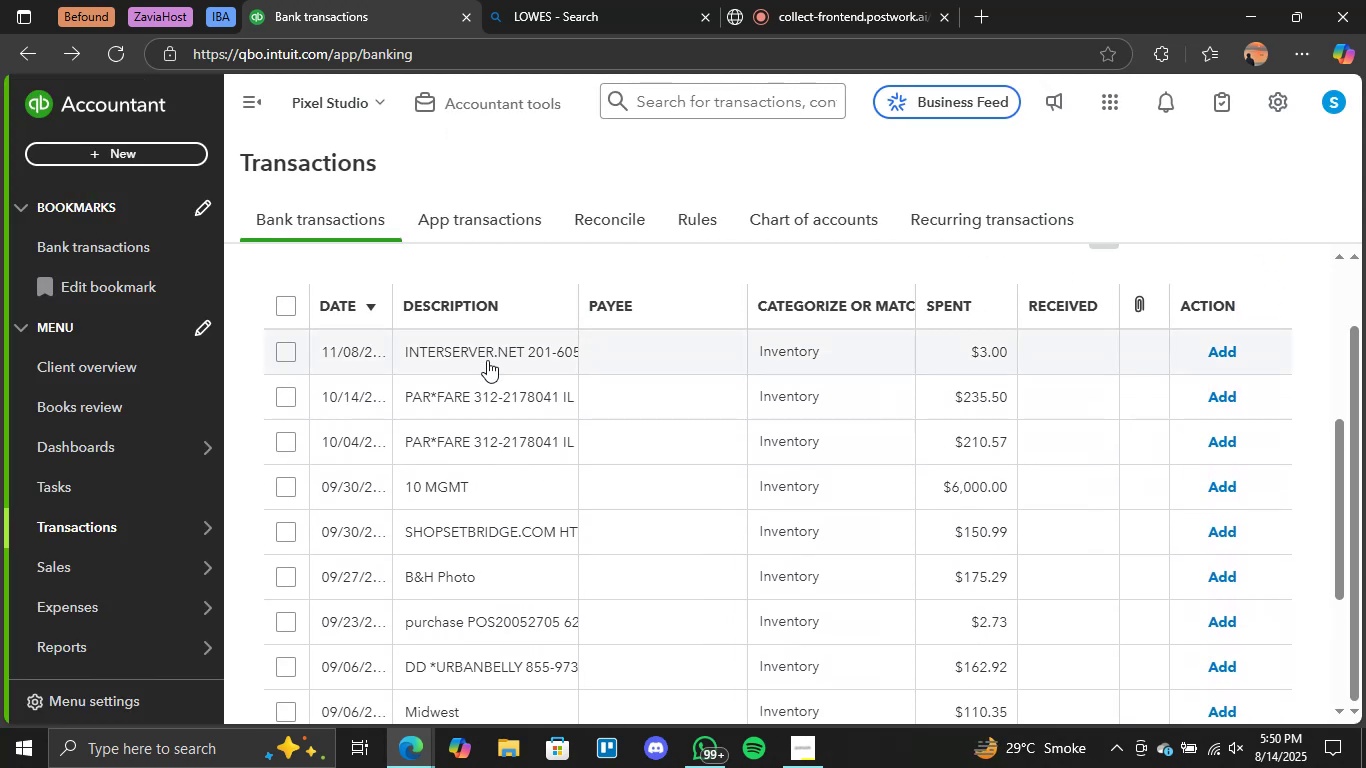 
left_click([487, 360])
 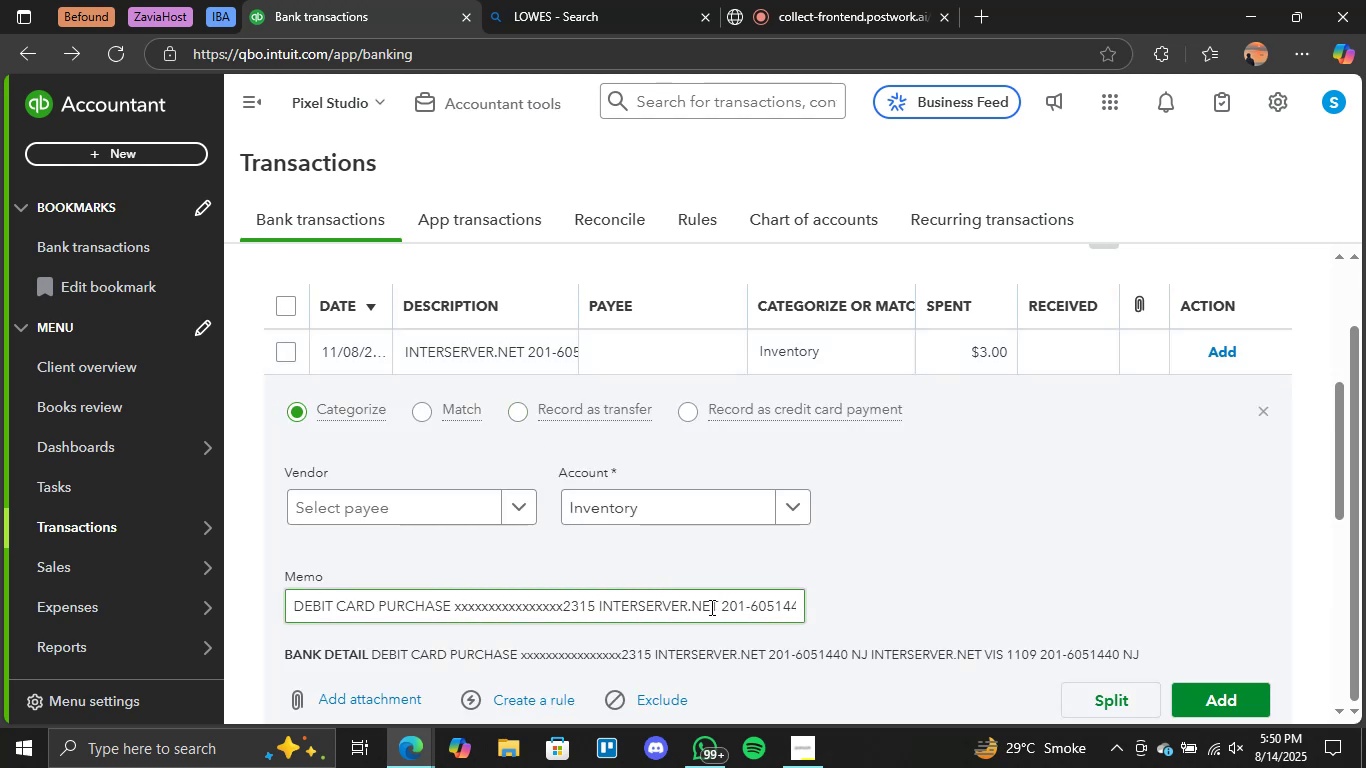 
left_click_drag(start_coordinate=[716, 605], to_coordinate=[598, 610])
 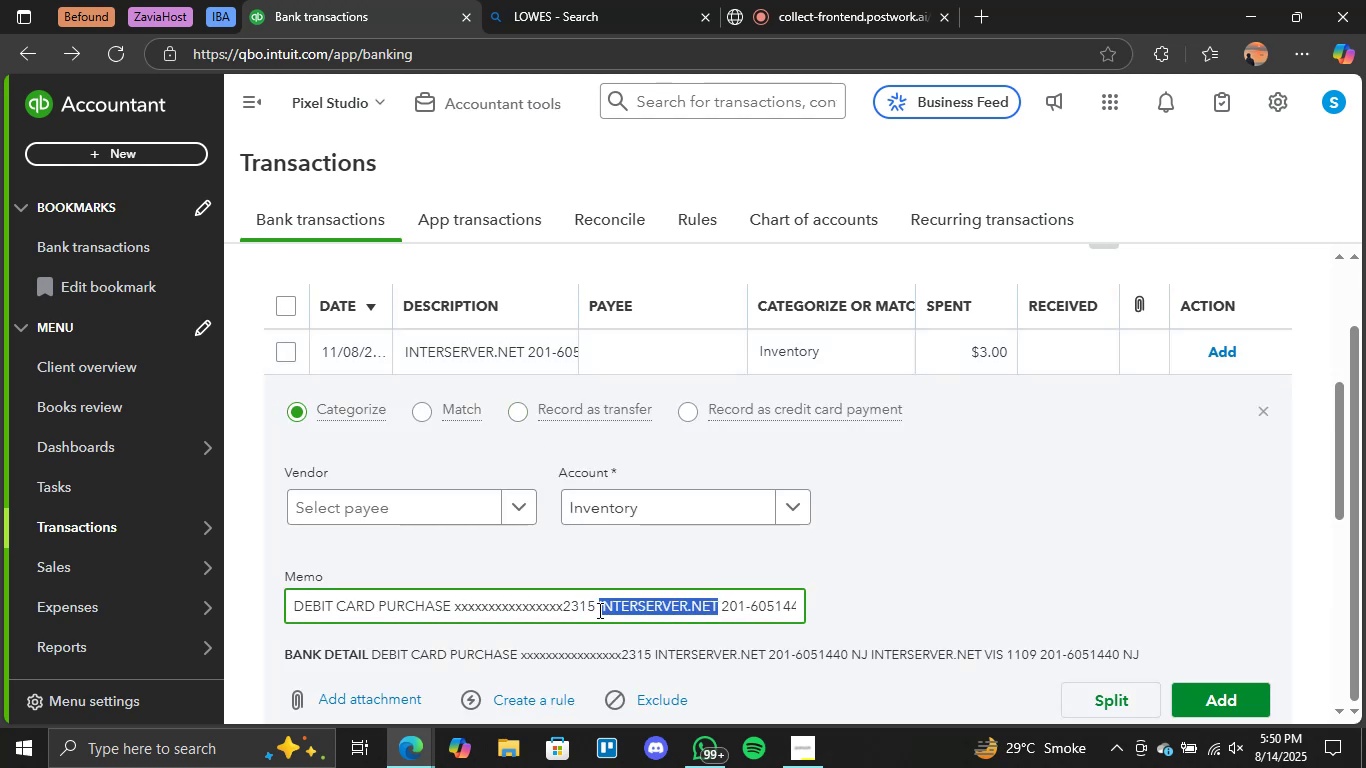 
key(Control+C)
 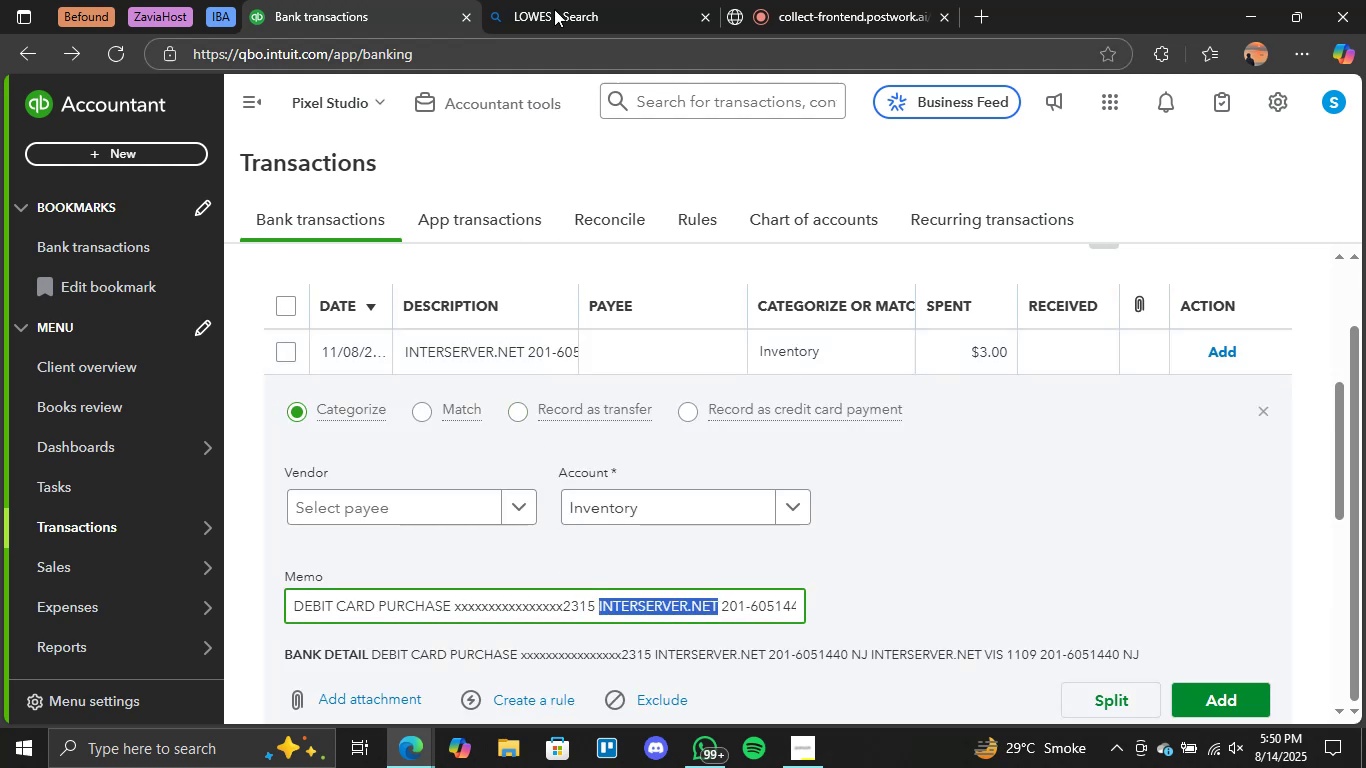 
left_click([555, 0])
 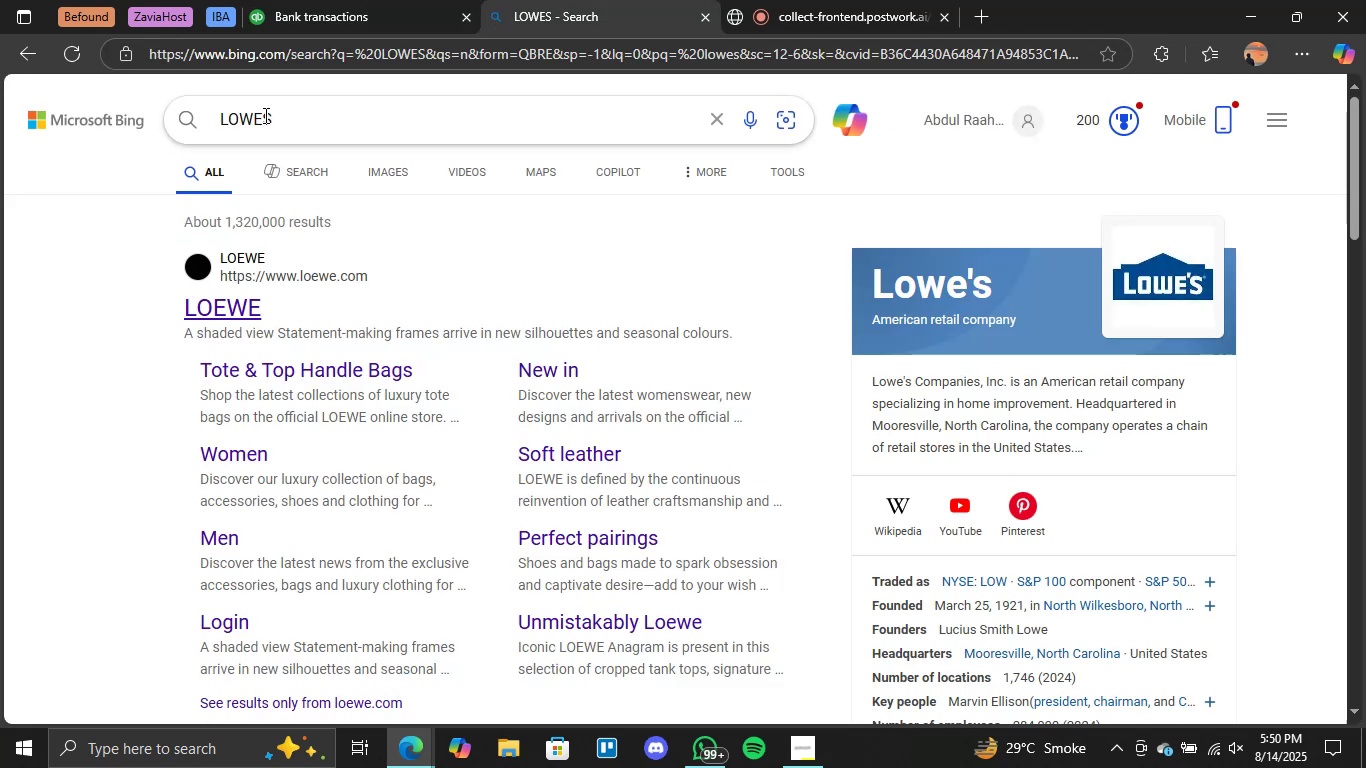 
double_click([264, 115])
 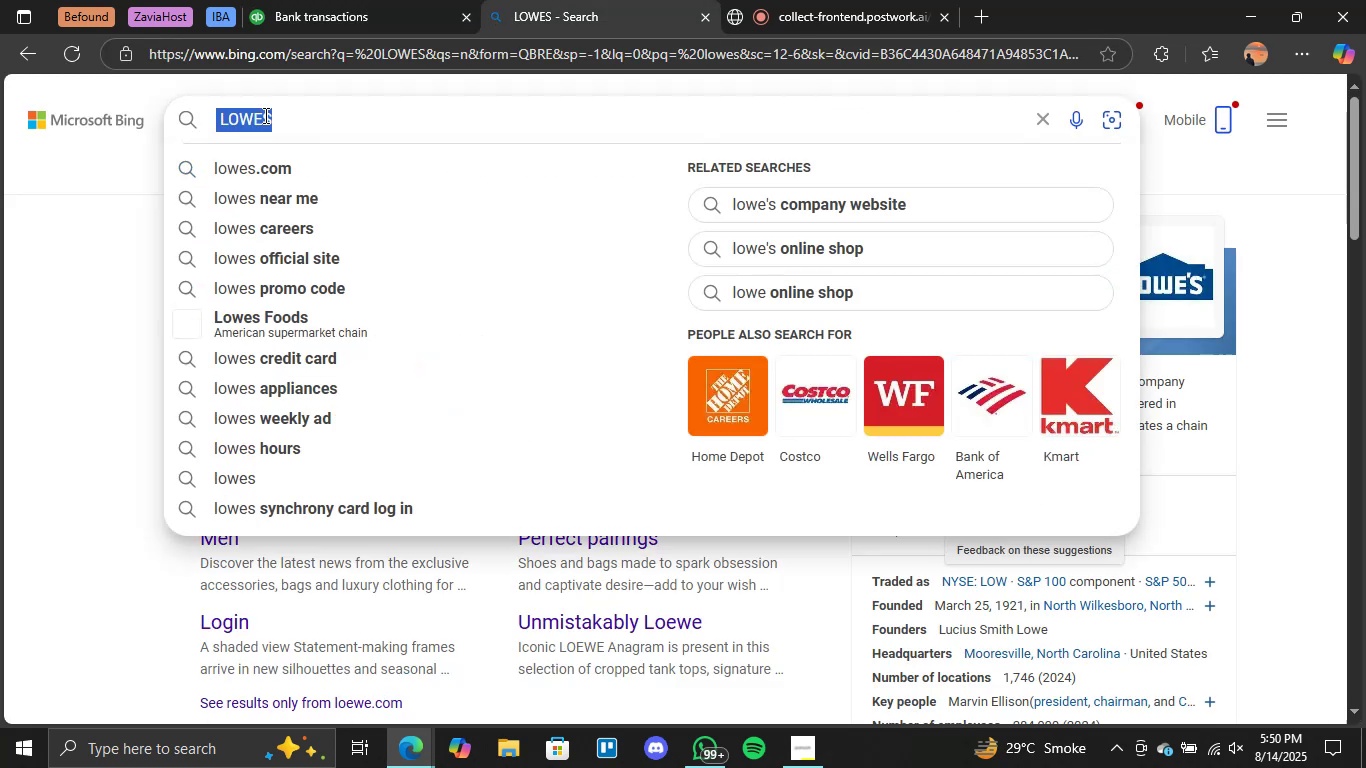 
triple_click([264, 115])
 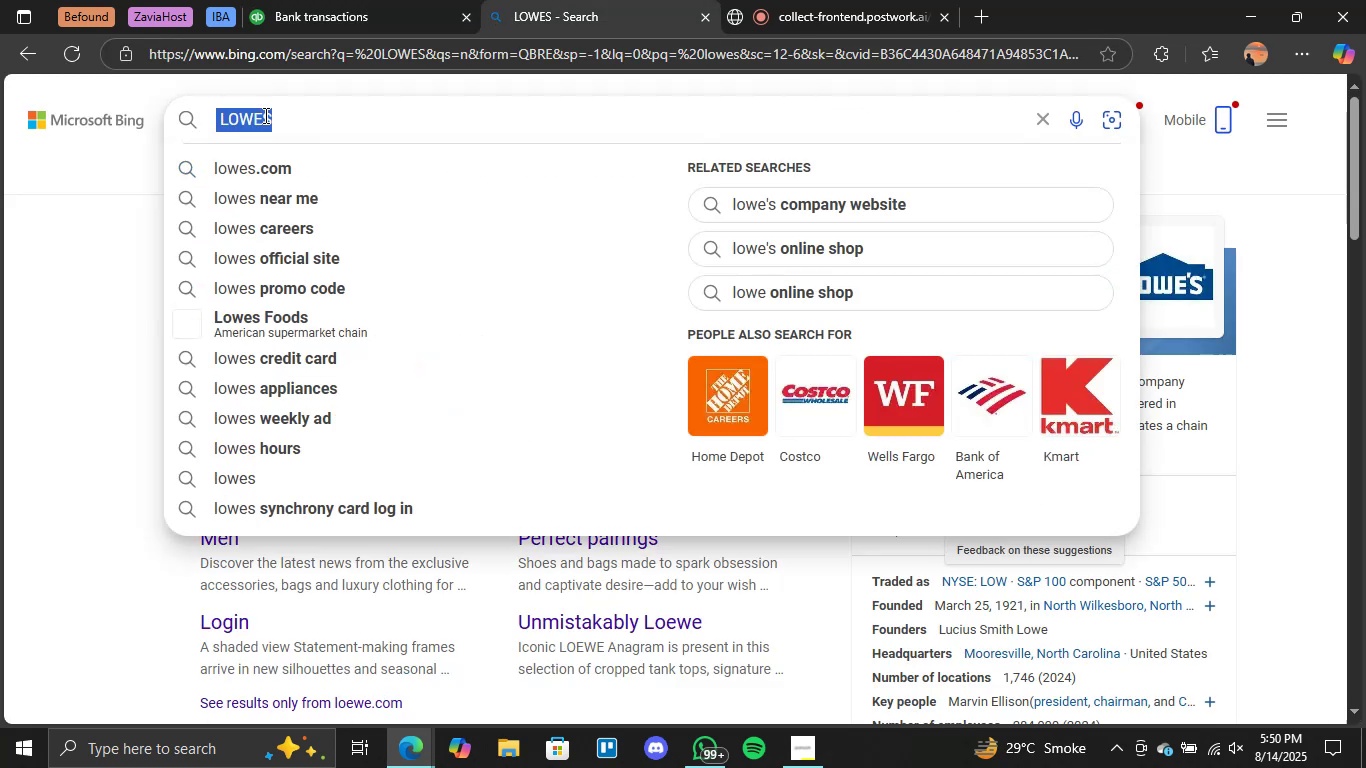 
key(Control+V)
 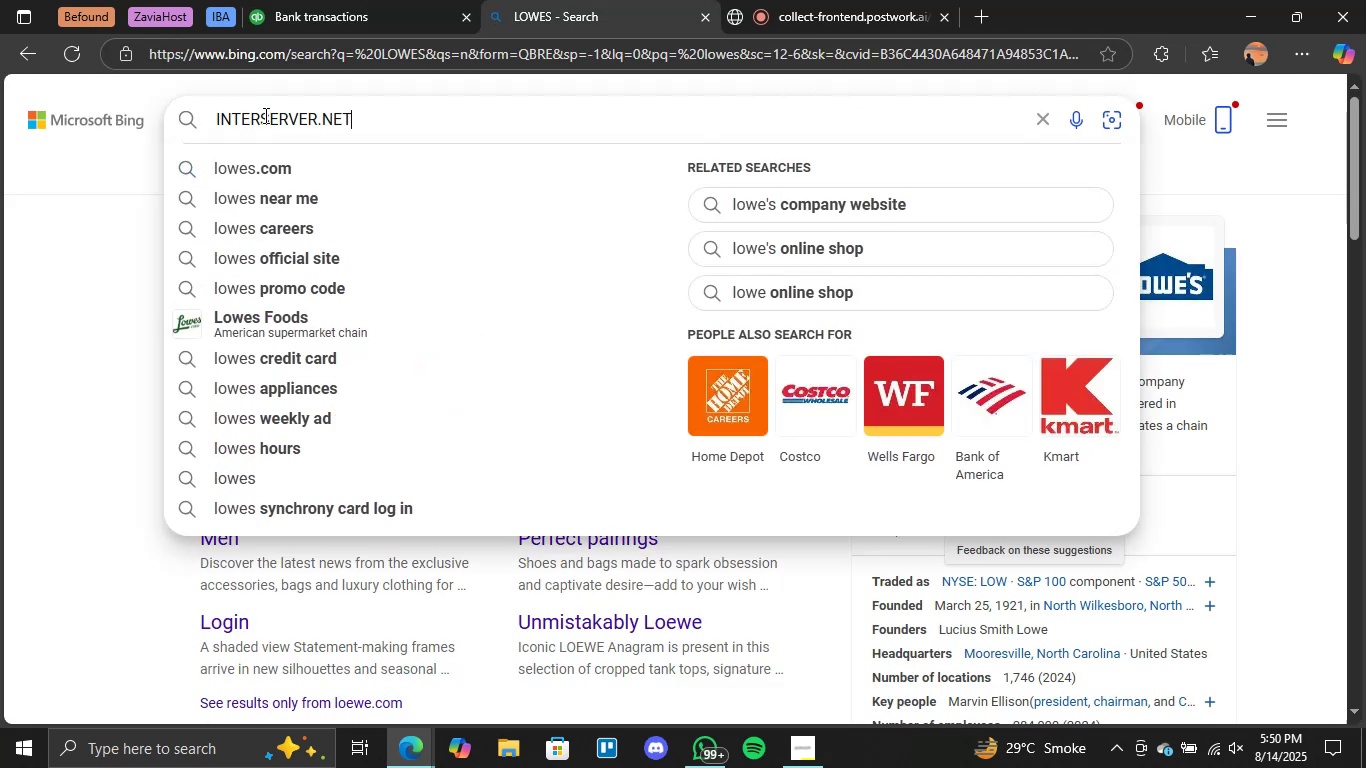 
key(Enter)
 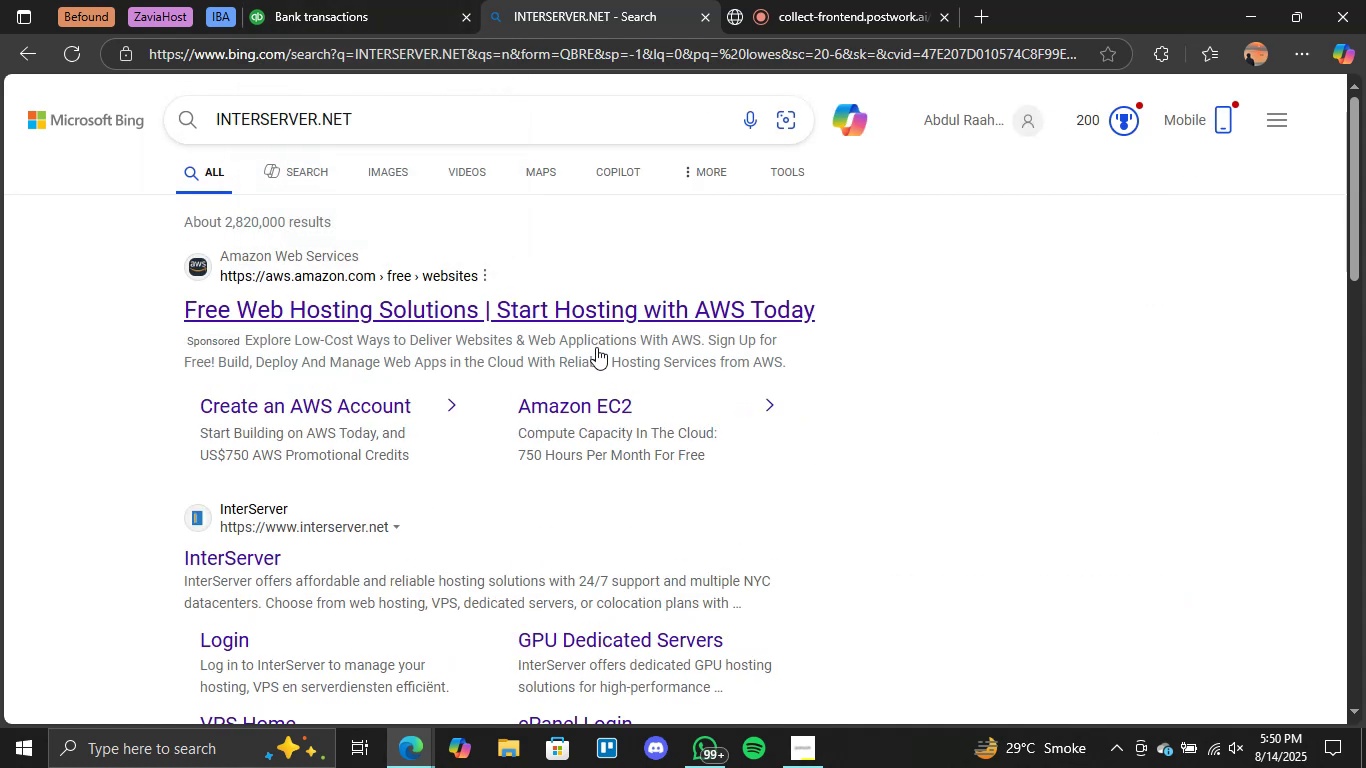 
wait(10.64)
 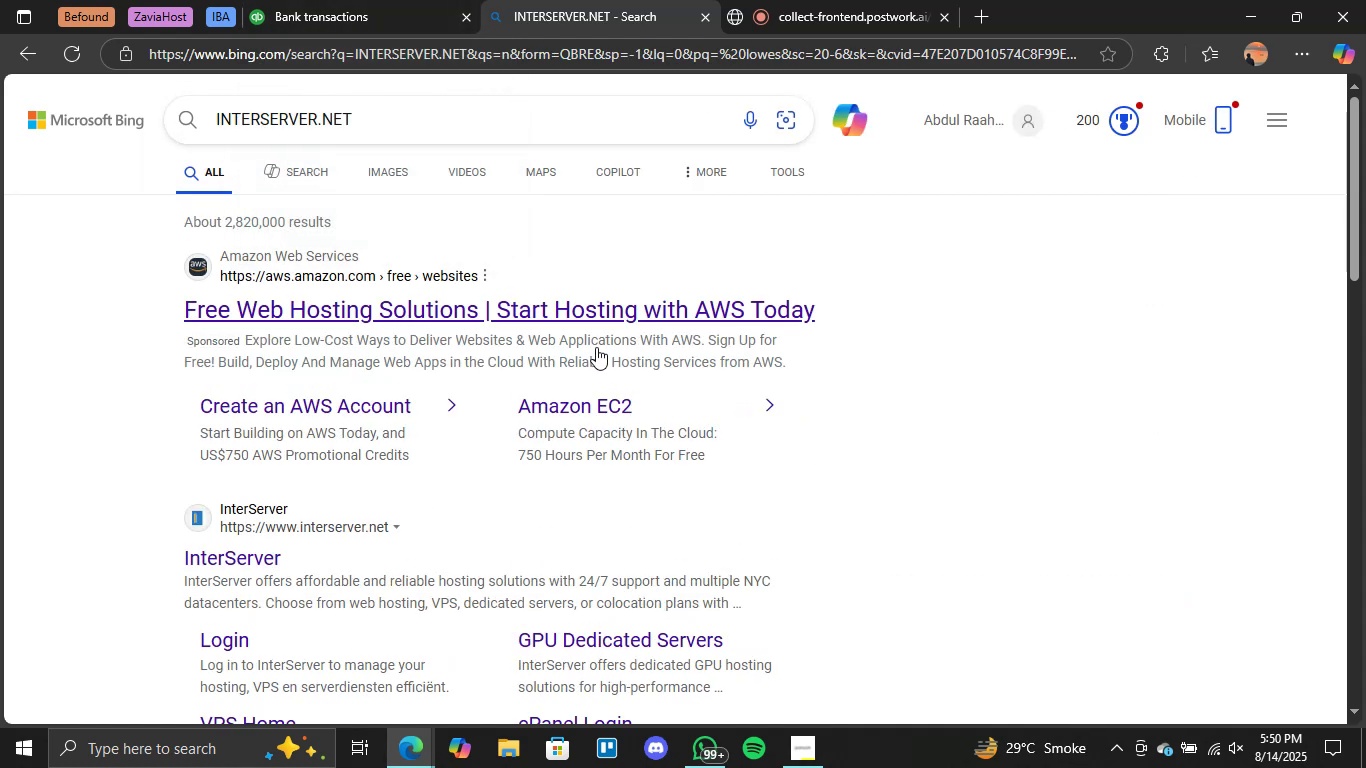 
scroll: coordinate [416, 358], scroll_direction: down, amount: 1.0
 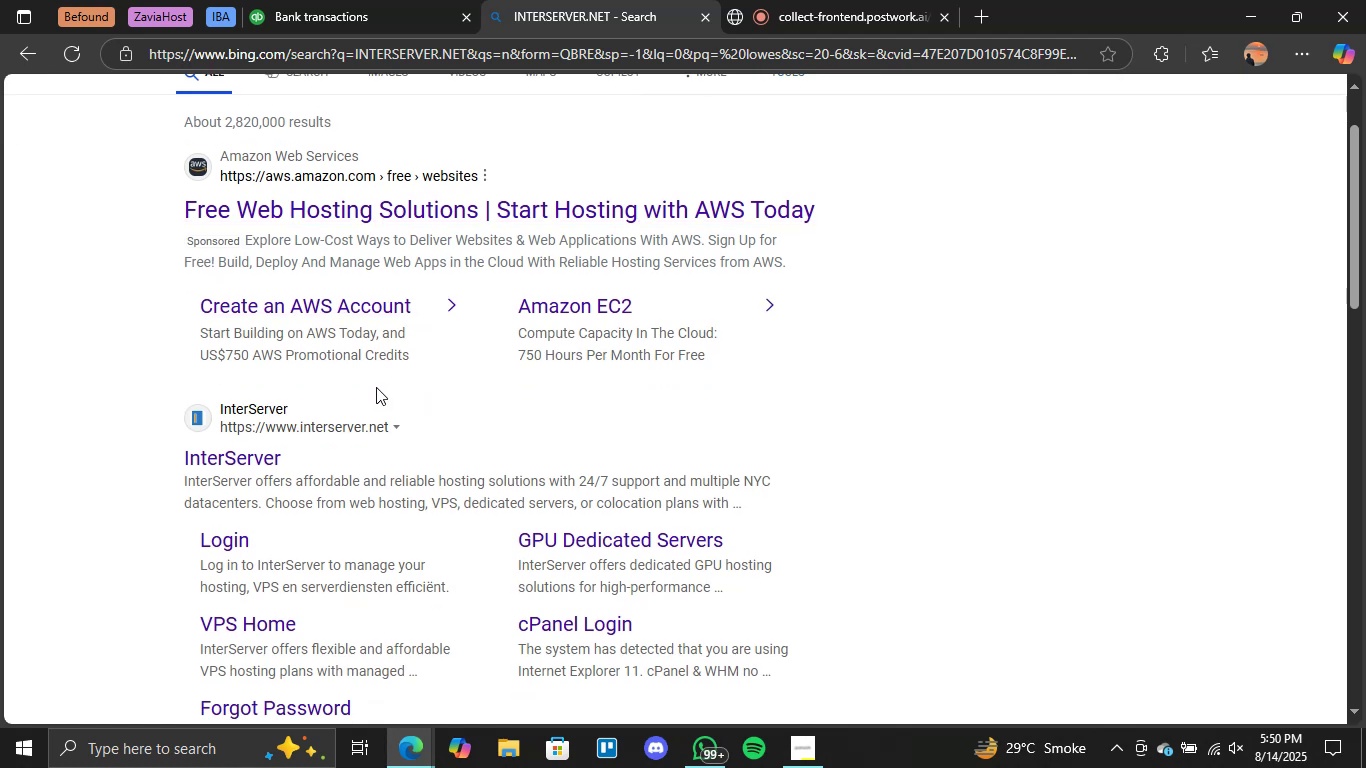 
scroll: coordinate [375, 387], scroll_direction: none, amount: 0.0
 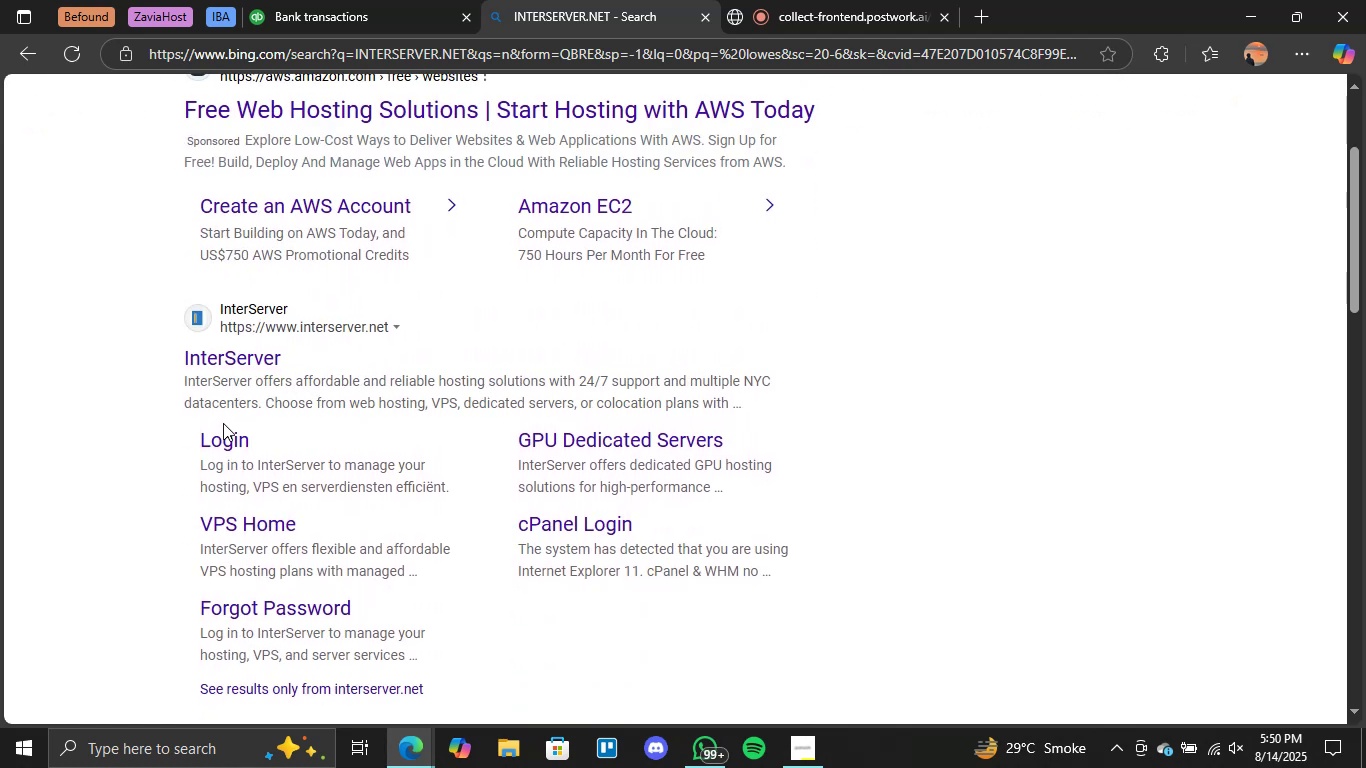 
left_click([344, 0])
 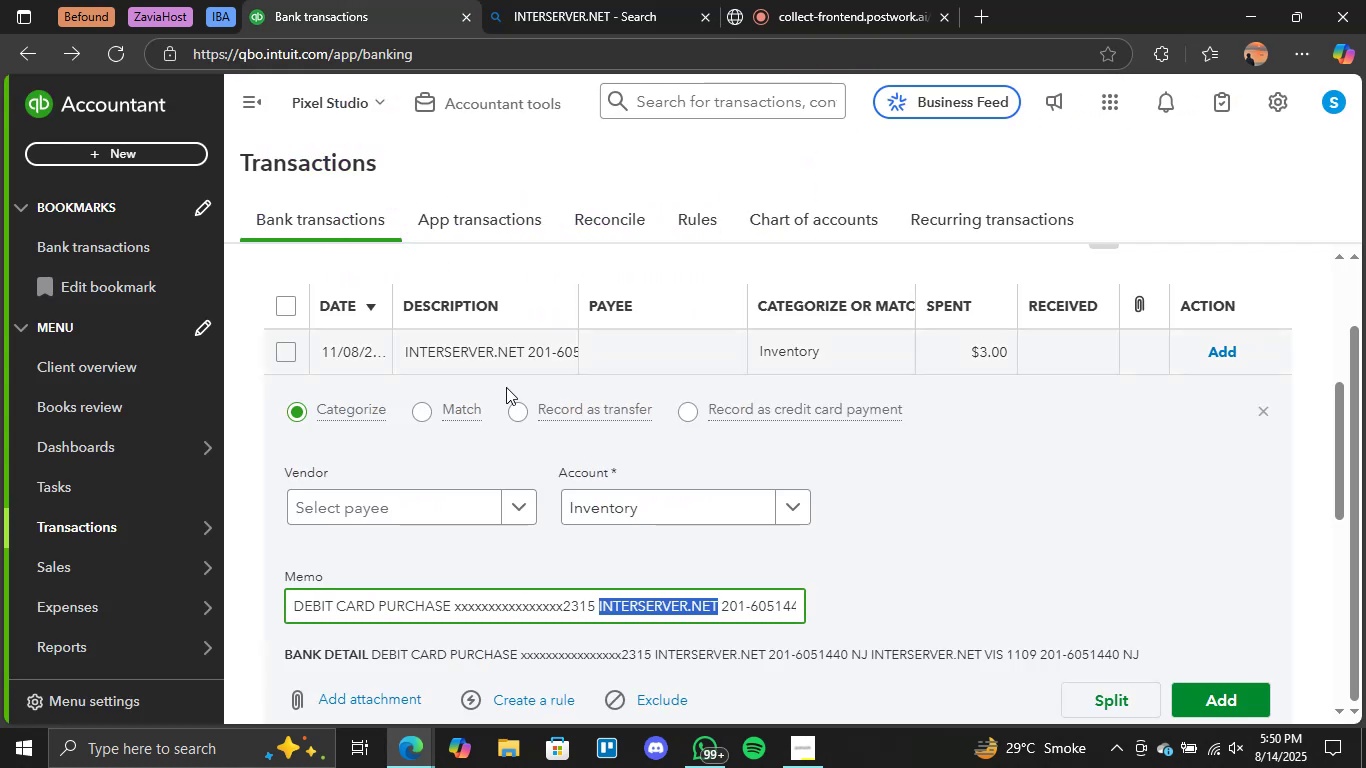 
scroll: coordinate [508, 409], scroll_direction: down, amount: 1.0
 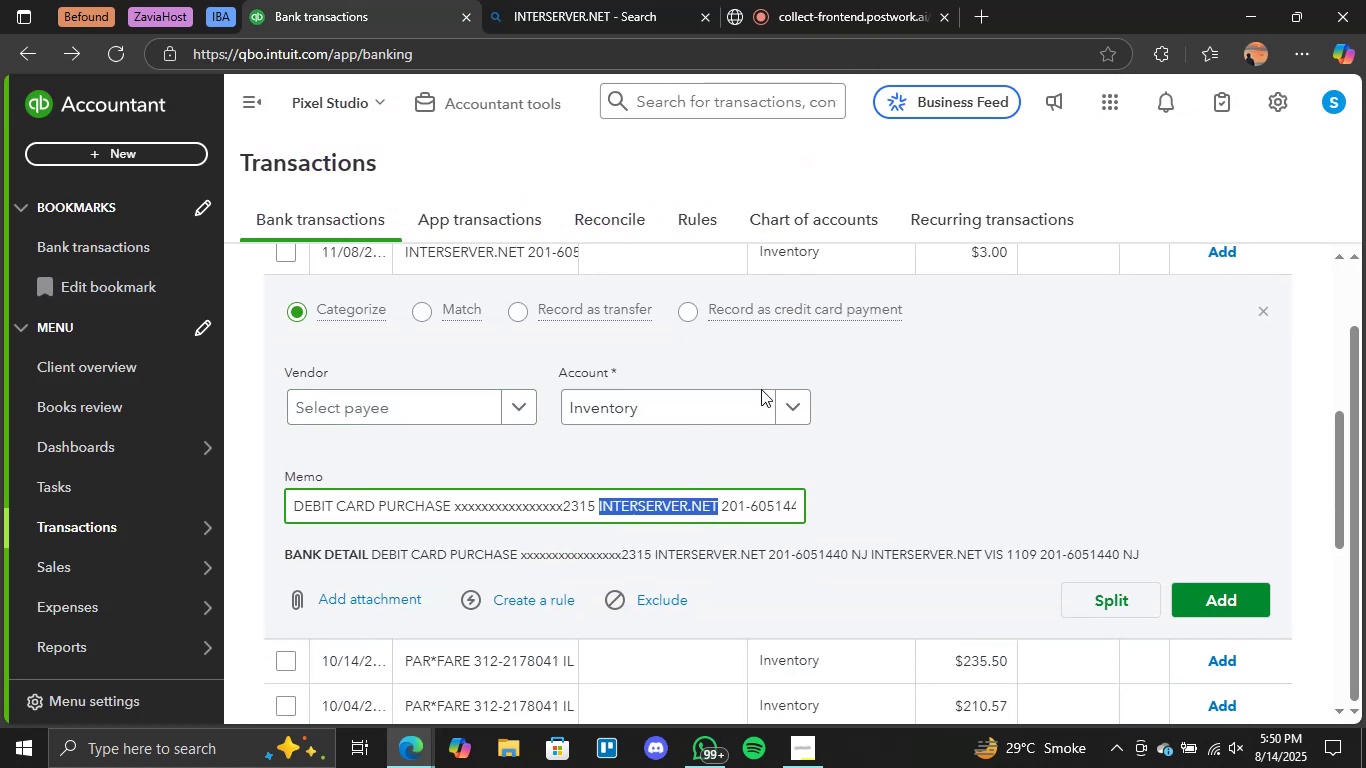 
scroll: coordinate [773, 390], scroll_direction: up, amount: 1.0
 